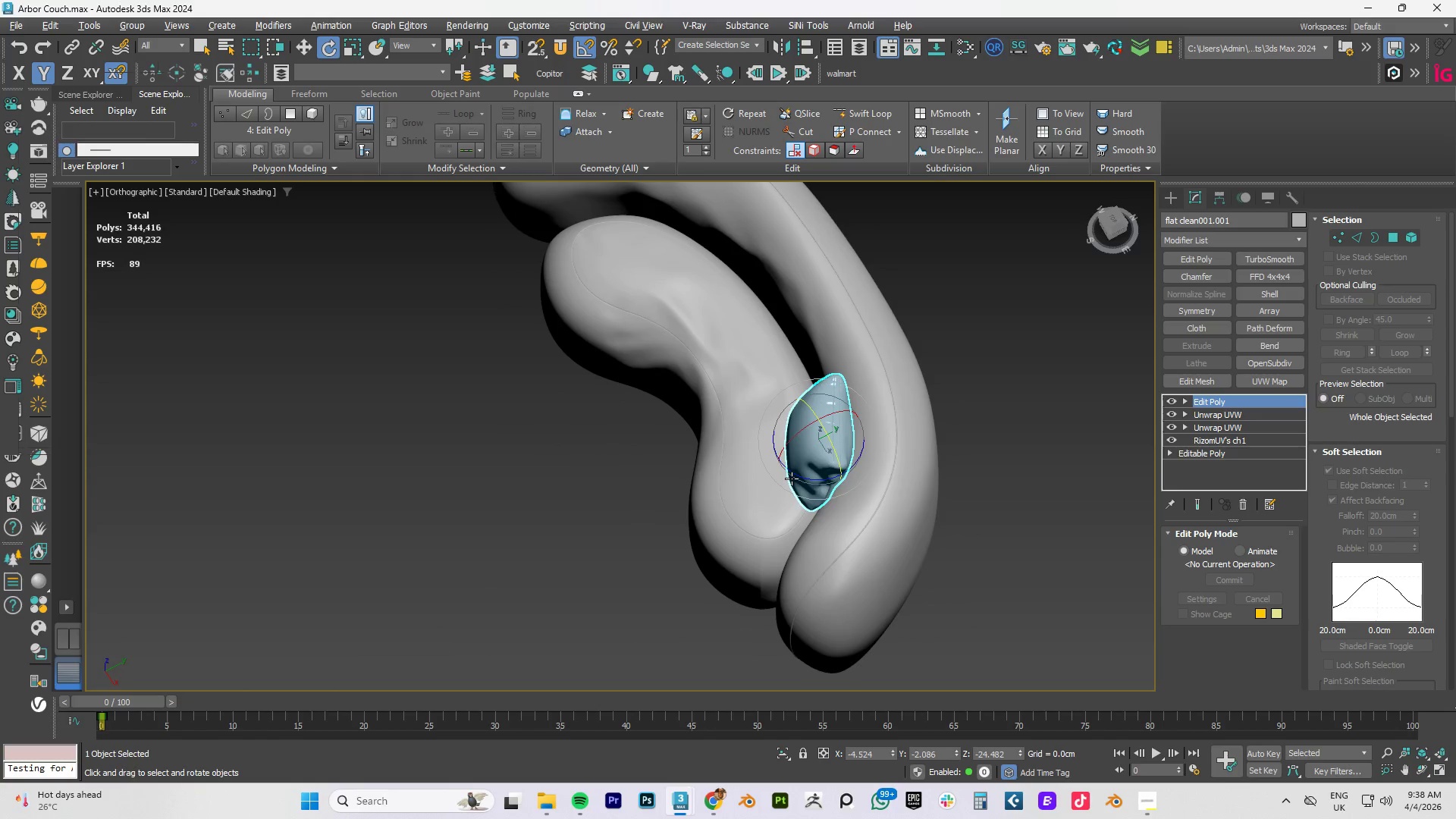 
key(Alt+AltLeft)
 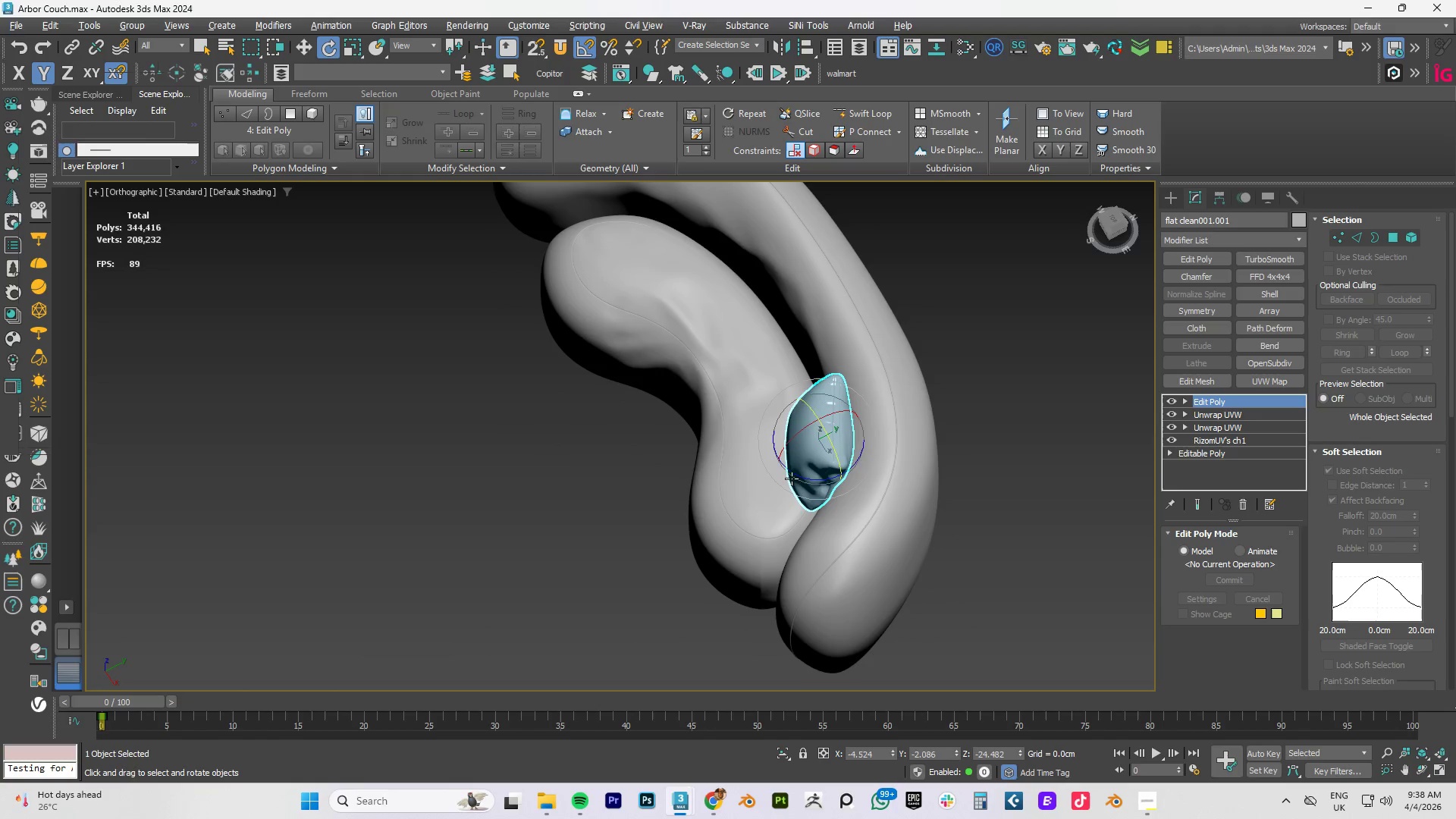 
key(Alt+AltLeft)
 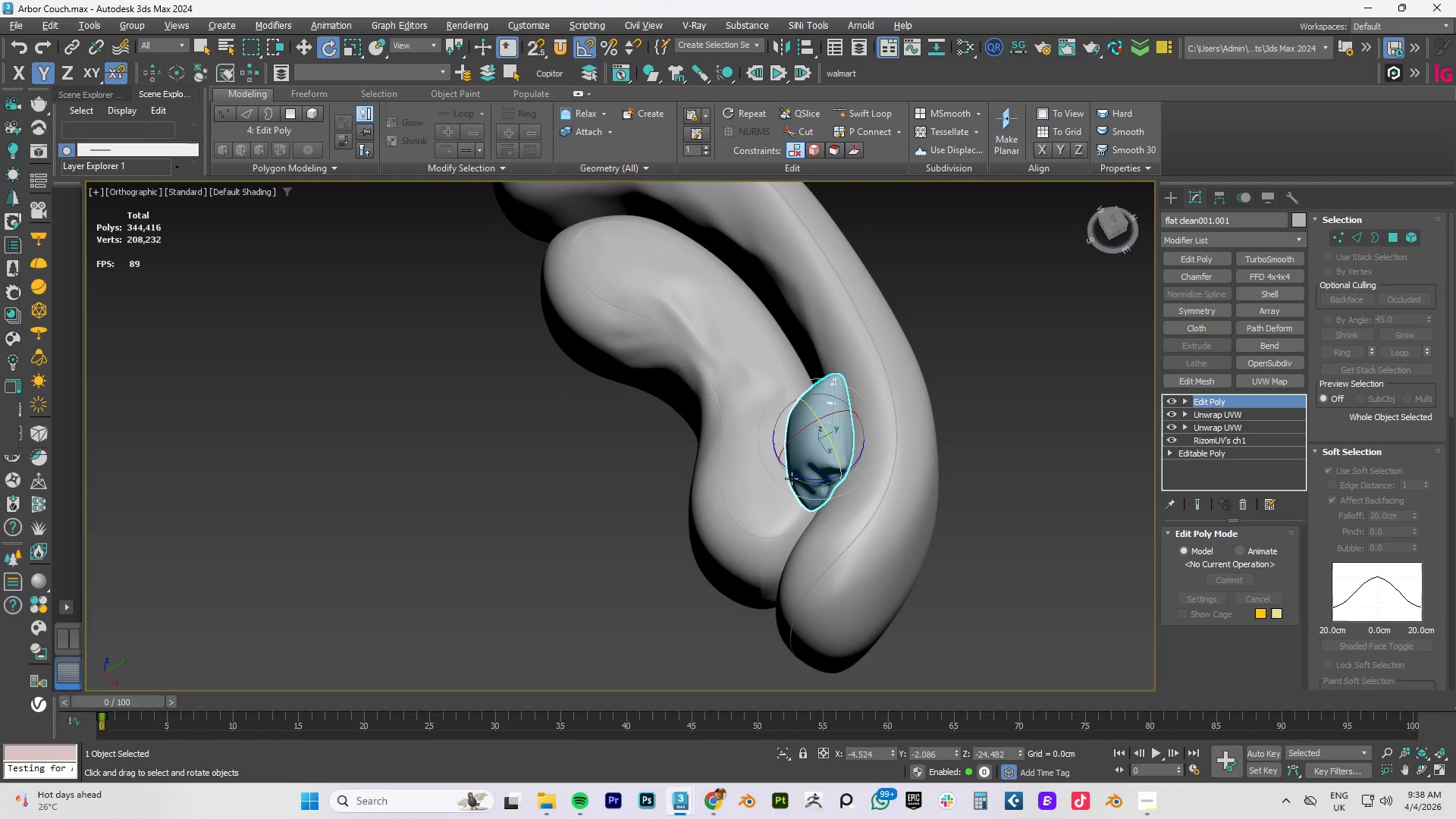 
key(Alt+AltLeft)
 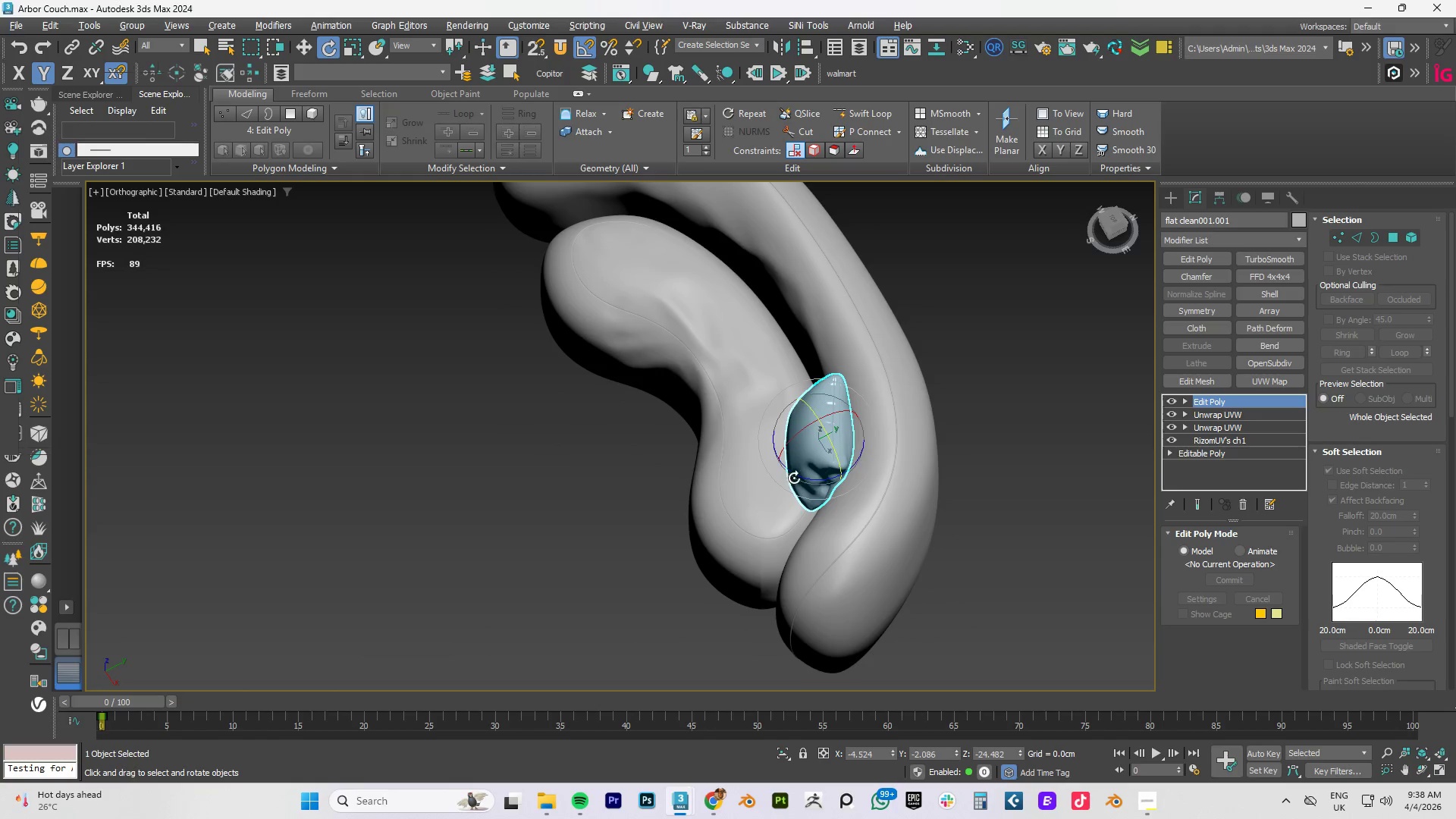 
key(Alt+AltLeft)
 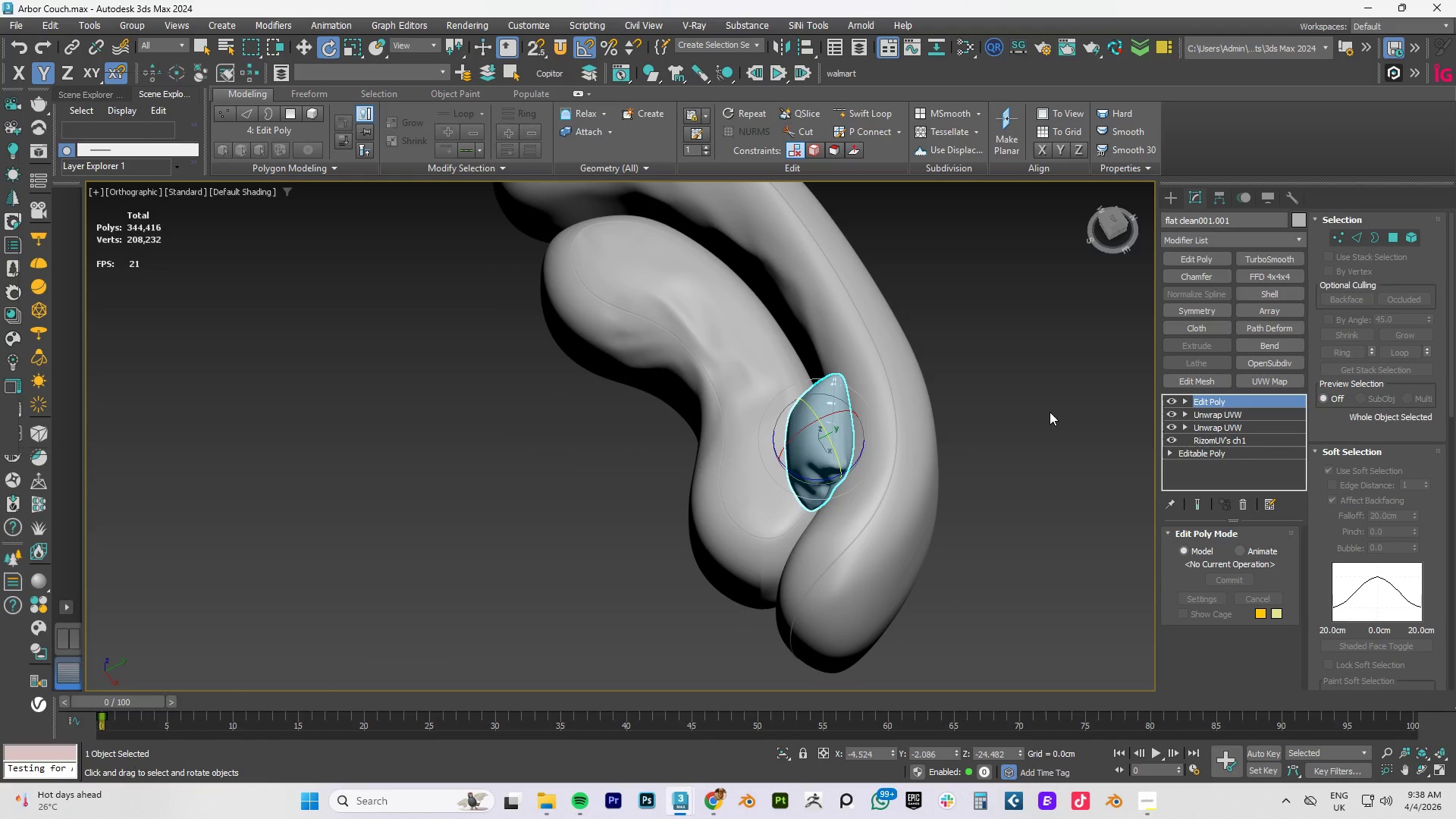 
left_click([1053, 411])
 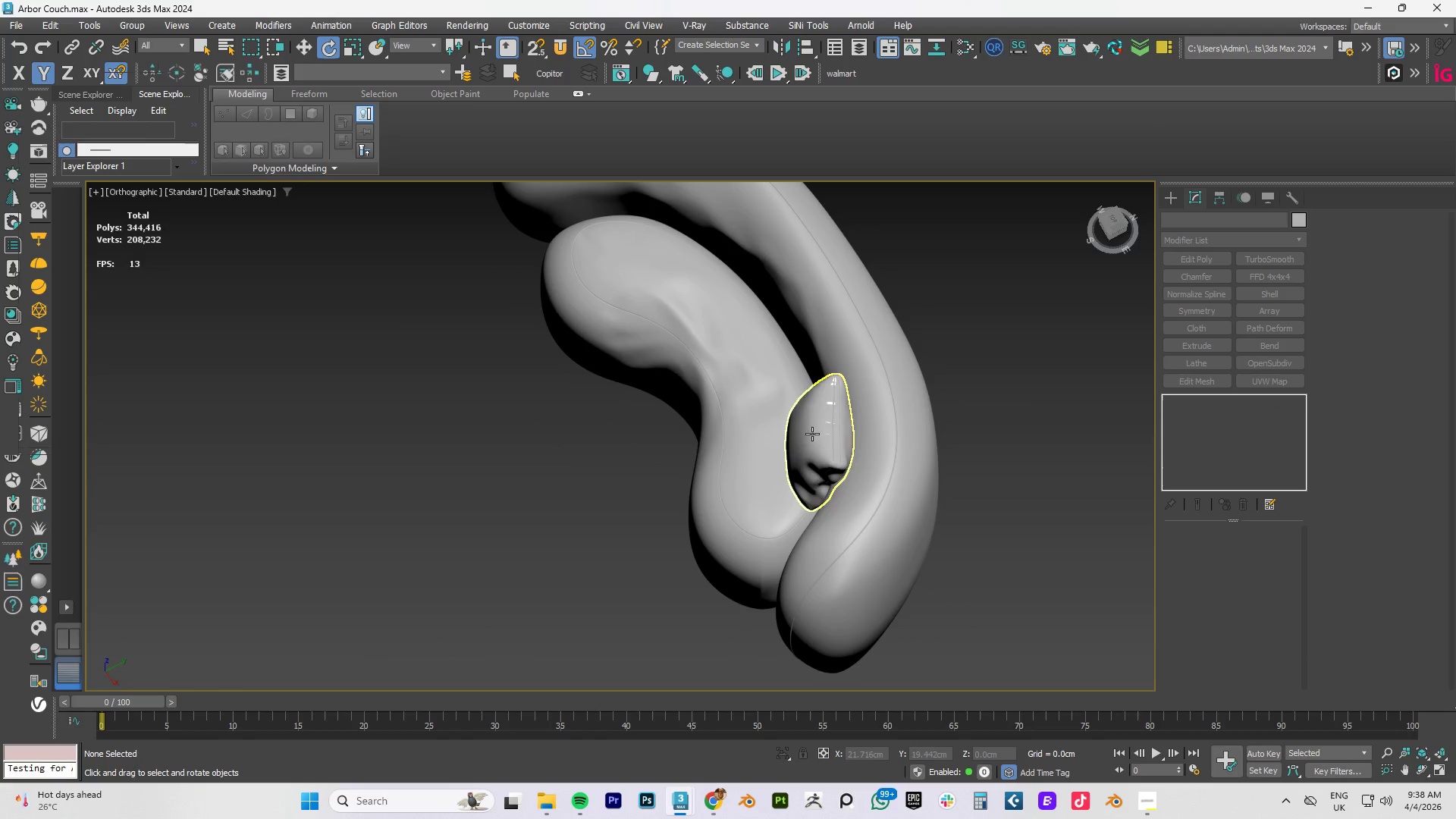 
hold_key(key=AltLeft, duration=0.95)
 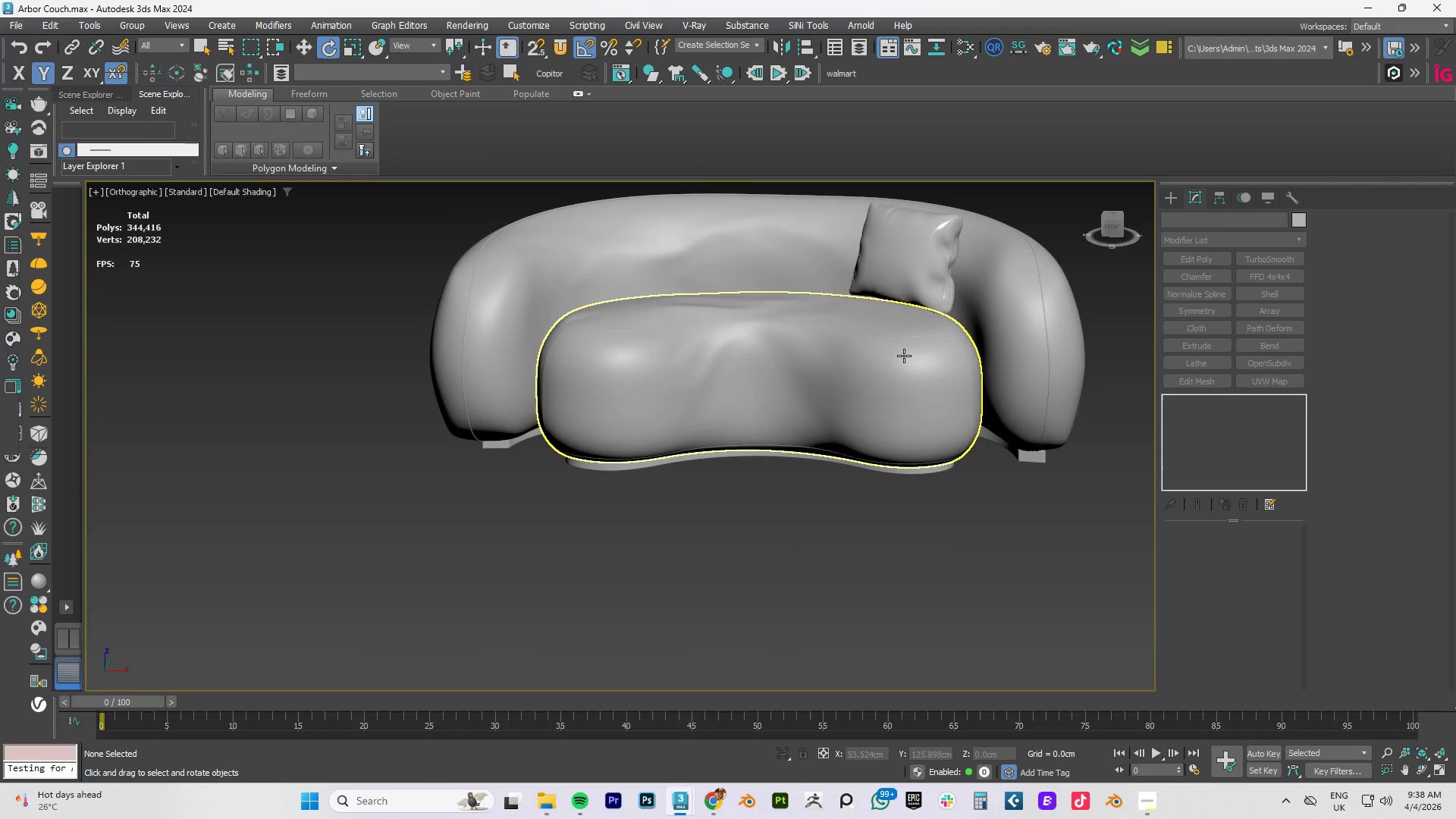 
type(fz)
 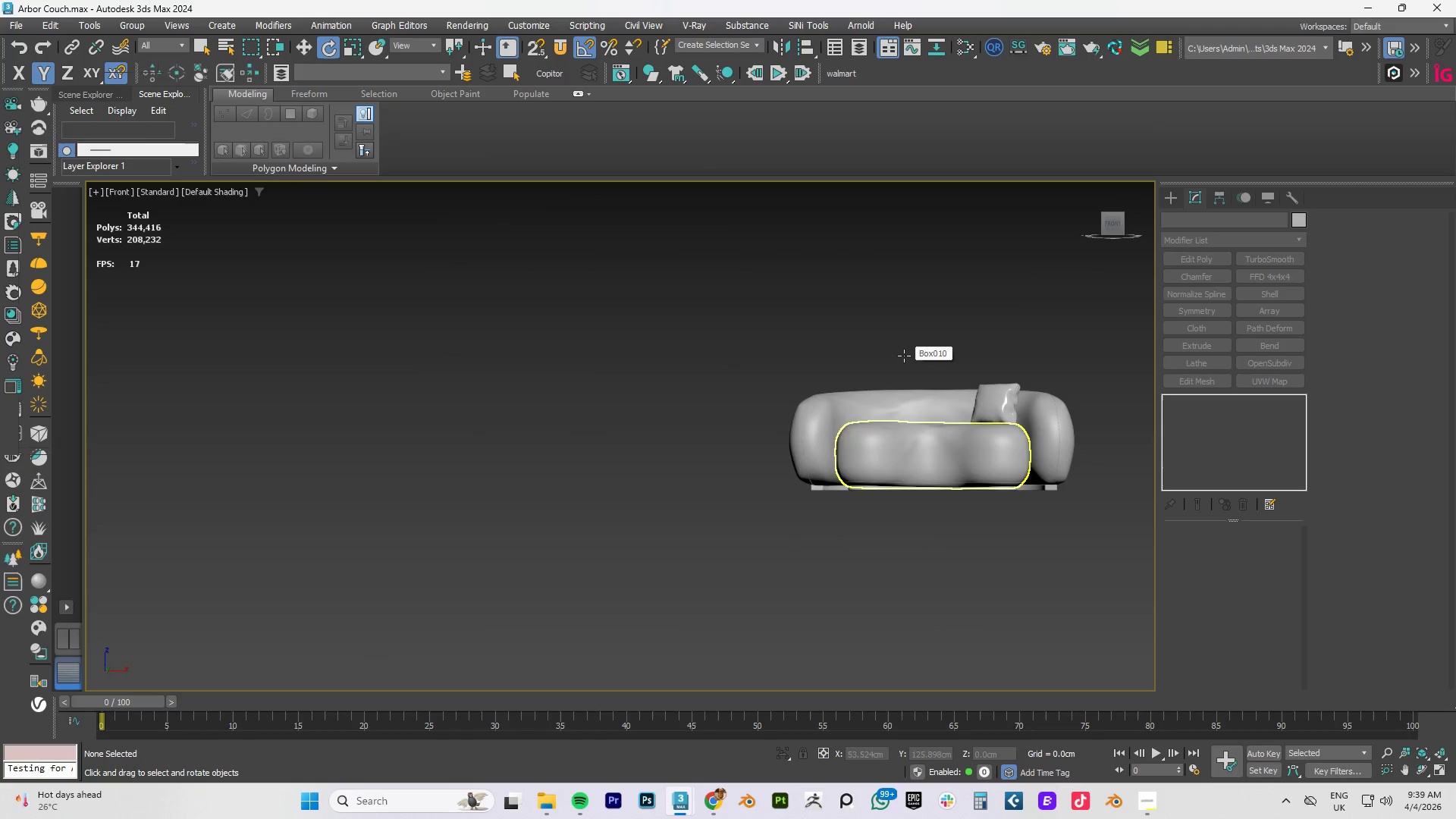 
scroll: coordinate [904, 356], scroll_direction: down, amount: 2.0
 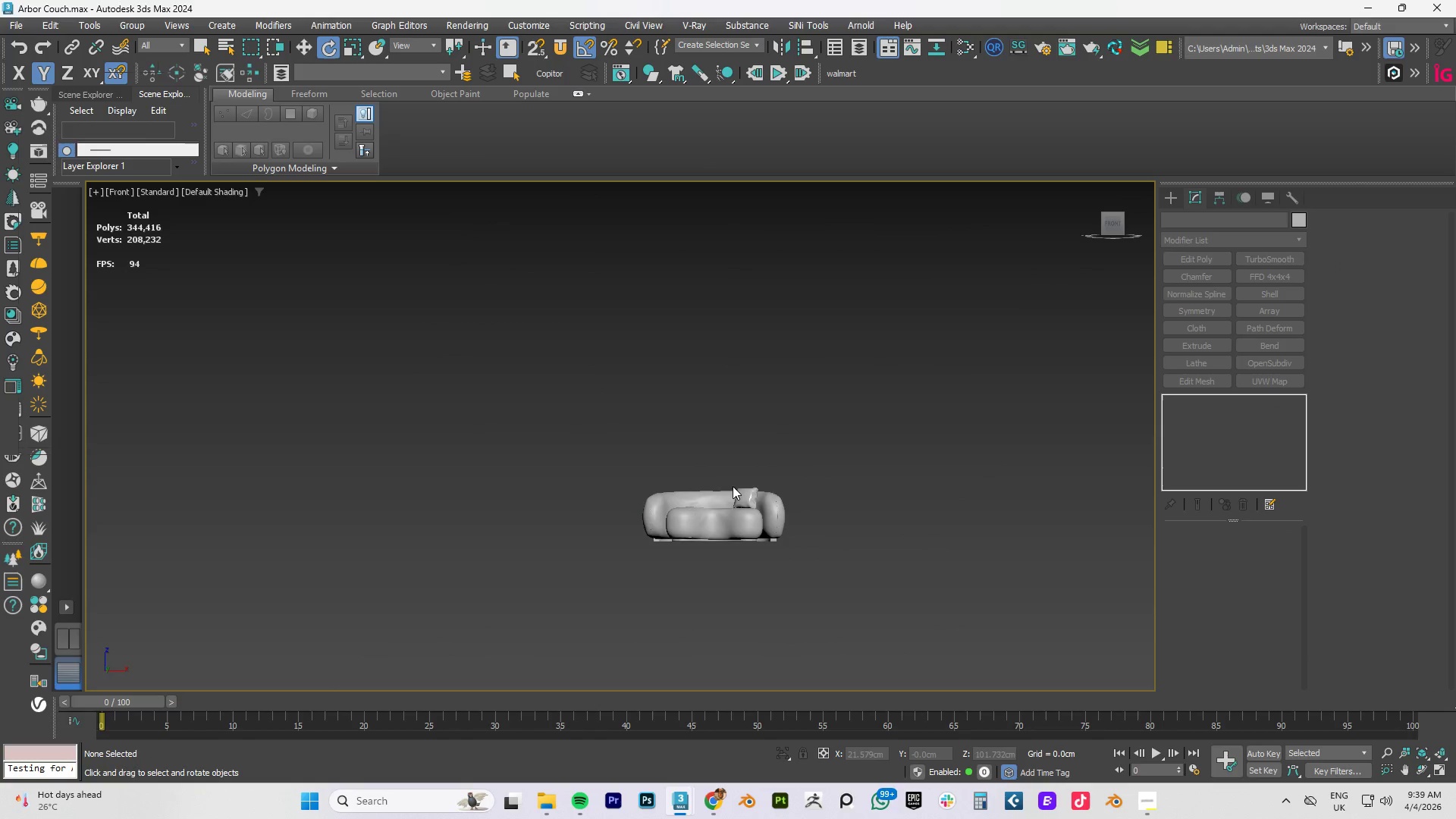 
scroll: coordinate [751, 491], scroll_direction: up, amount: 6.0
 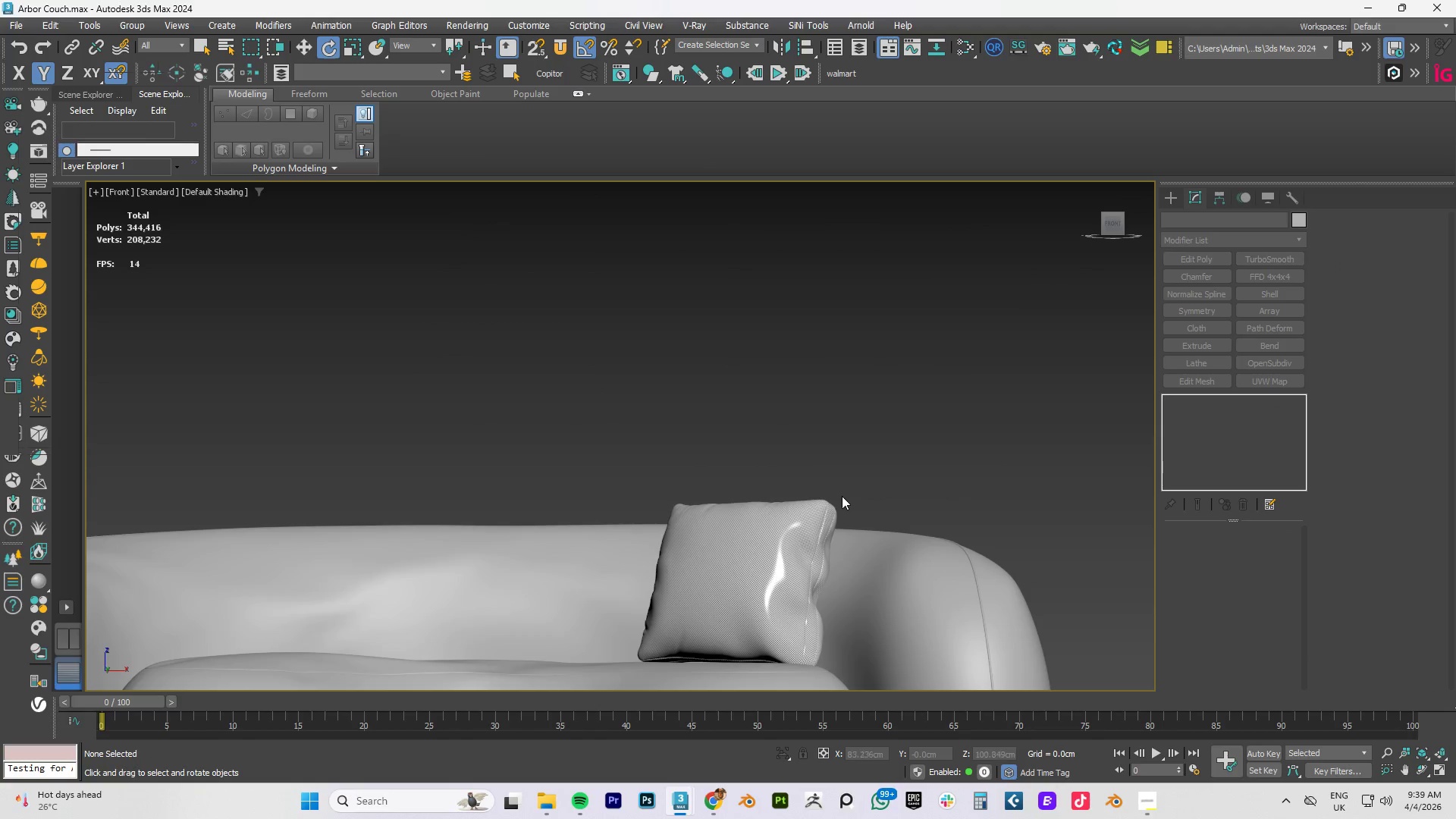 
scroll: coordinate [839, 497], scroll_direction: down, amount: 2.0
 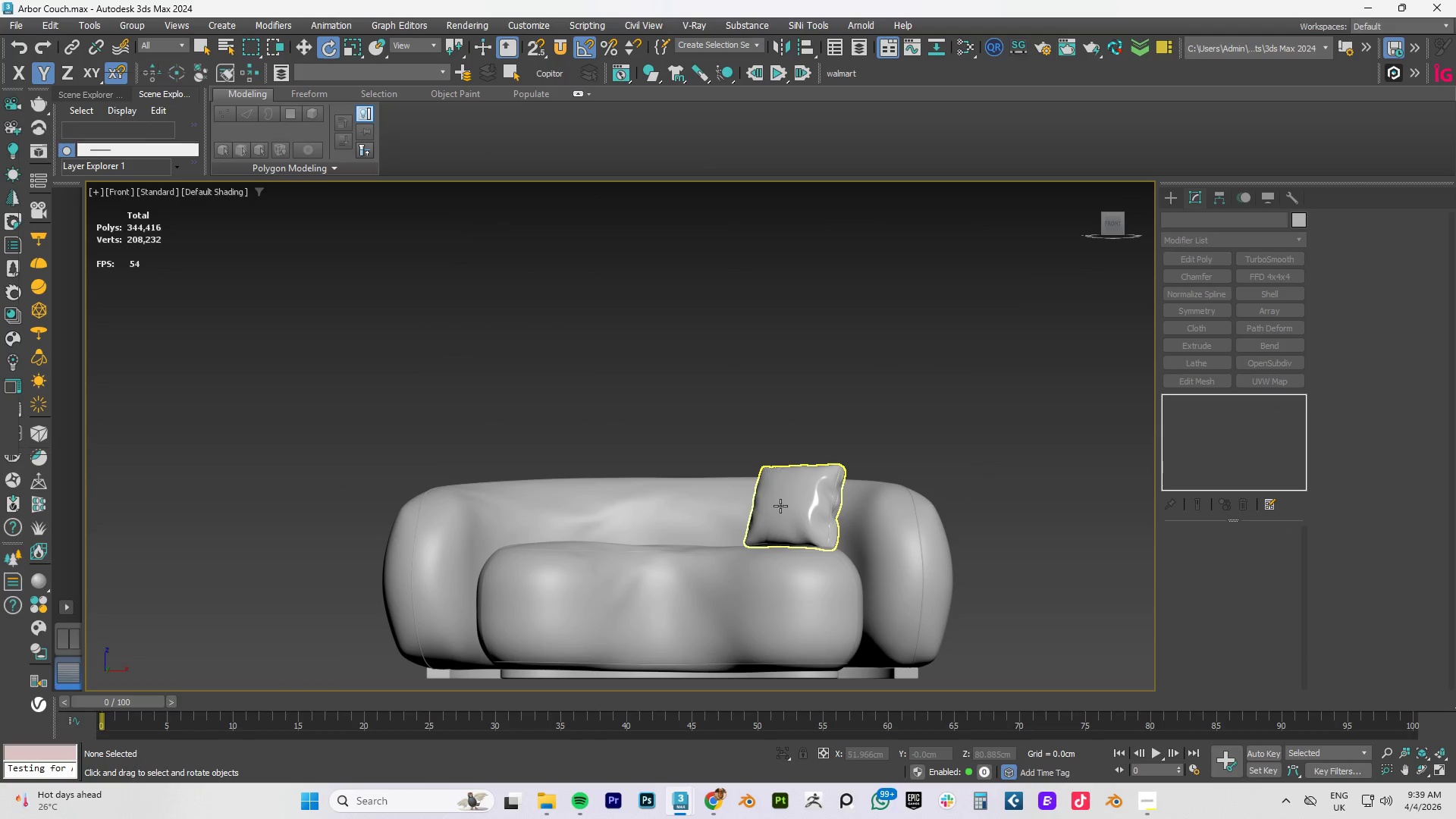 
left_click([783, 507])
 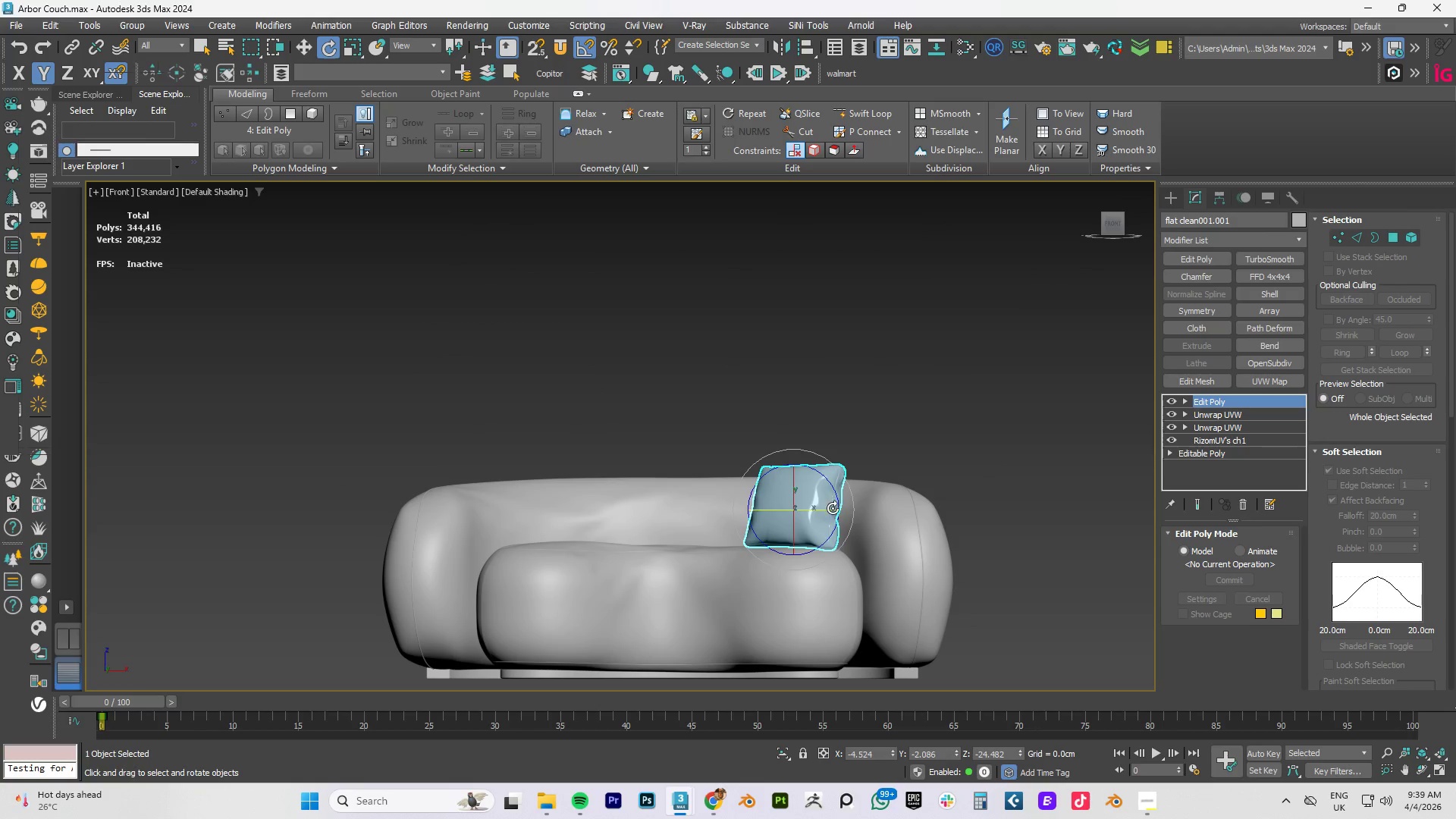 
hold_key(key=ShiftLeft, duration=1.5)
left_click_drag(start_coordinate=[815, 511], to_coordinate=[850, 513])
 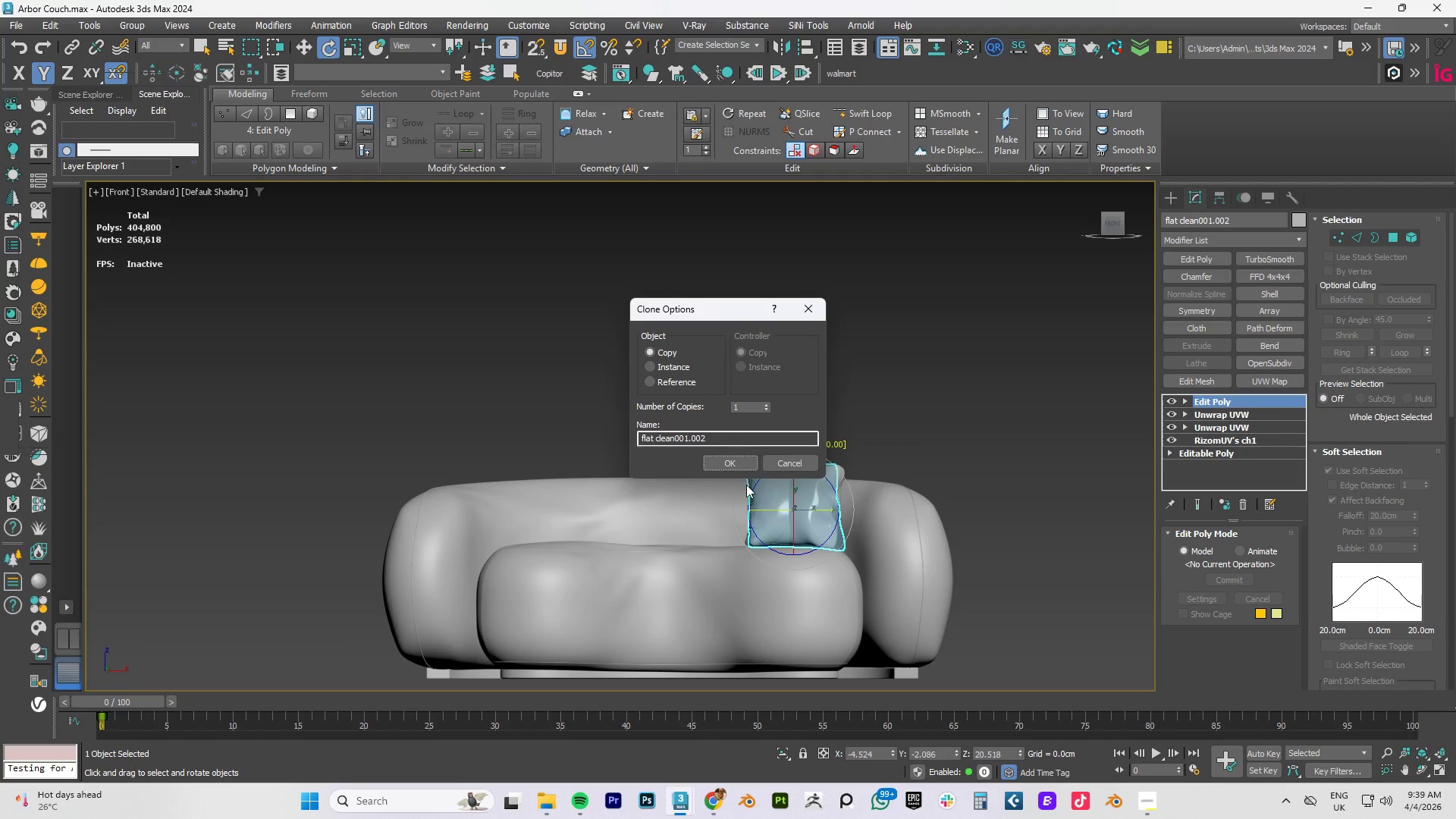 
hold_key(key=ShiftLeft, duration=1.5)
 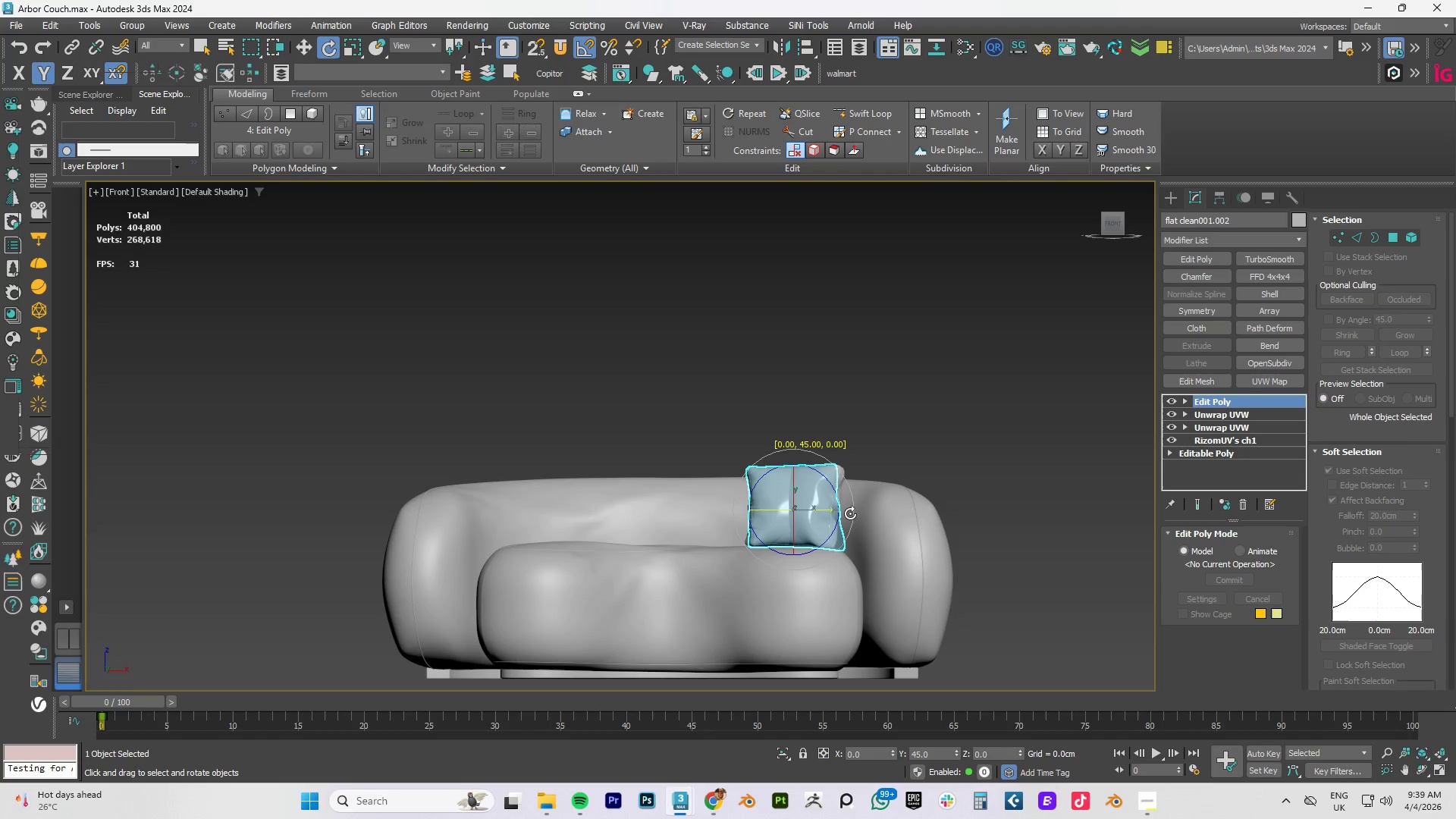 
hold_key(key=ShiftLeft, duration=1.51)
 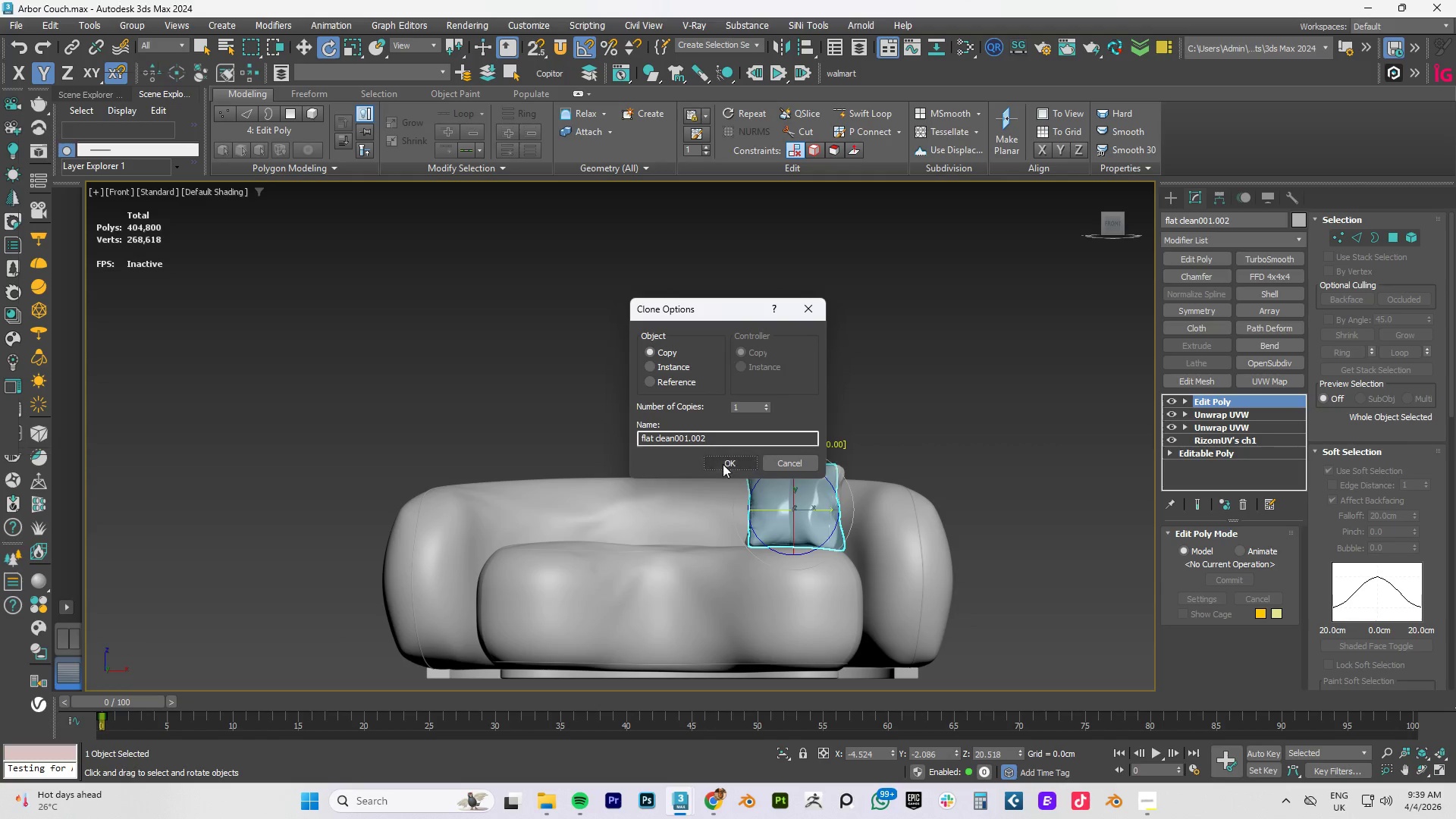 
left_click([723, 461])
 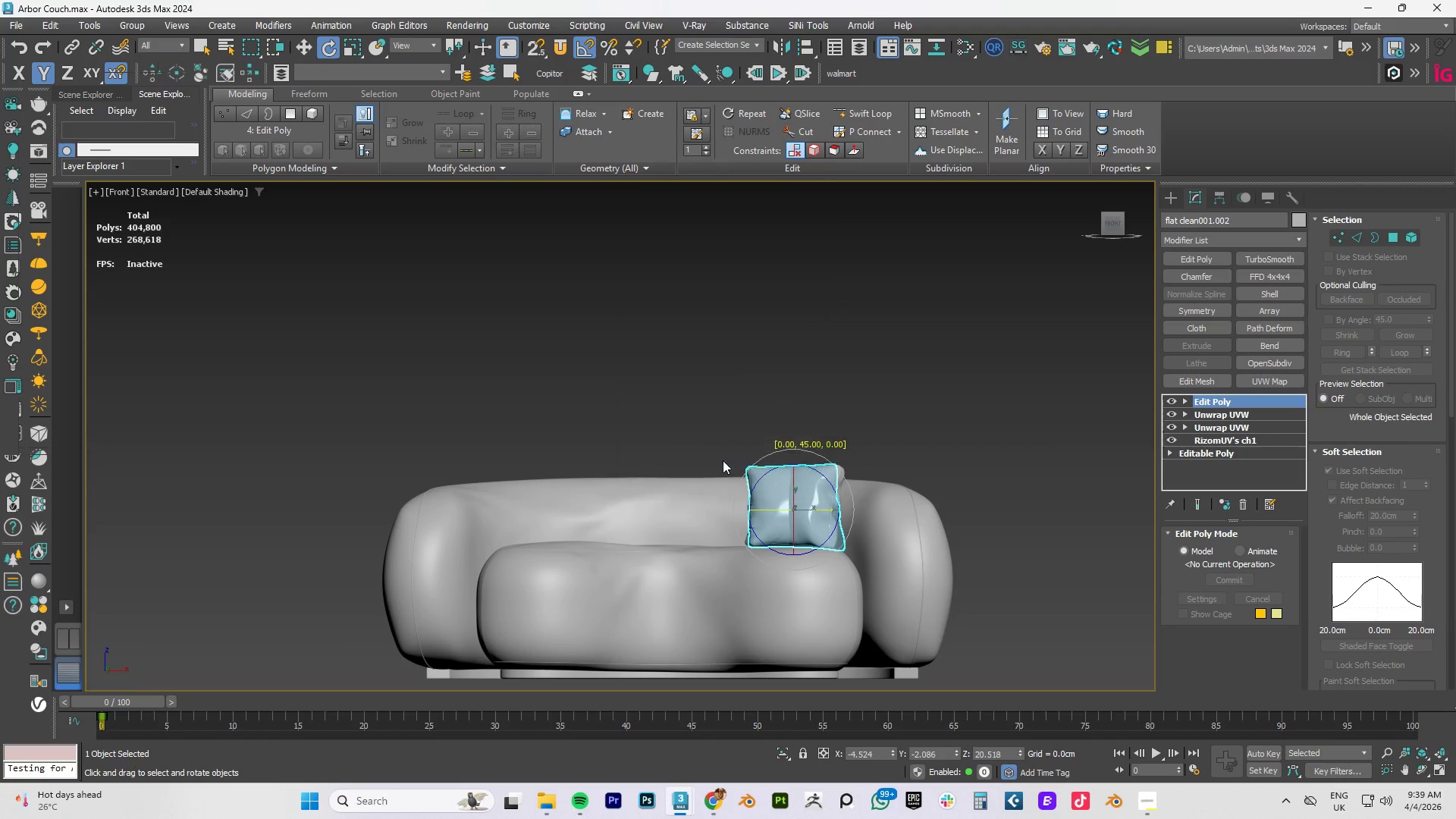 
key(W)
 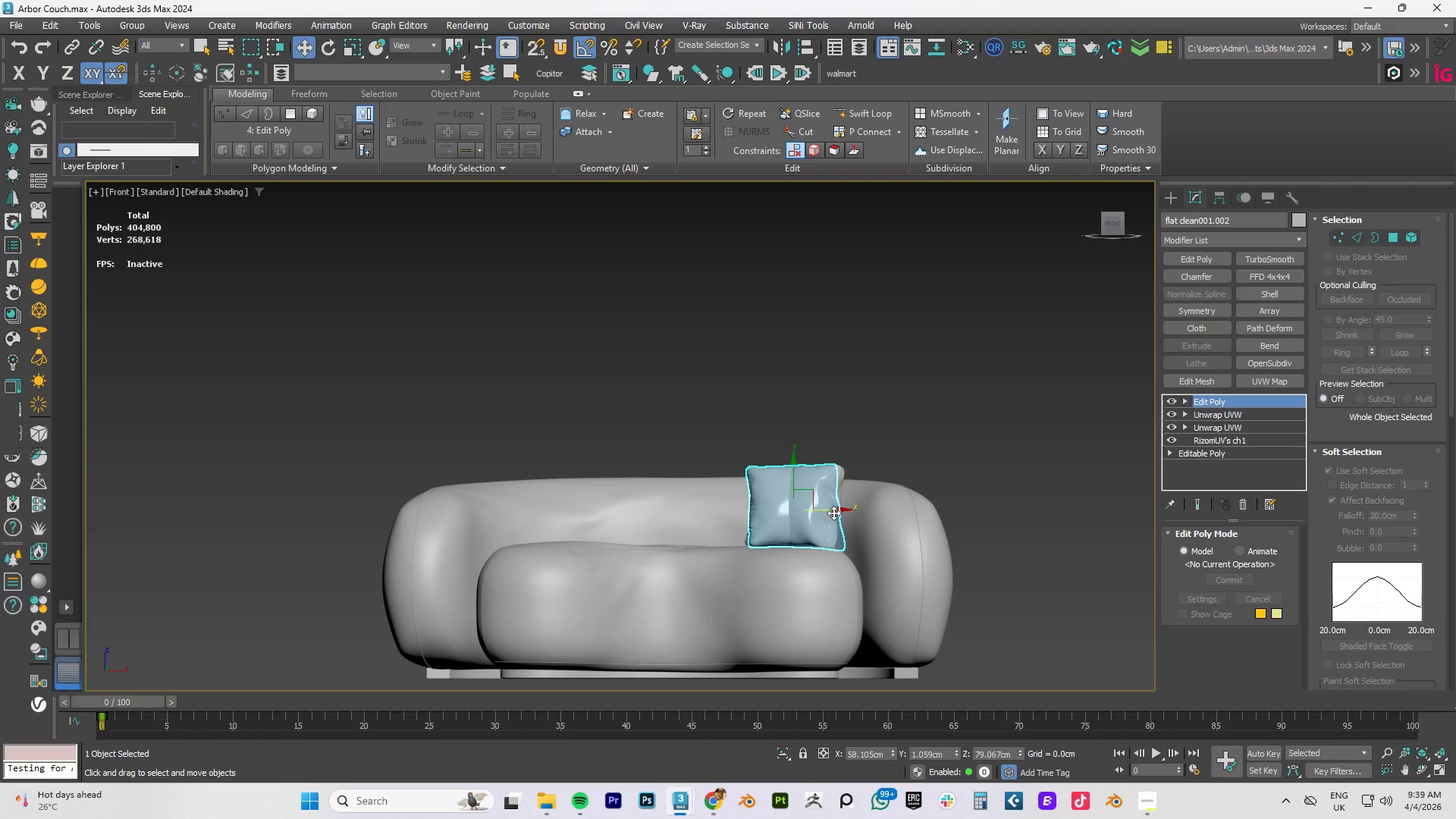 
left_click_drag(start_coordinate=[833, 513], to_coordinate=[602, 515])
 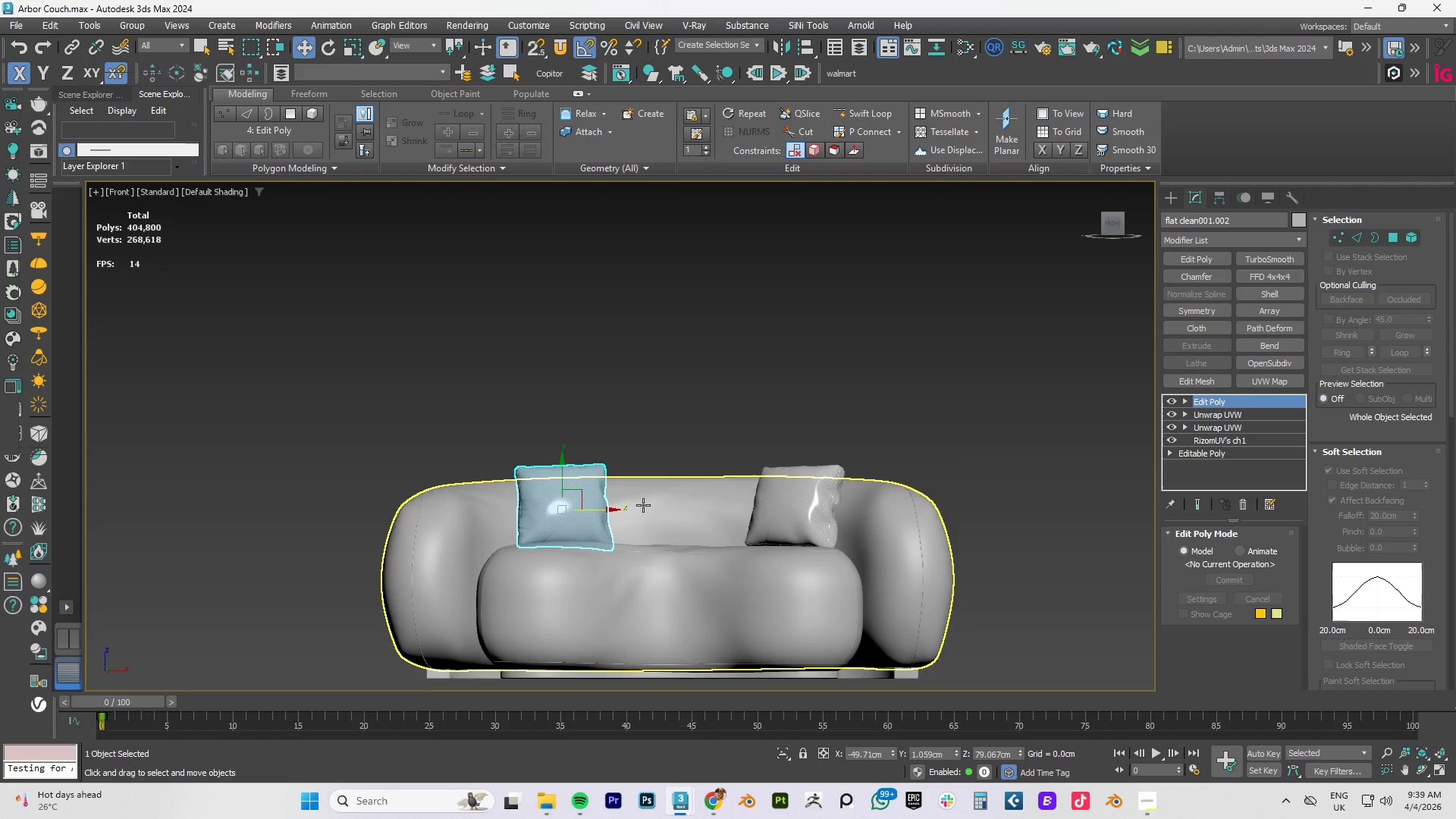 
hold_key(key=AltLeft, duration=1.5)
 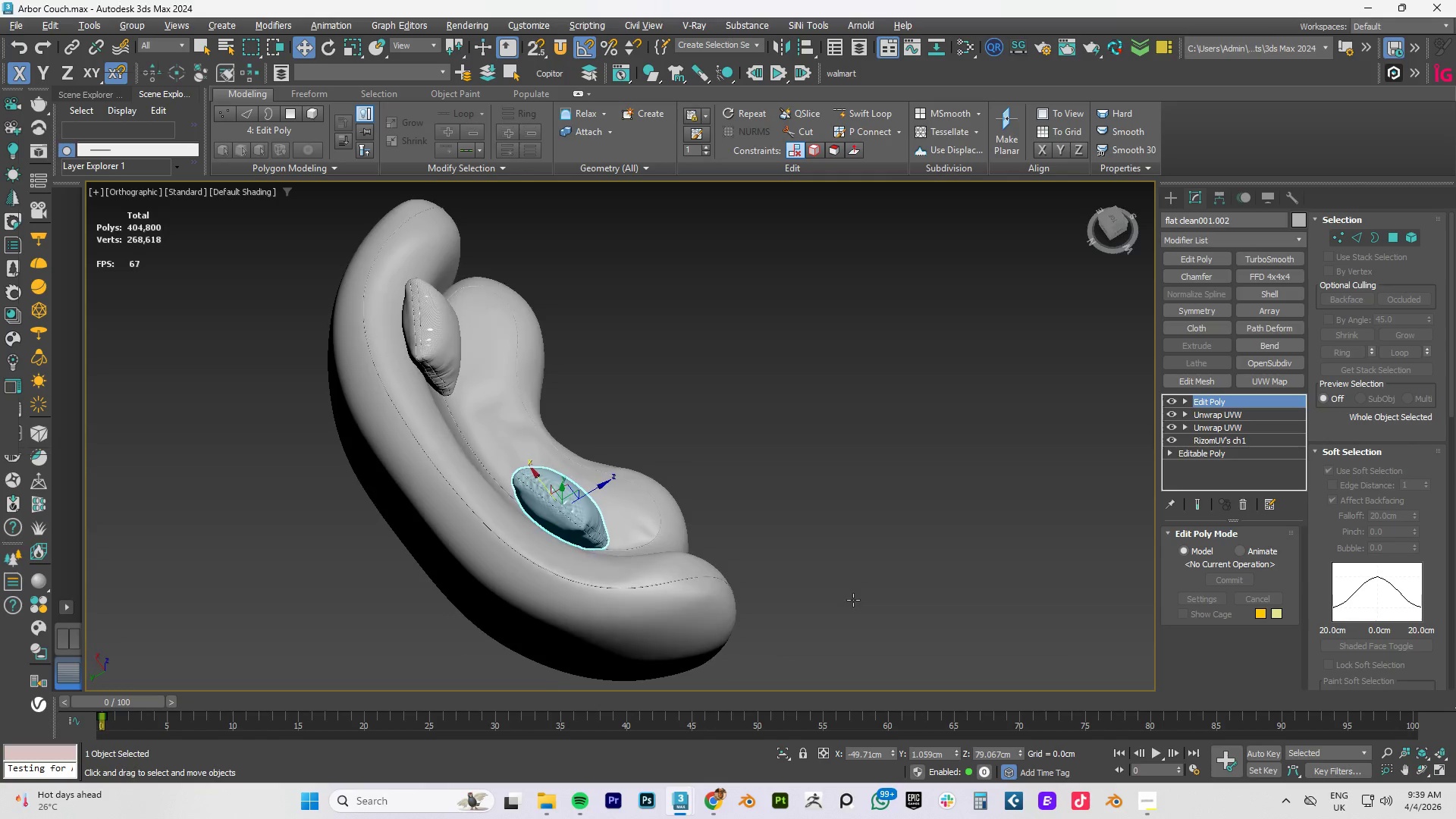 
hold_key(key=AltLeft, duration=1.17)
 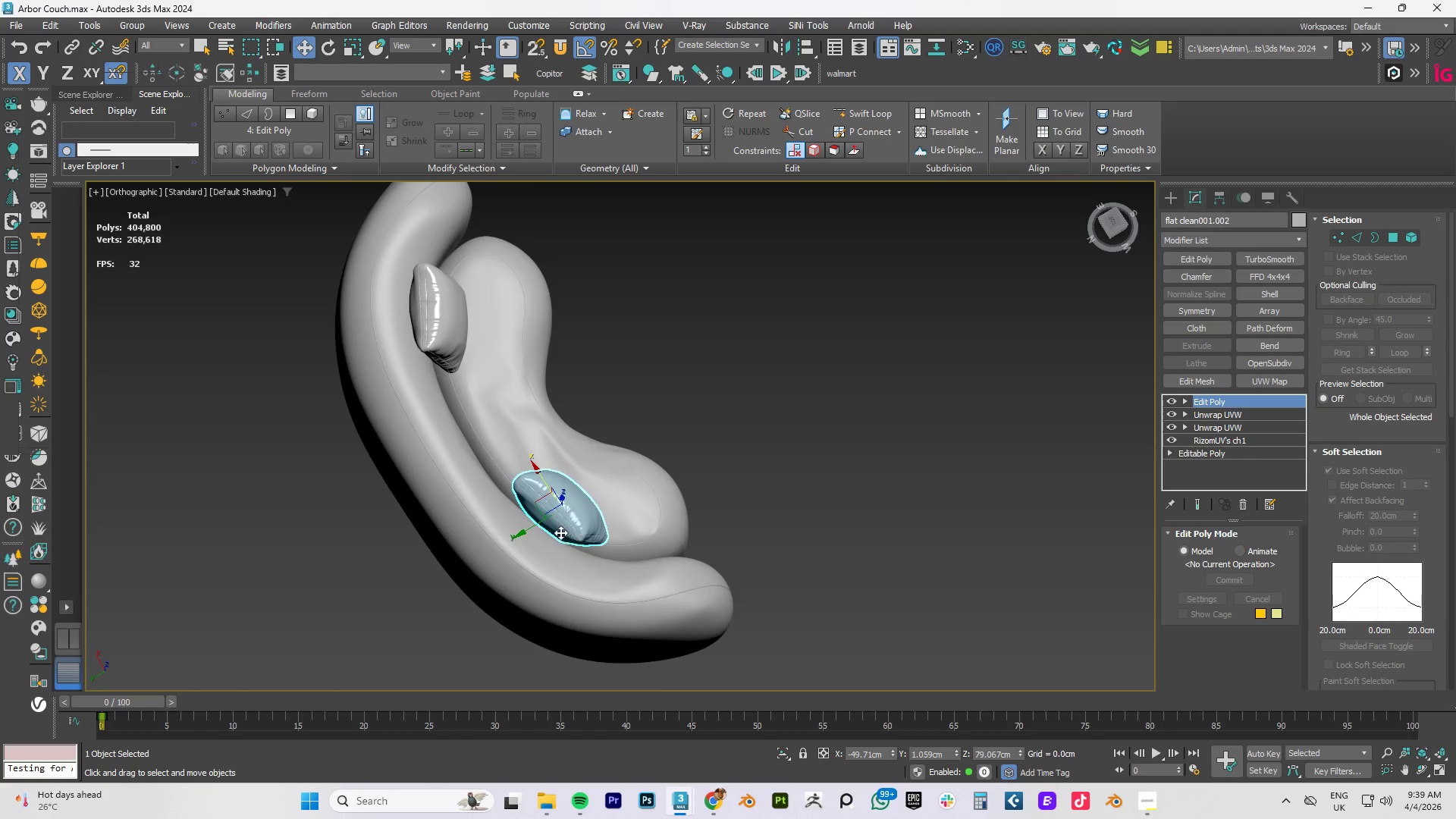 
scroll: coordinate [517, 498], scroll_direction: up, amount: 6.0
 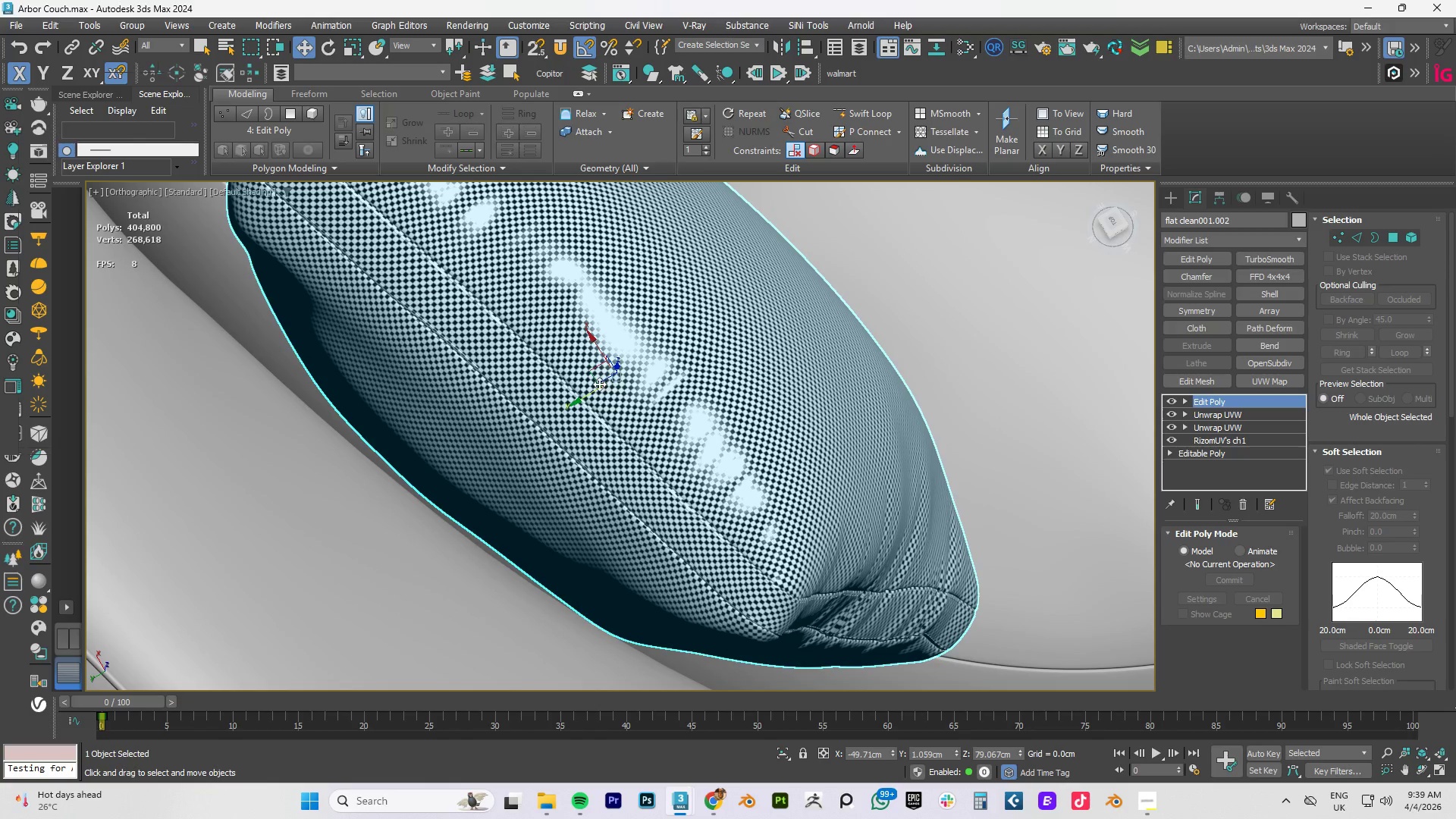 
left_click_drag(start_coordinate=[597, 388], to_coordinate=[591, 396])
 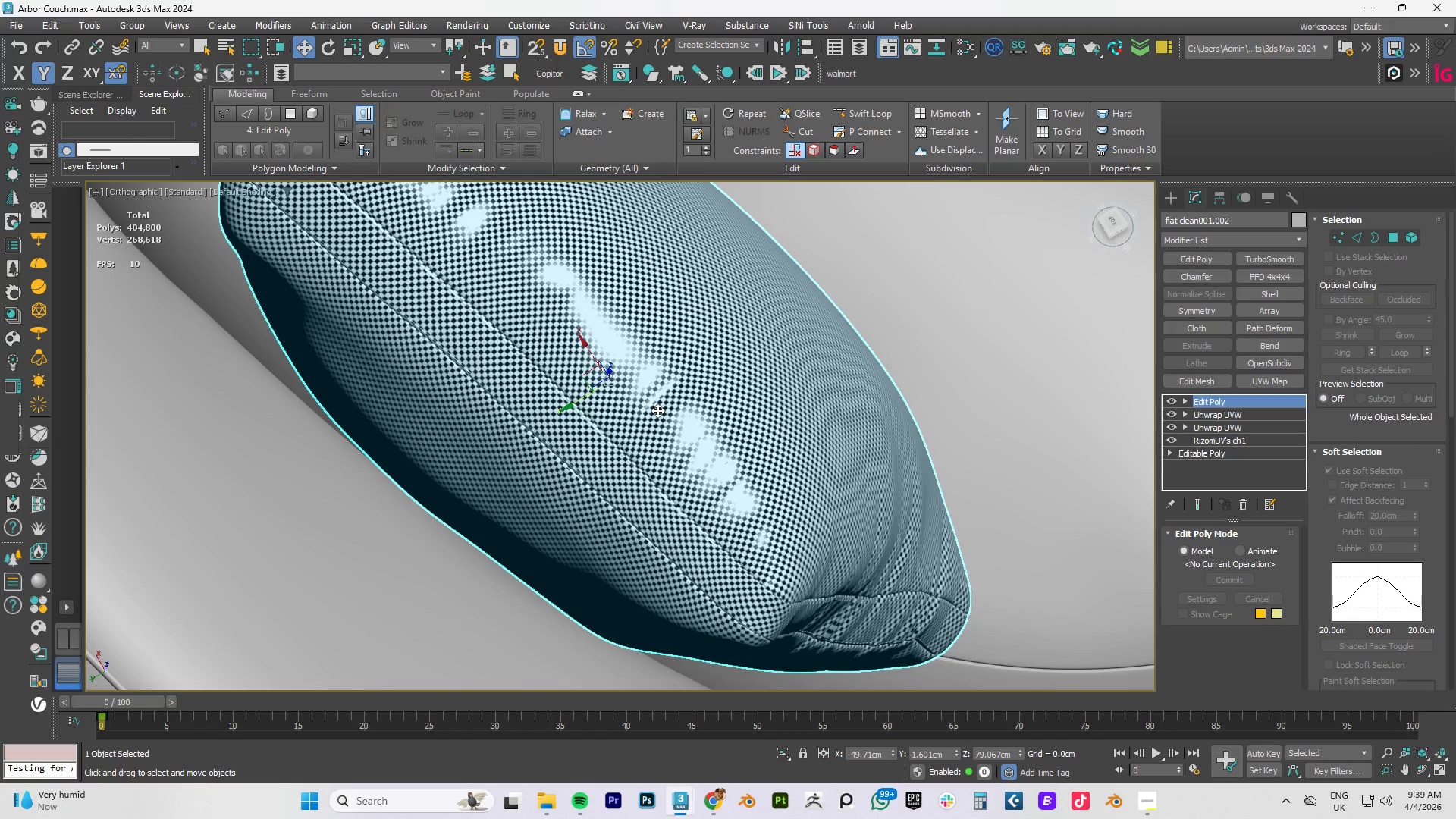 
key(E)
 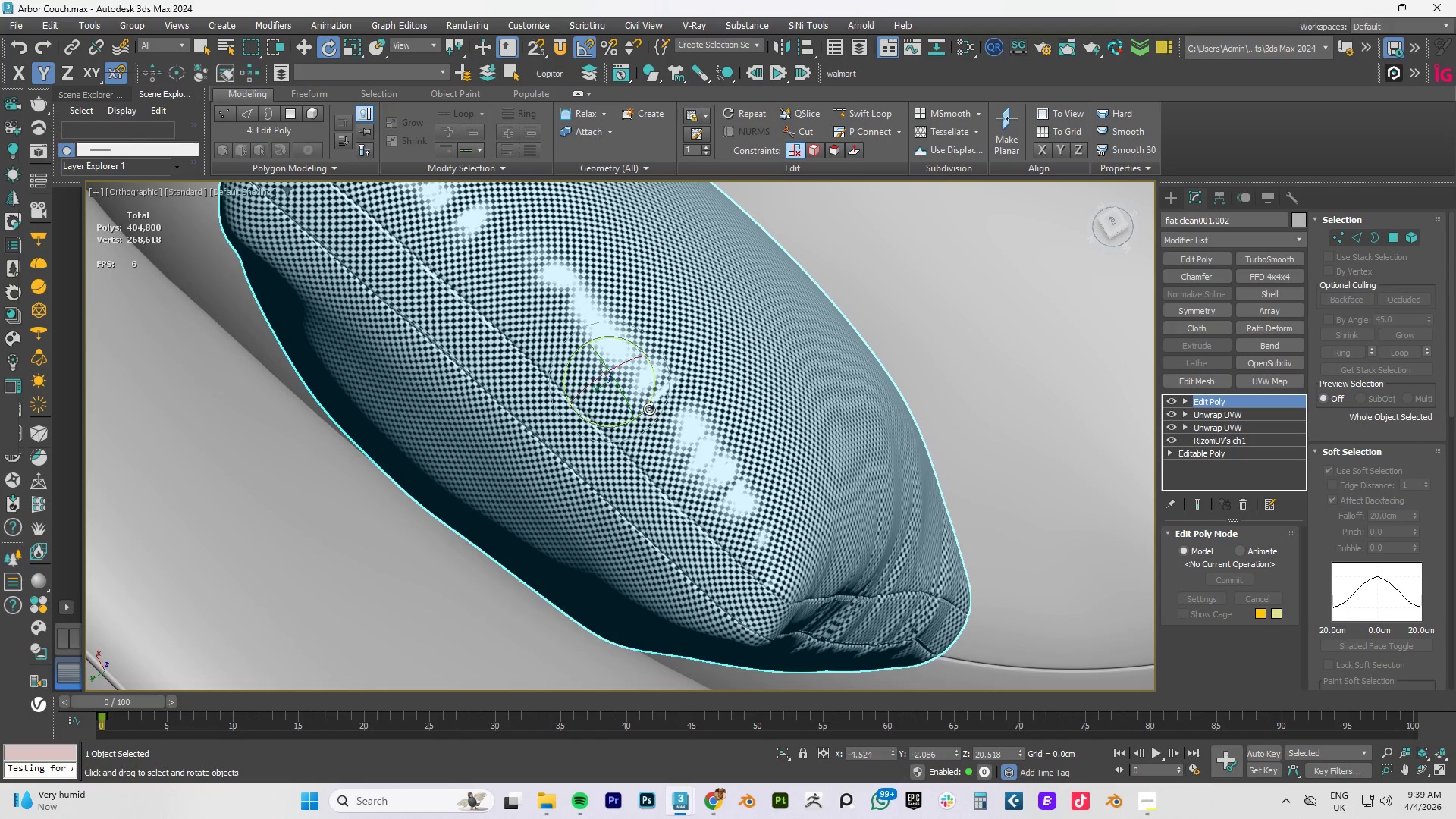 
left_click_drag(start_coordinate=[648, 407], to_coordinate=[654, 403])
 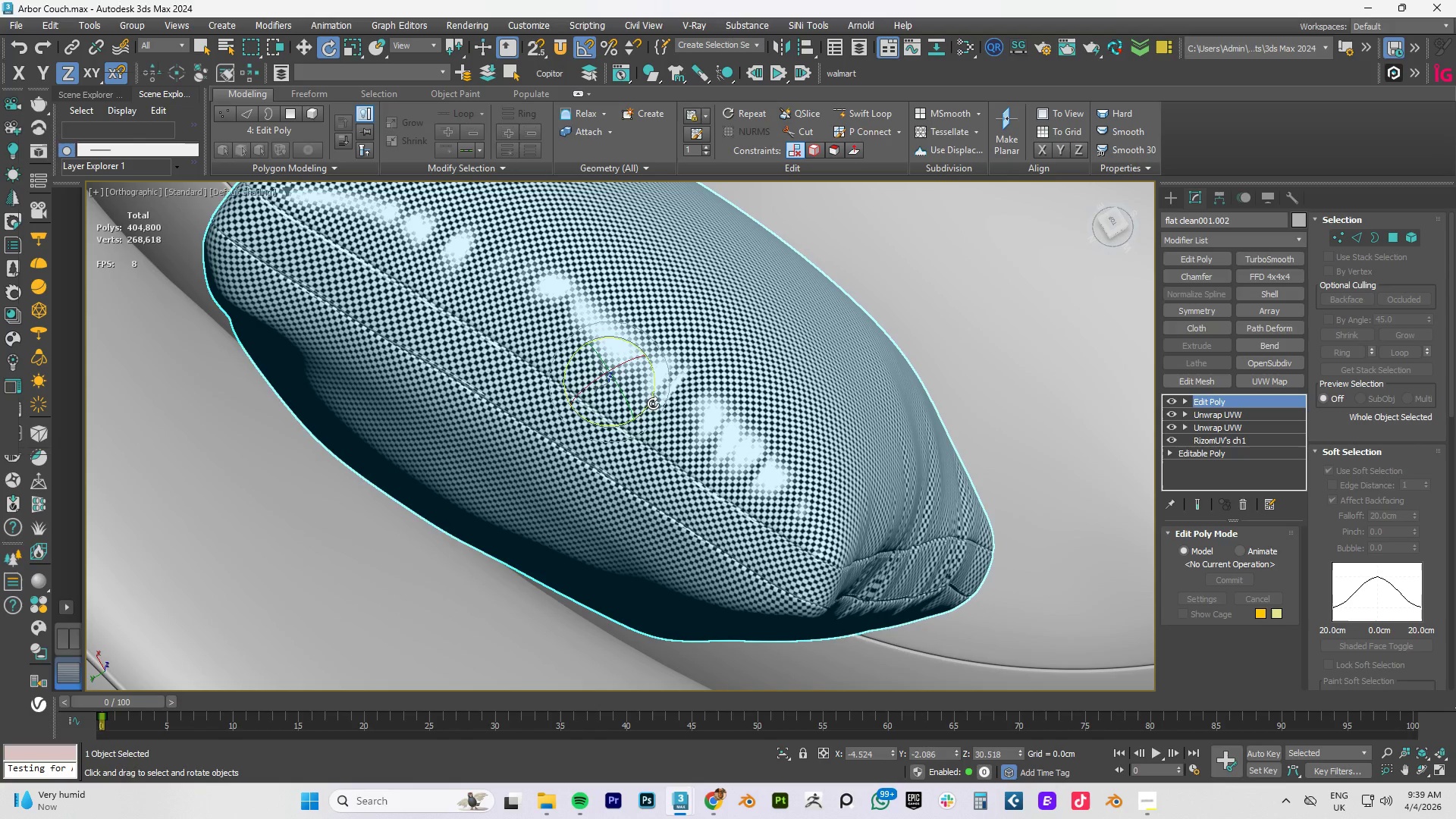 
left_click_drag(start_coordinate=[651, 400], to_coordinate=[648, 404])
 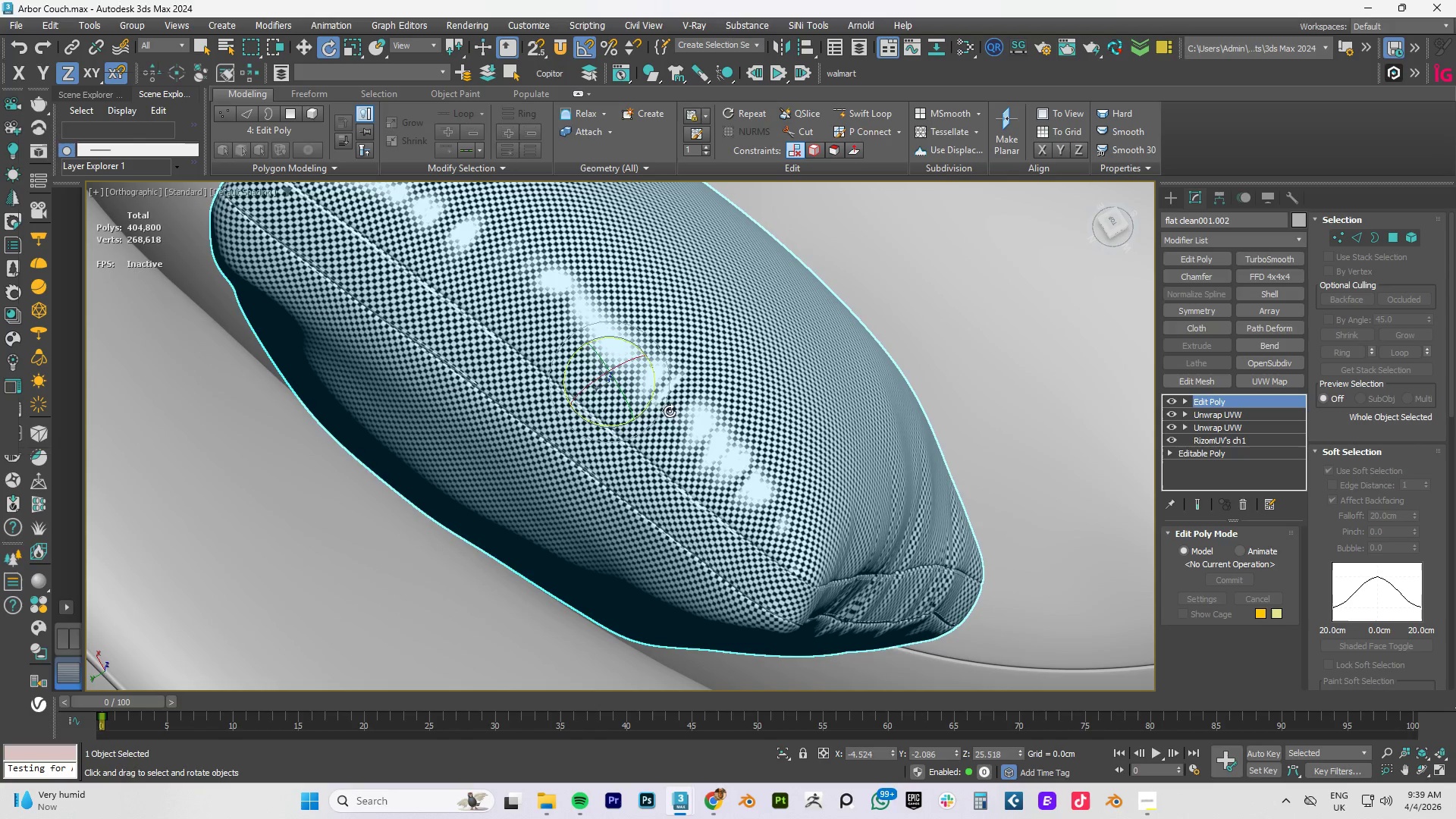 
key(W)
 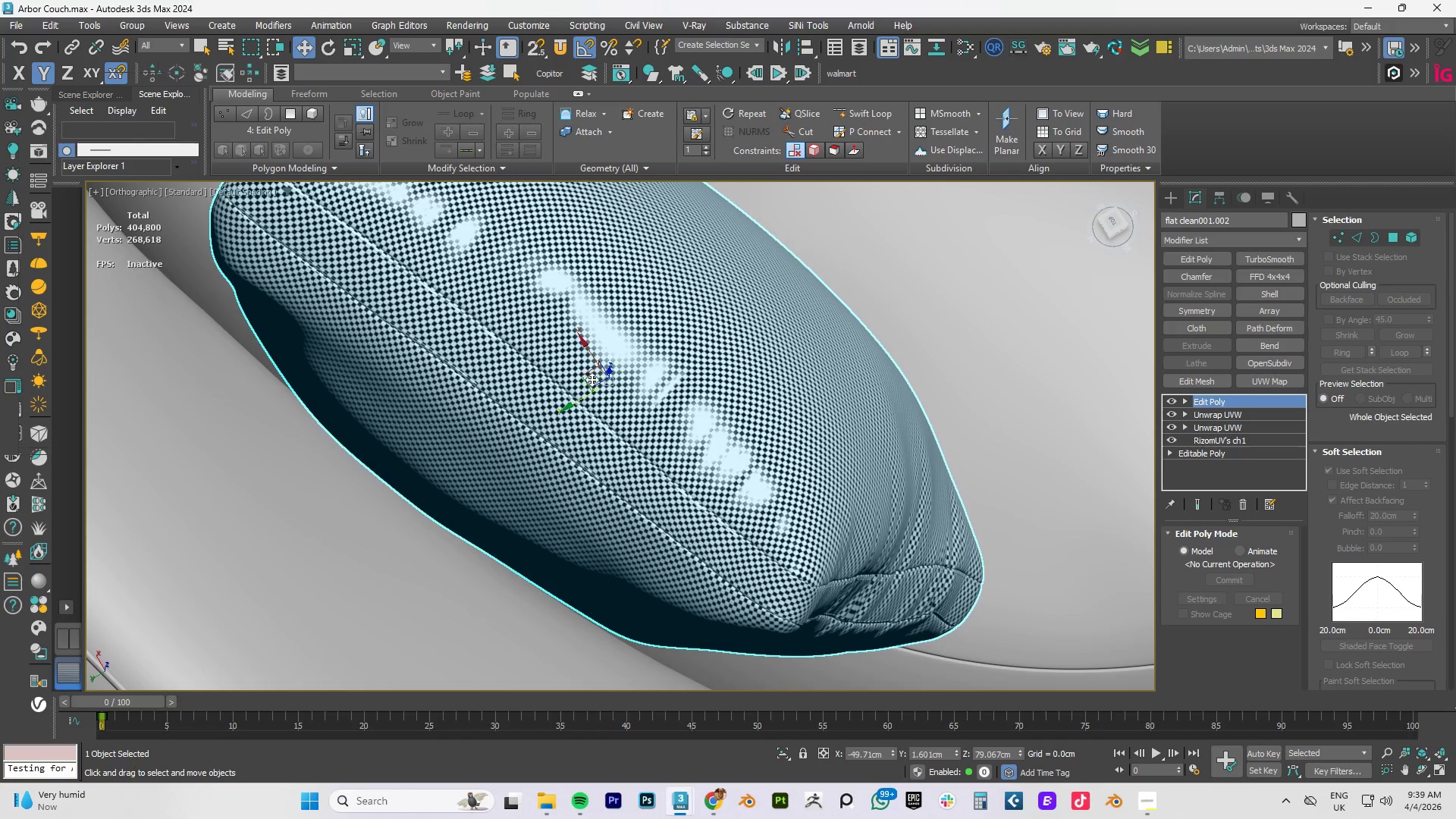 
left_click_drag(start_coordinate=[592, 379], to_coordinate=[601, 386])
 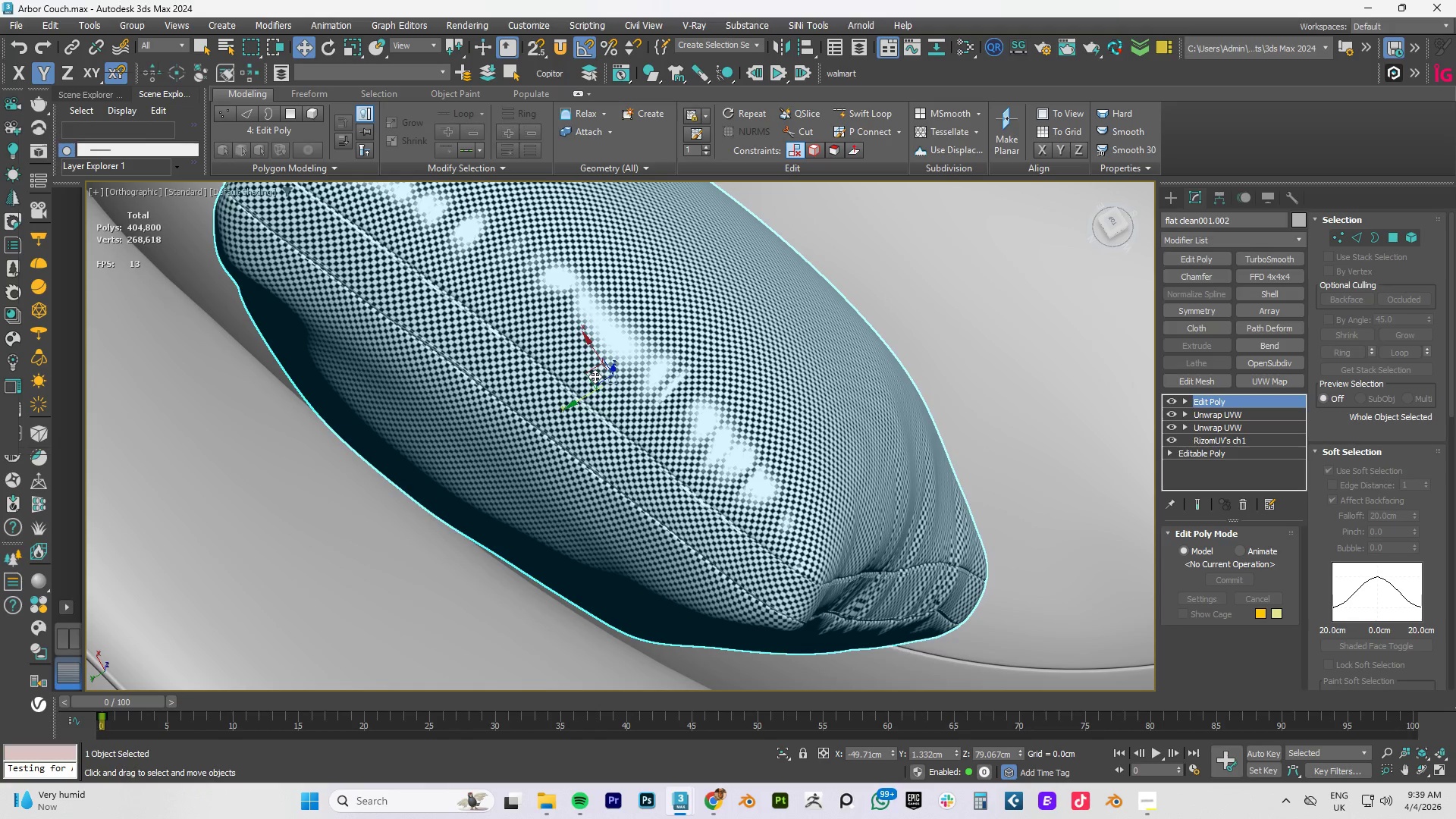 
left_click([595, 376])
 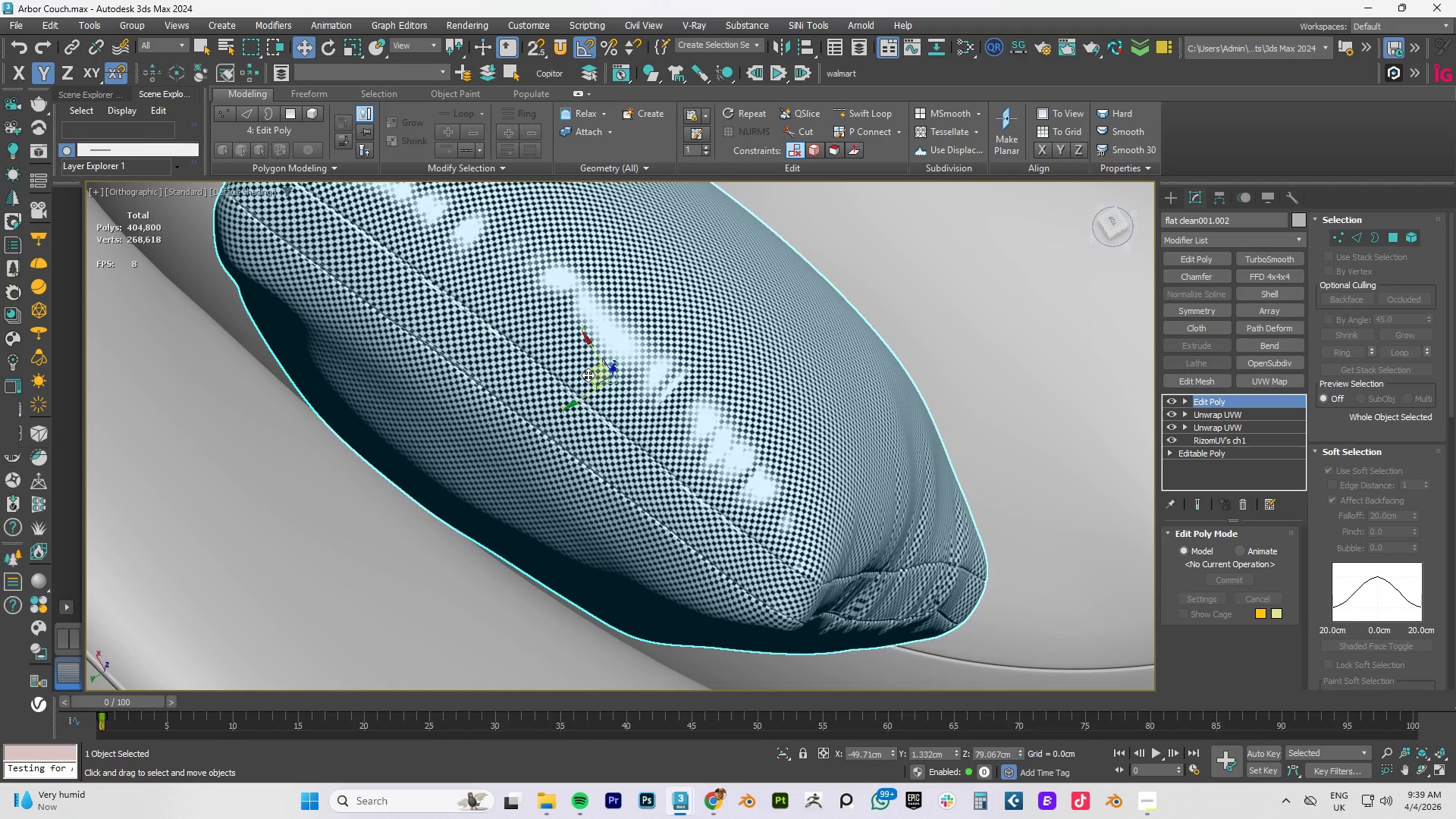 
left_click_drag(start_coordinate=[588, 375], to_coordinate=[629, 409])
 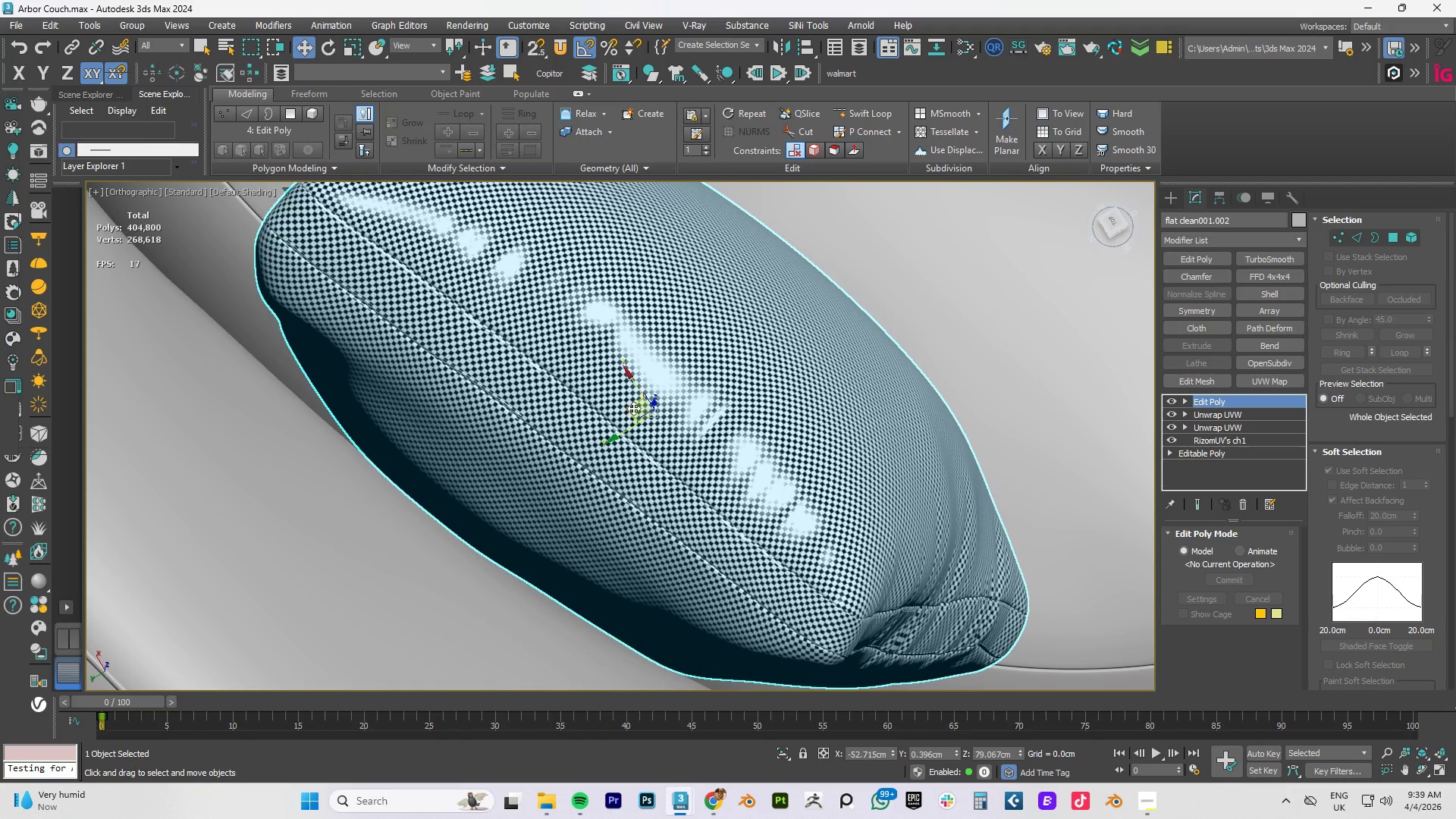 
hold_key(key=AltLeft, duration=0.75)
 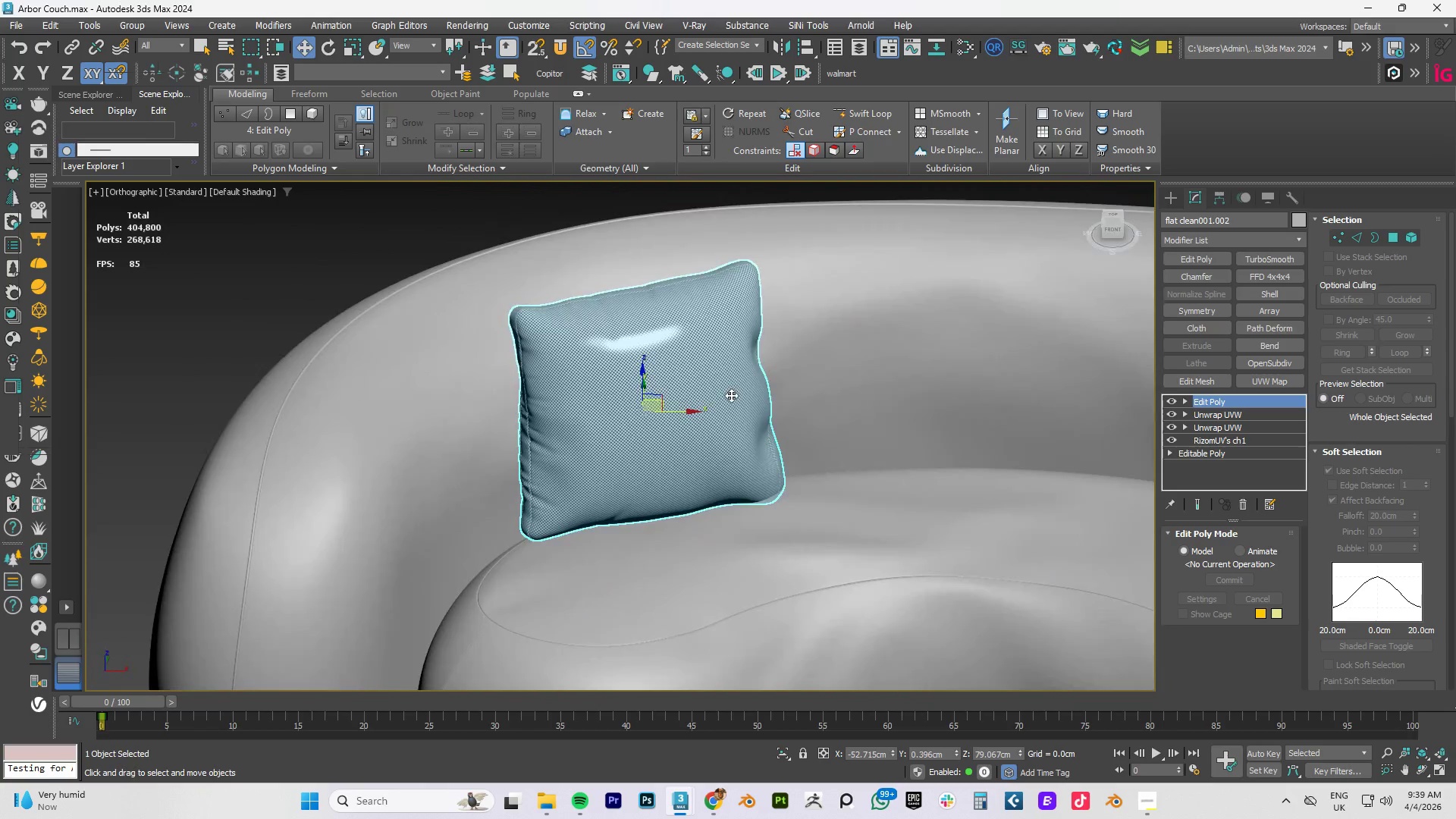 
scroll: coordinate [731, 397], scroll_direction: down, amount: 5.0
 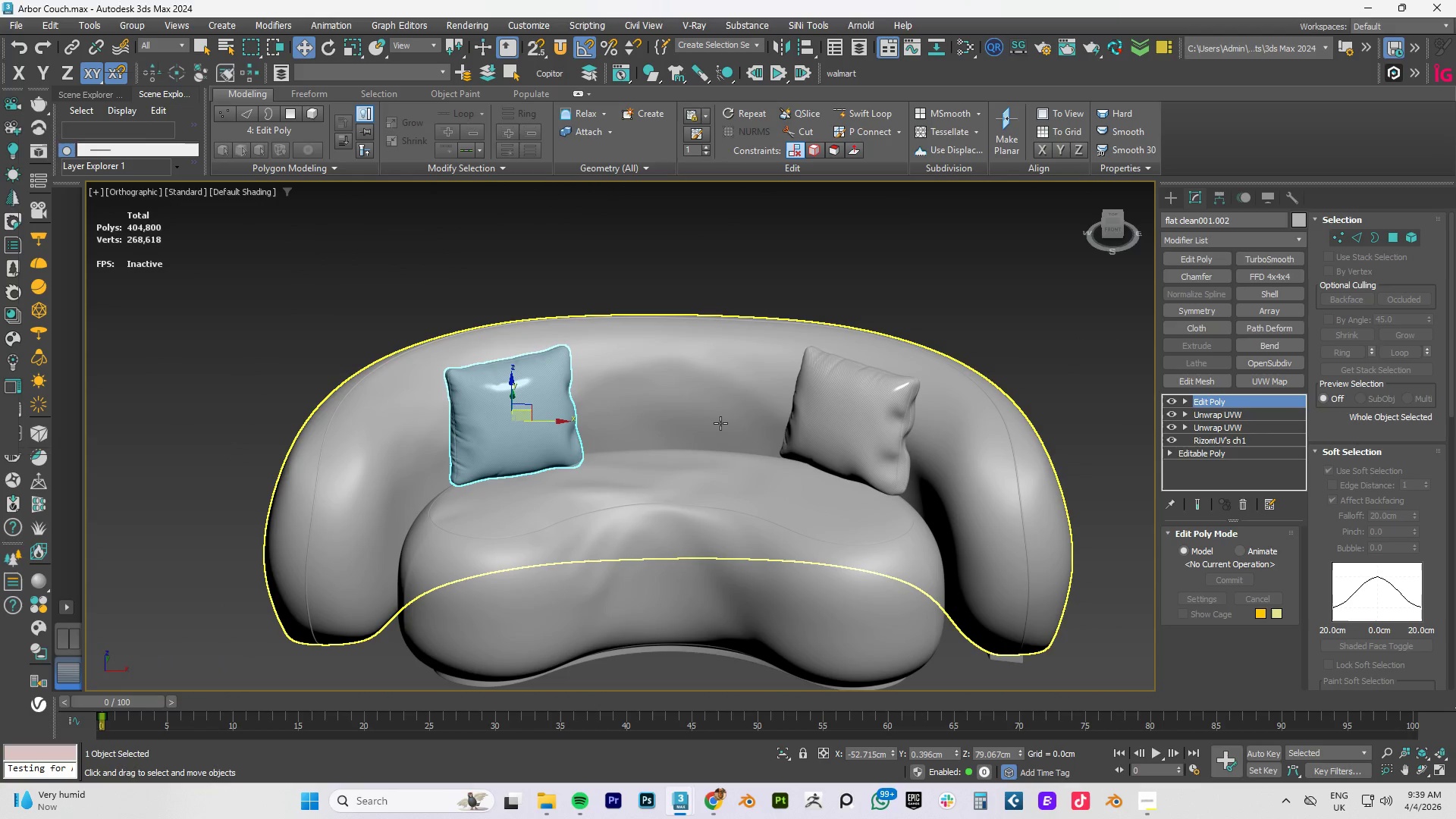 
key(Alt+AltLeft)
 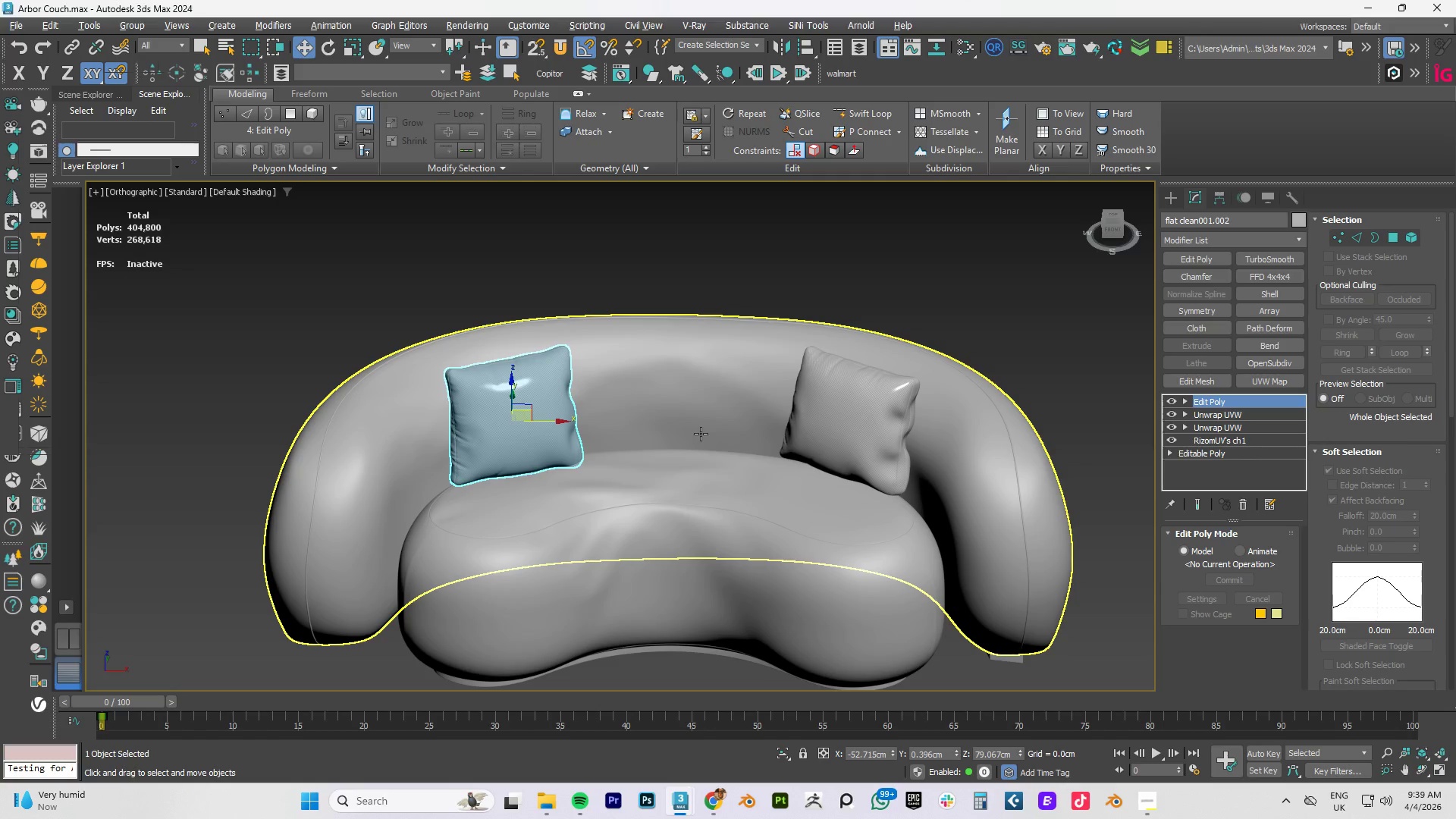 
key(Alt+Tab)
 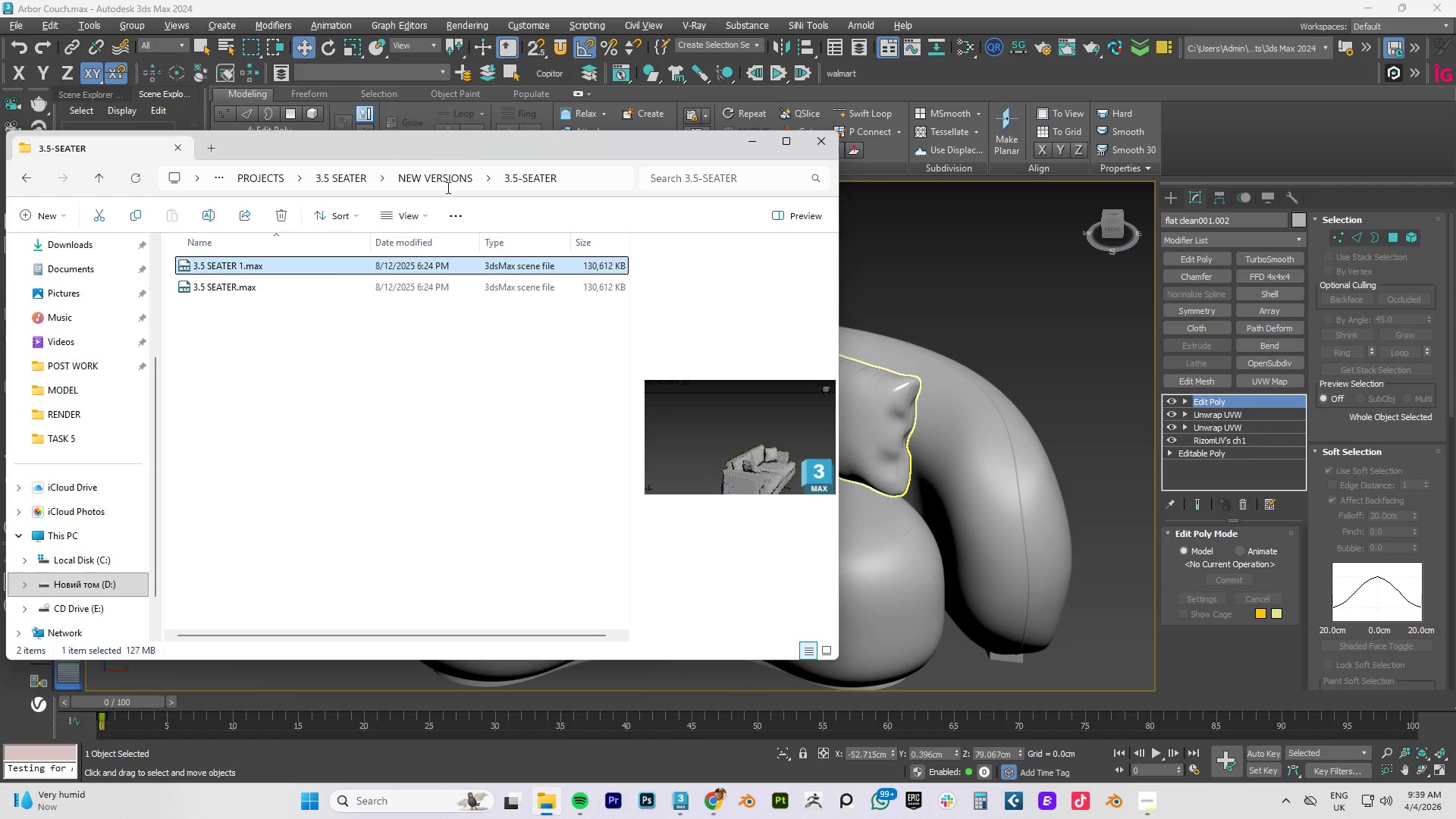 
left_click([428, 180])
 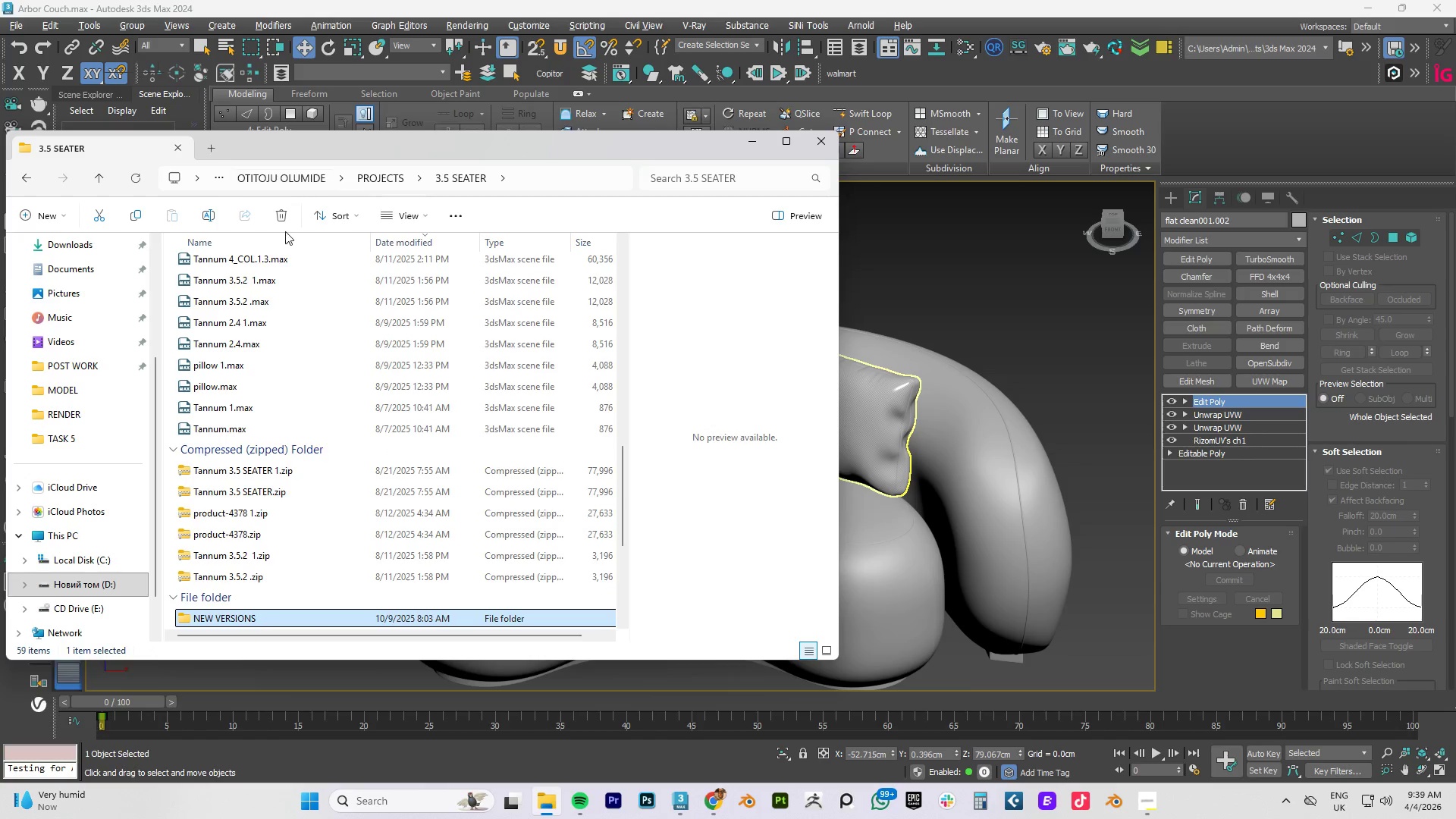 
left_click([372, 182])
 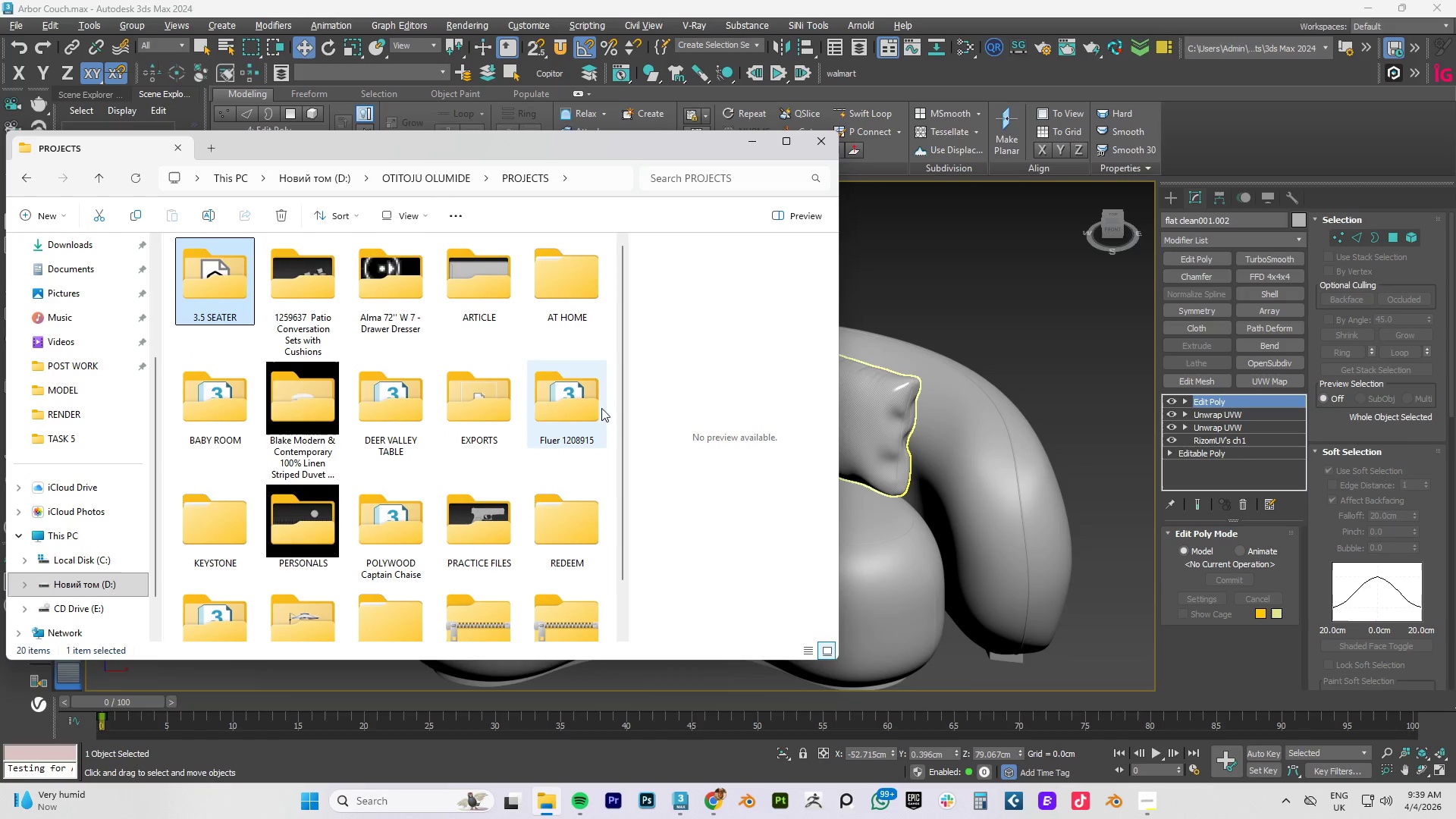 
double_click([570, 403])
 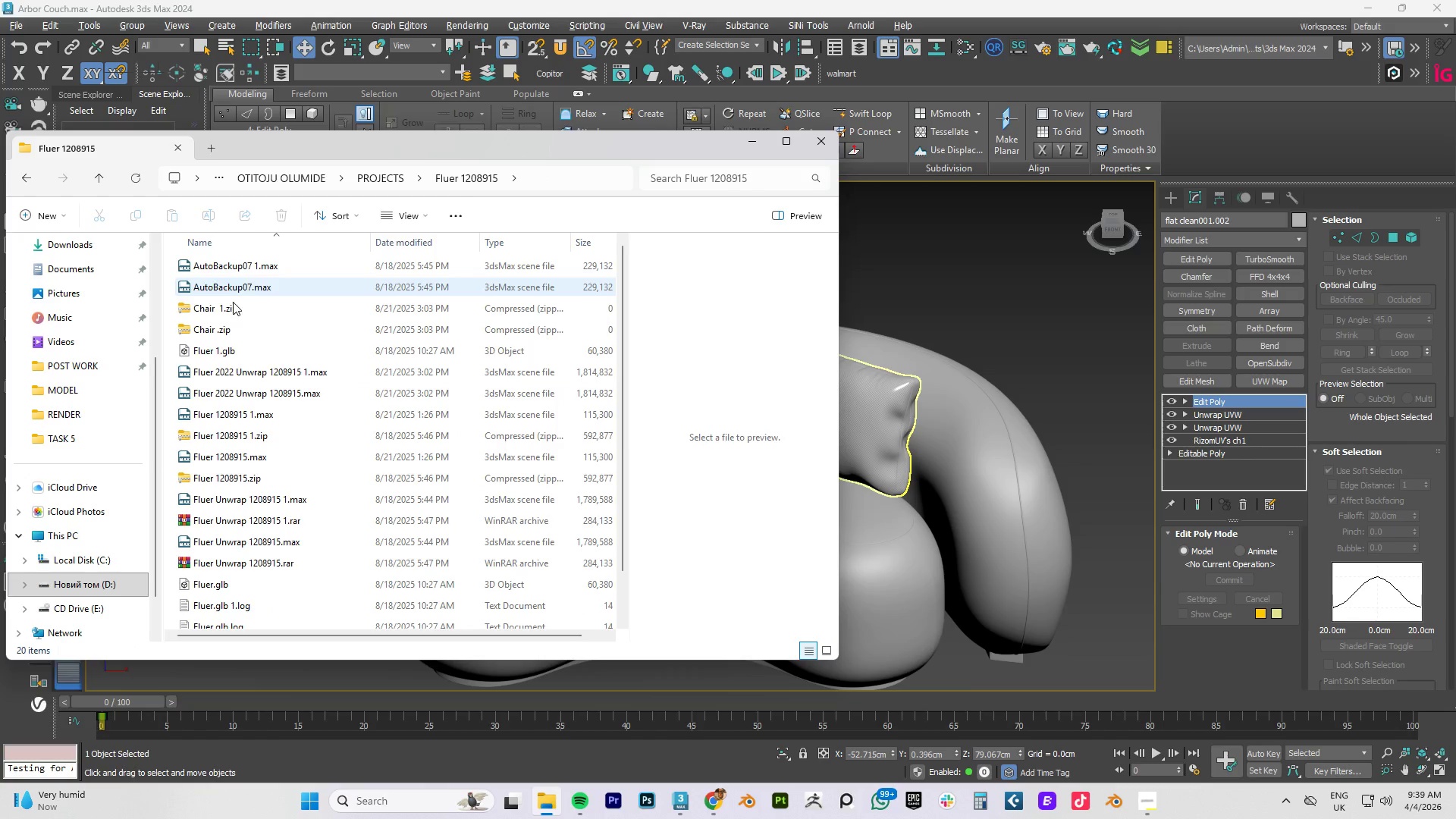 
left_click([231, 370])
 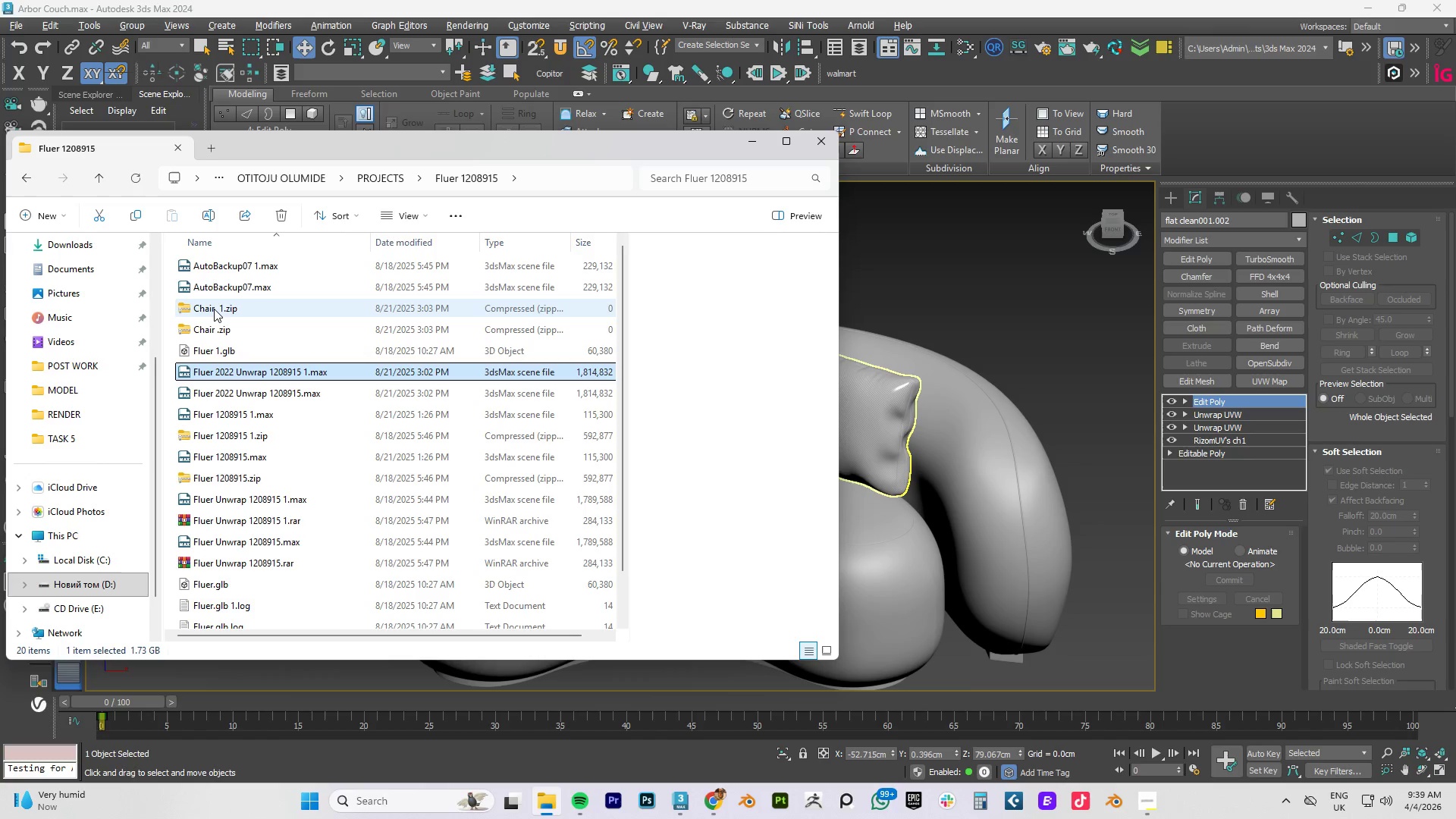 
left_click([212, 350])
 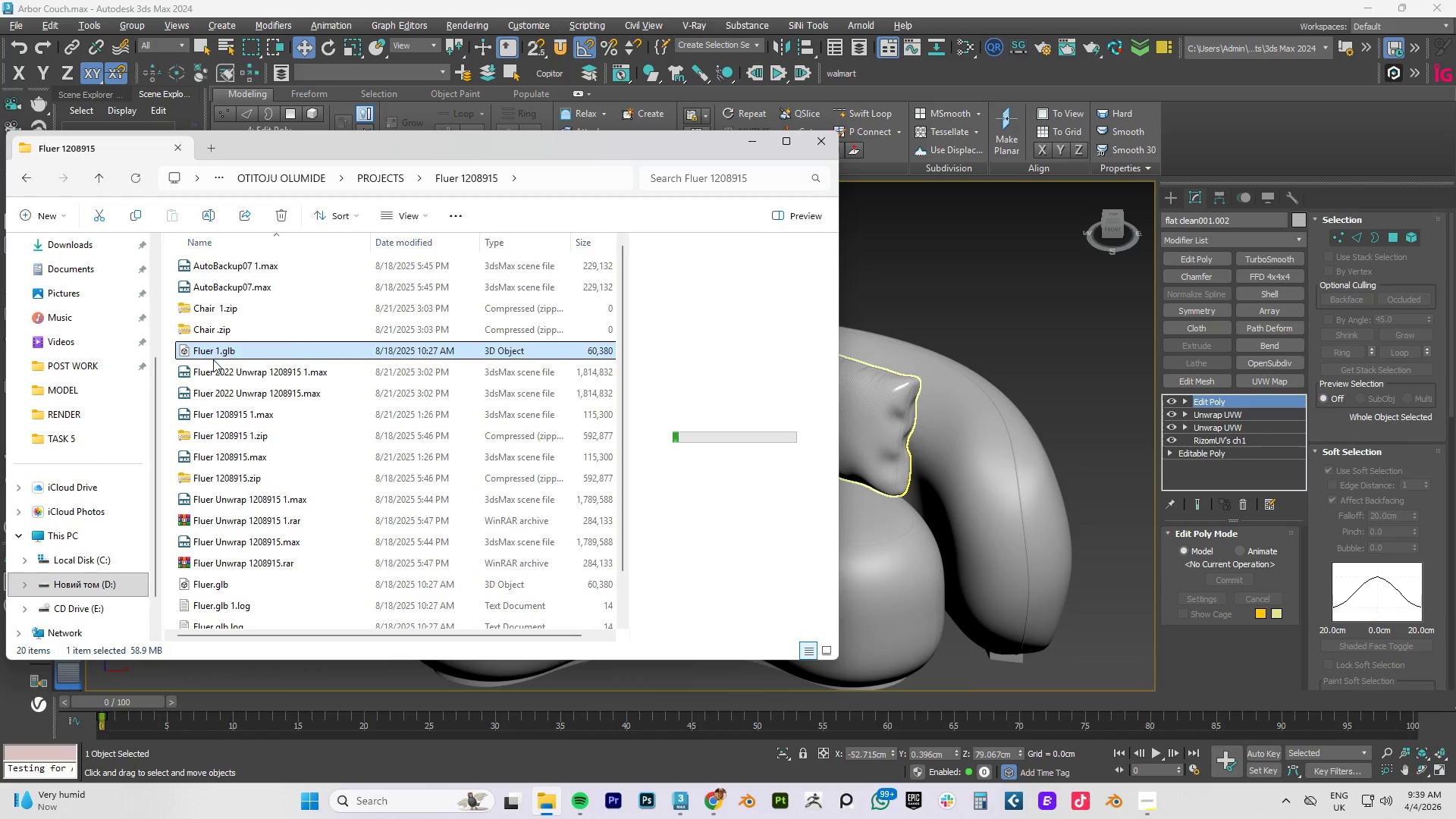 
scroll: coordinate [265, 482], scroll_direction: down, amount: 1.0
 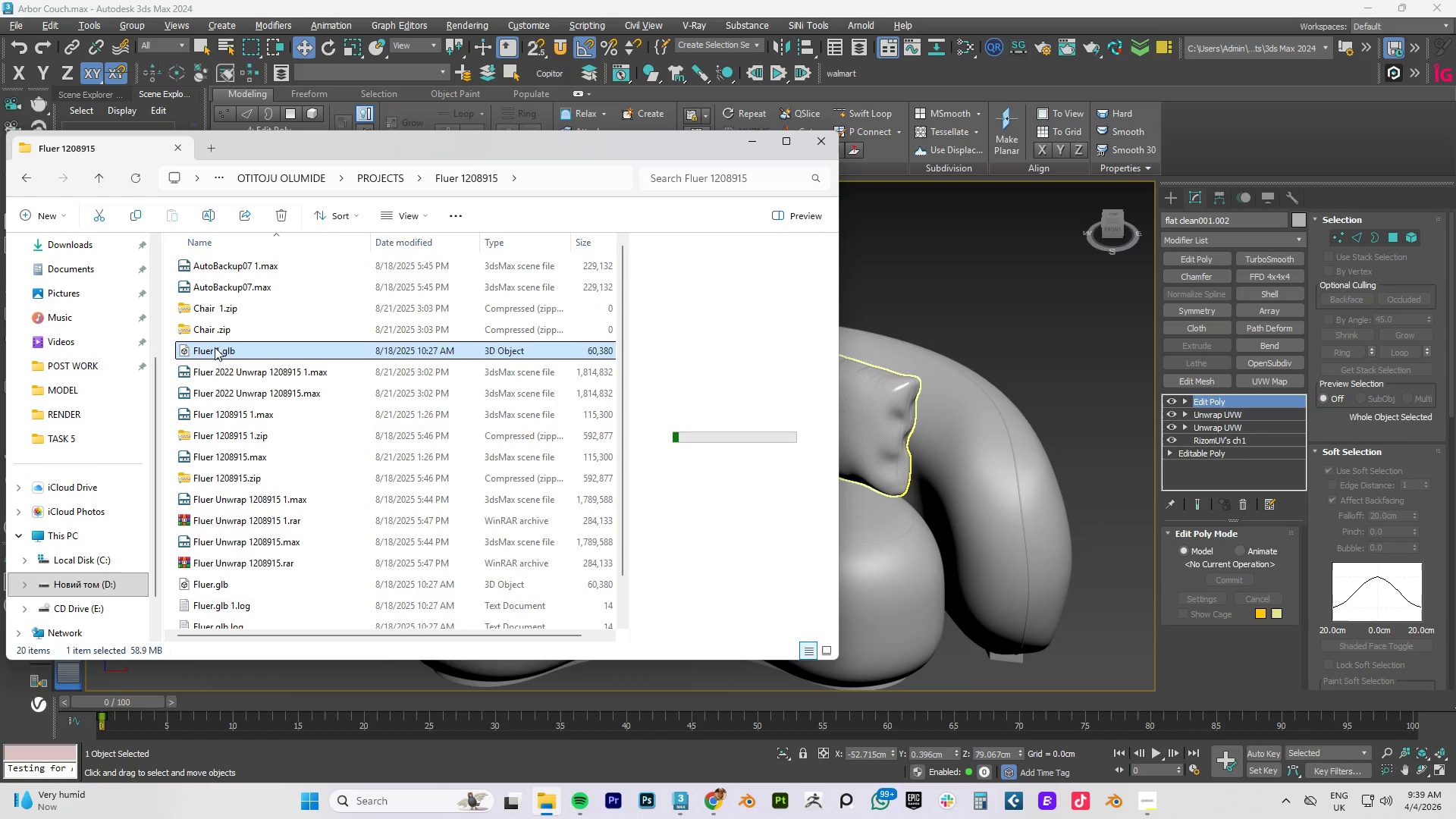 
double_click([215, 347])
 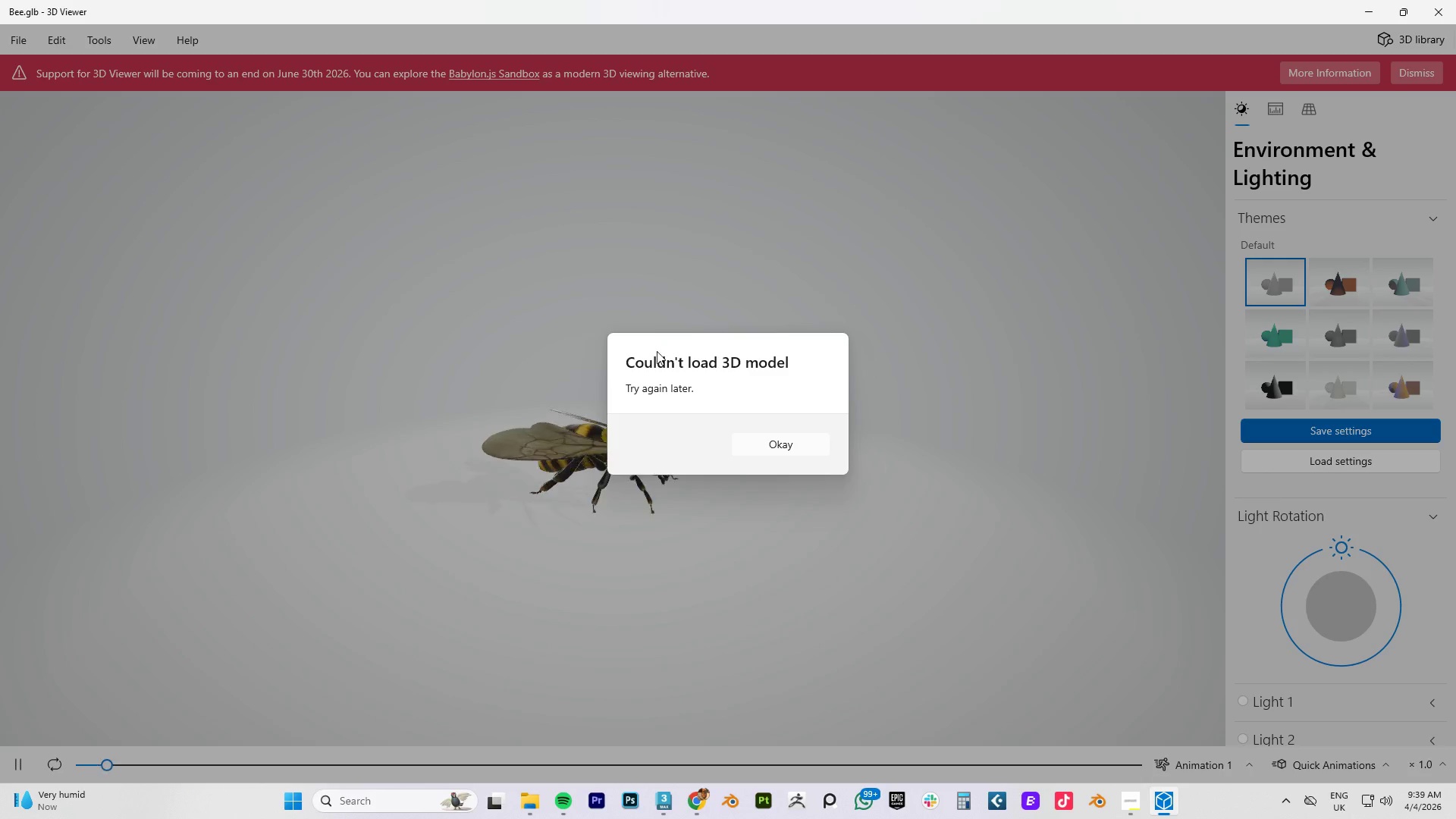 
left_click([784, 443])
 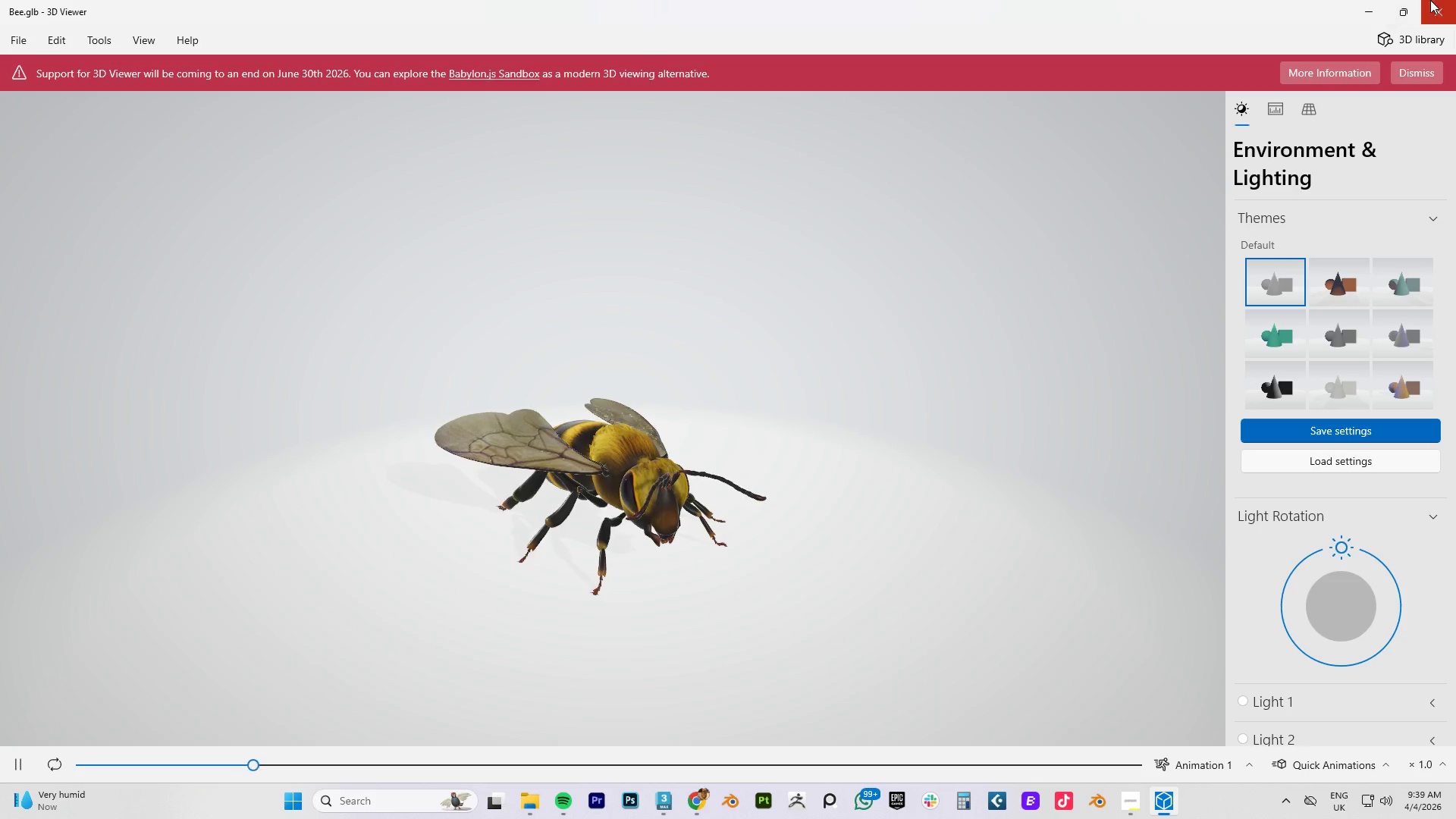 
left_click([1436, 2])
 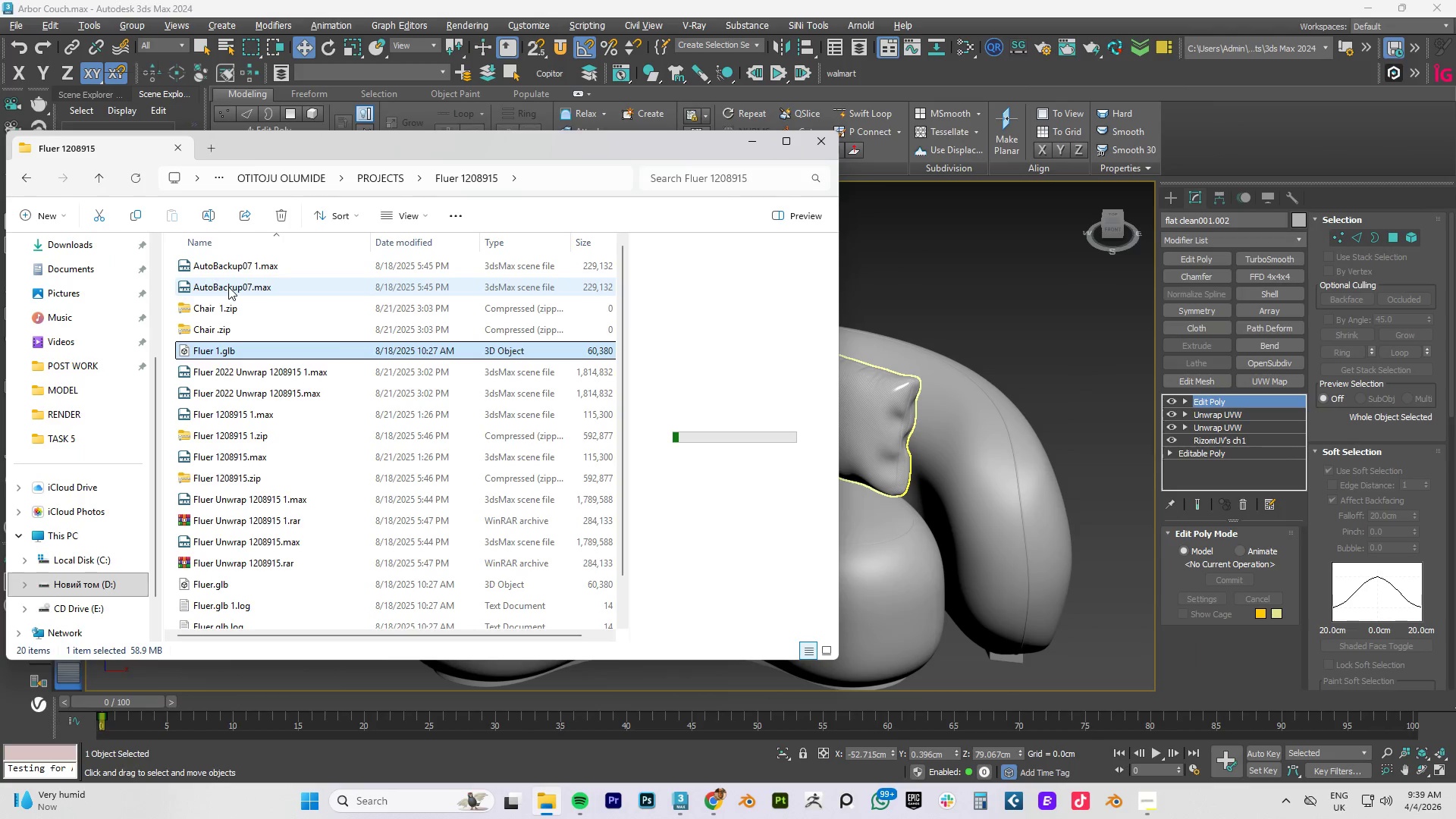 
scroll: coordinate [246, 439], scroll_direction: down, amount: 4.0
 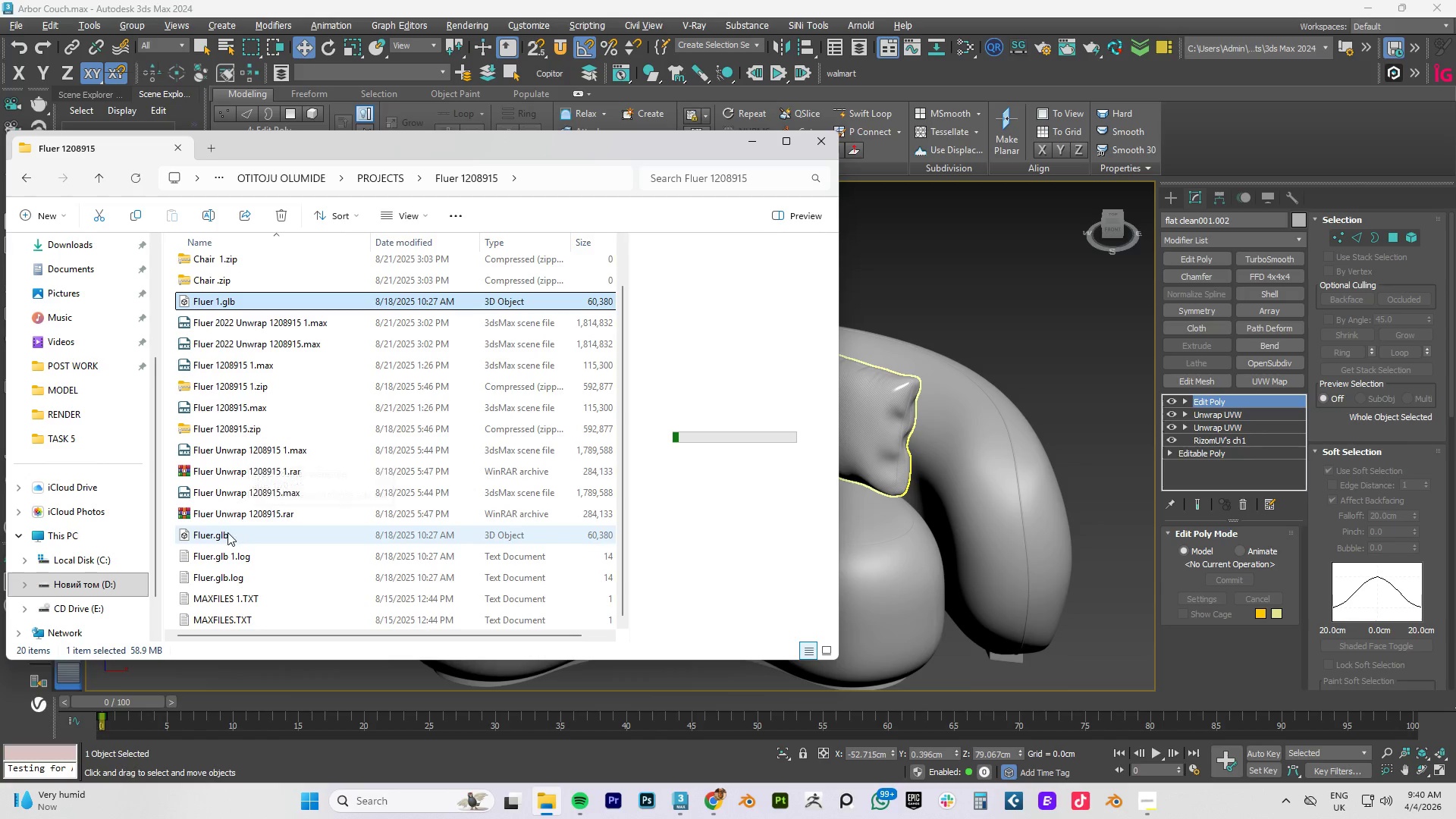 
double_click([228, 532])
 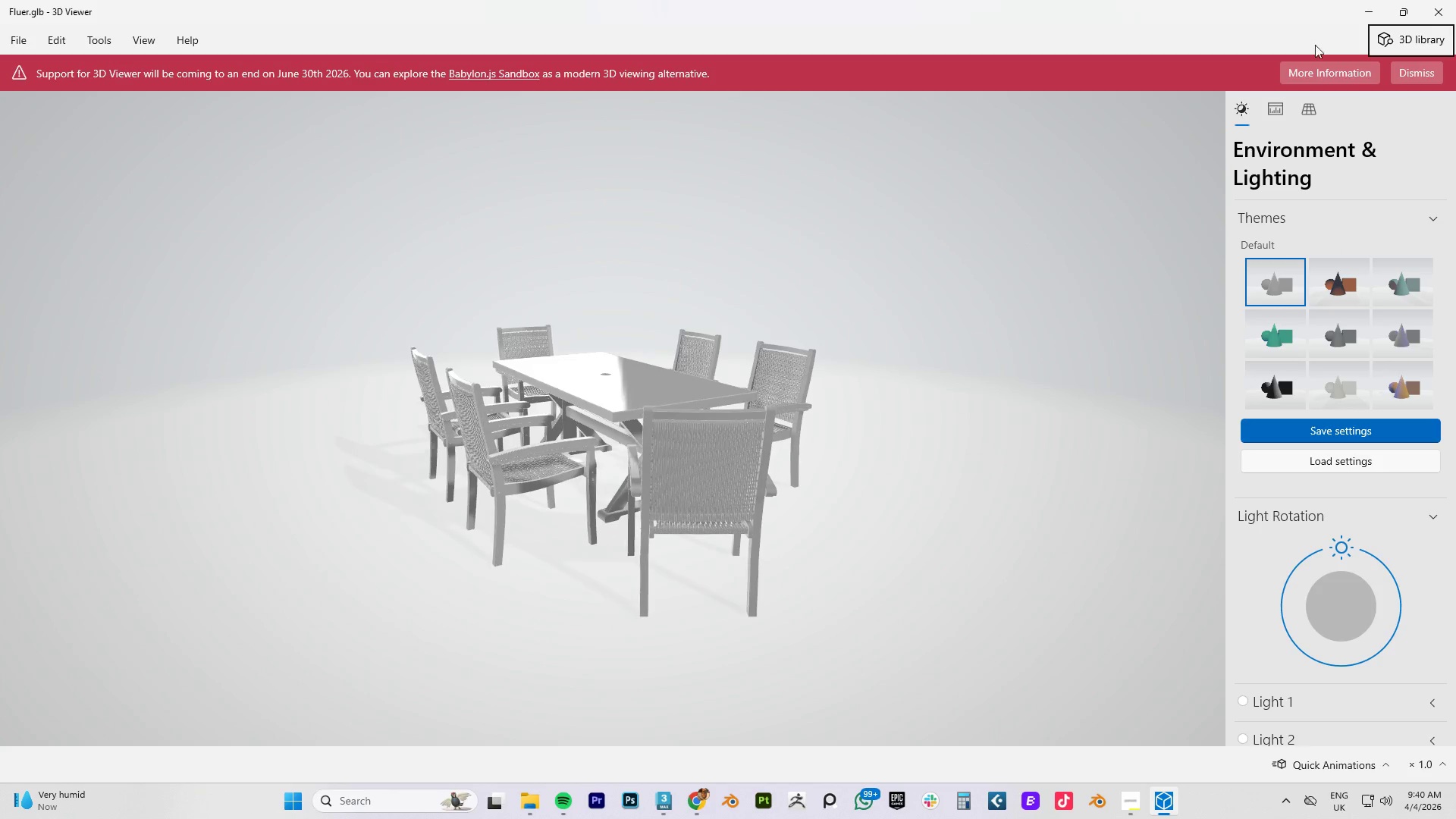 
left_click([1441, 3])
 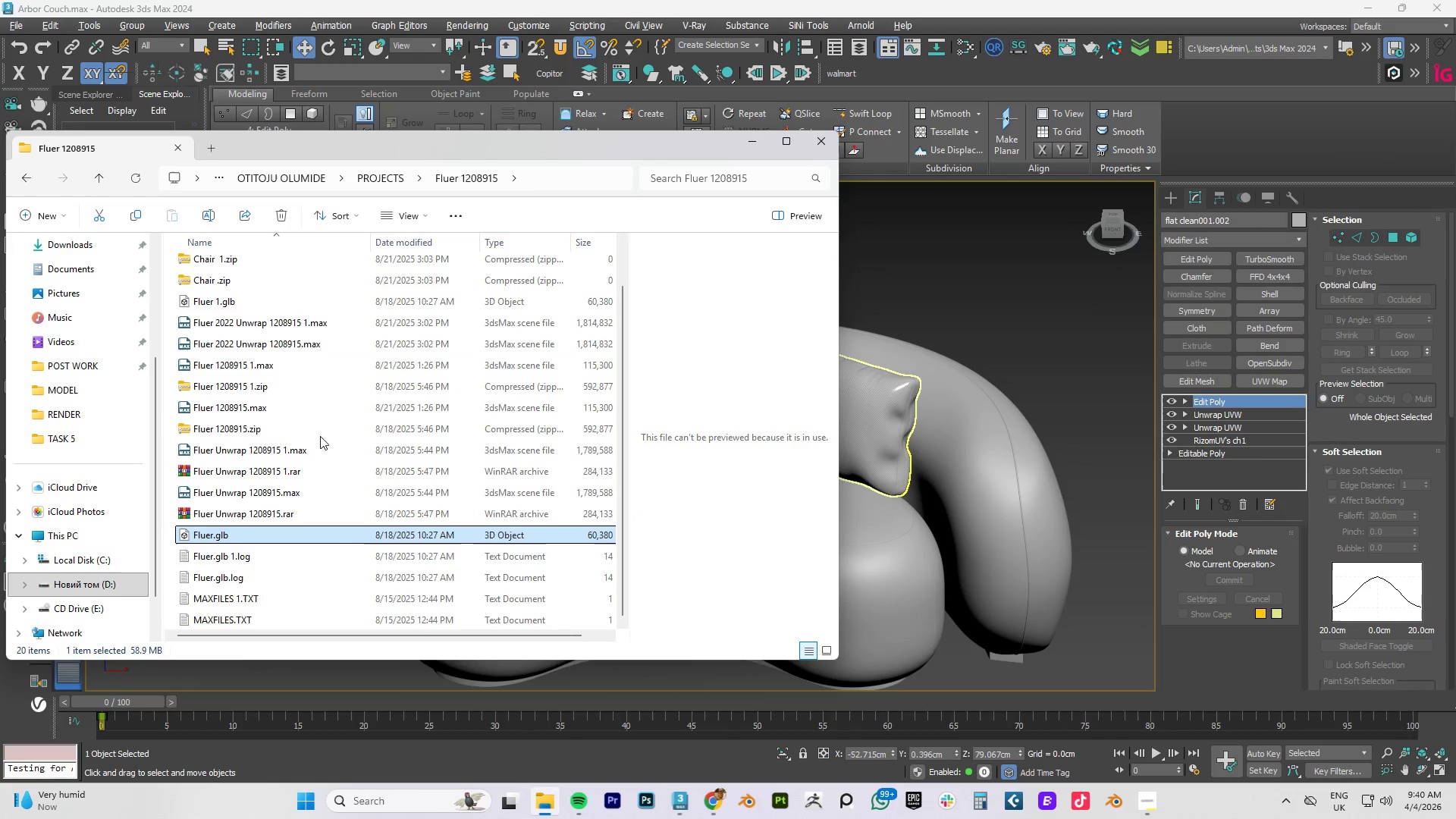 
scroll: coordinate [265, 518], scroll_direction: down, amount: 4.0
 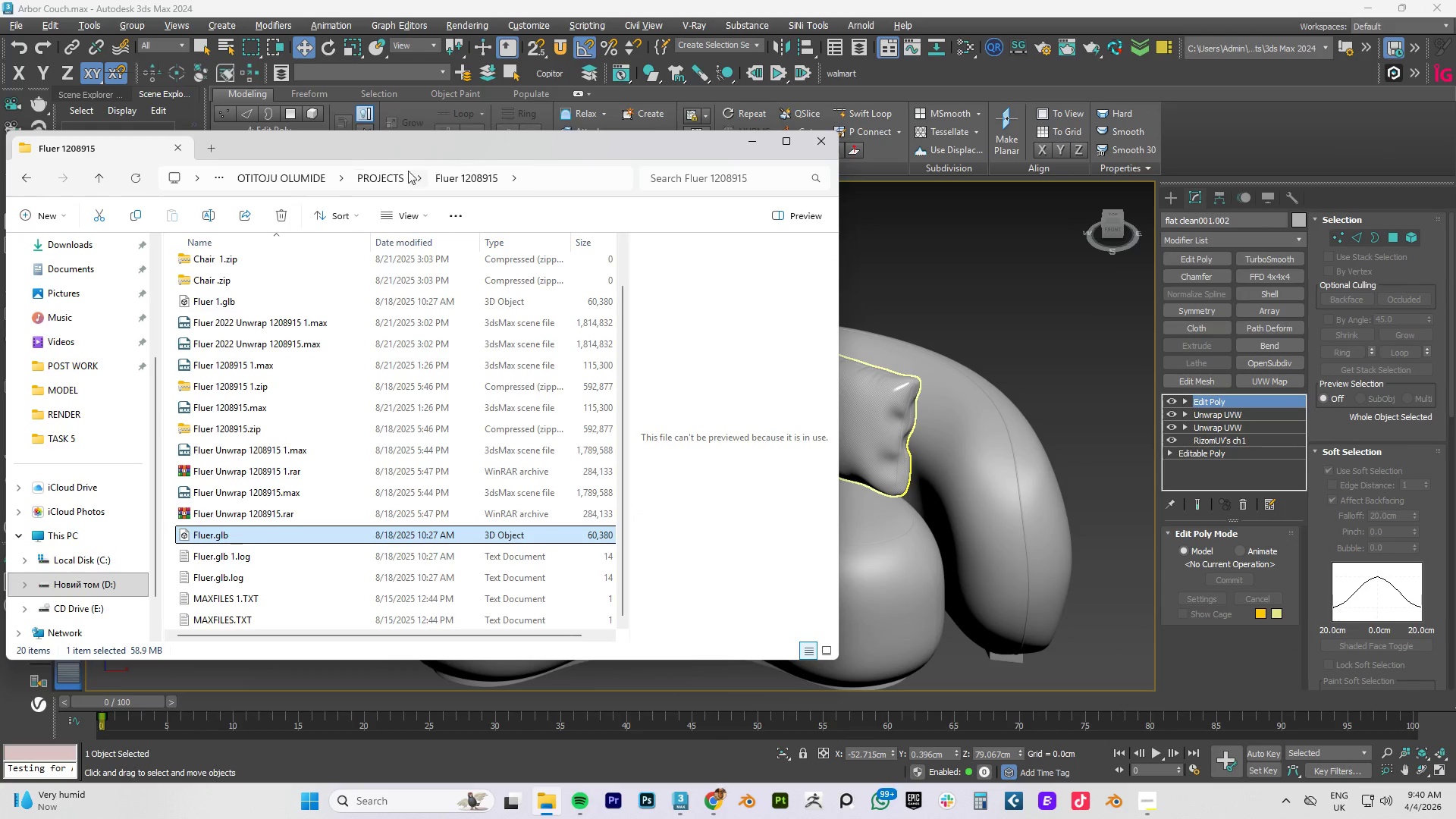 
left_click([388, 178])
 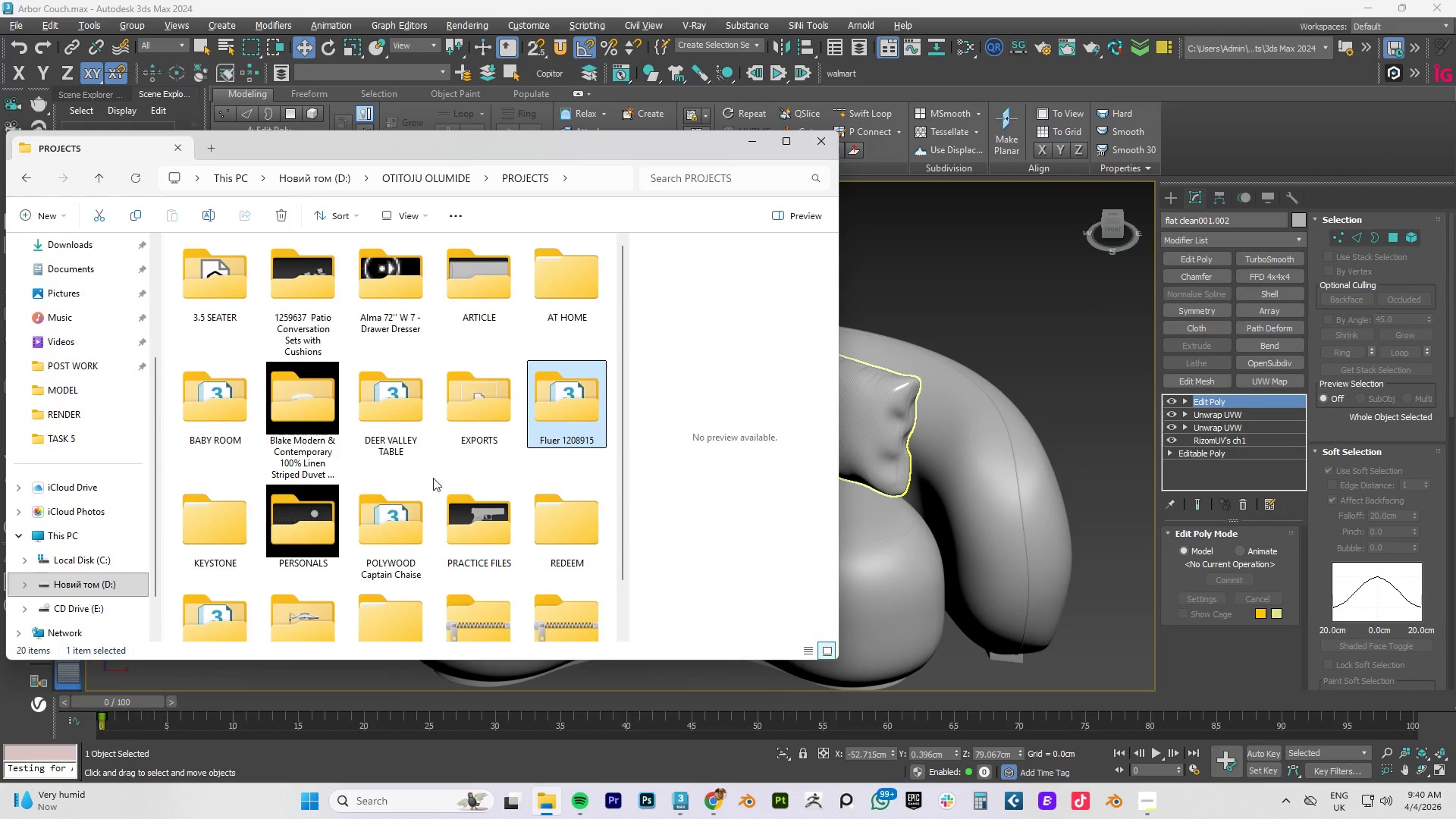 
scroll: coordinate [221, 479], scroll_direction: down, amount: 1.0
 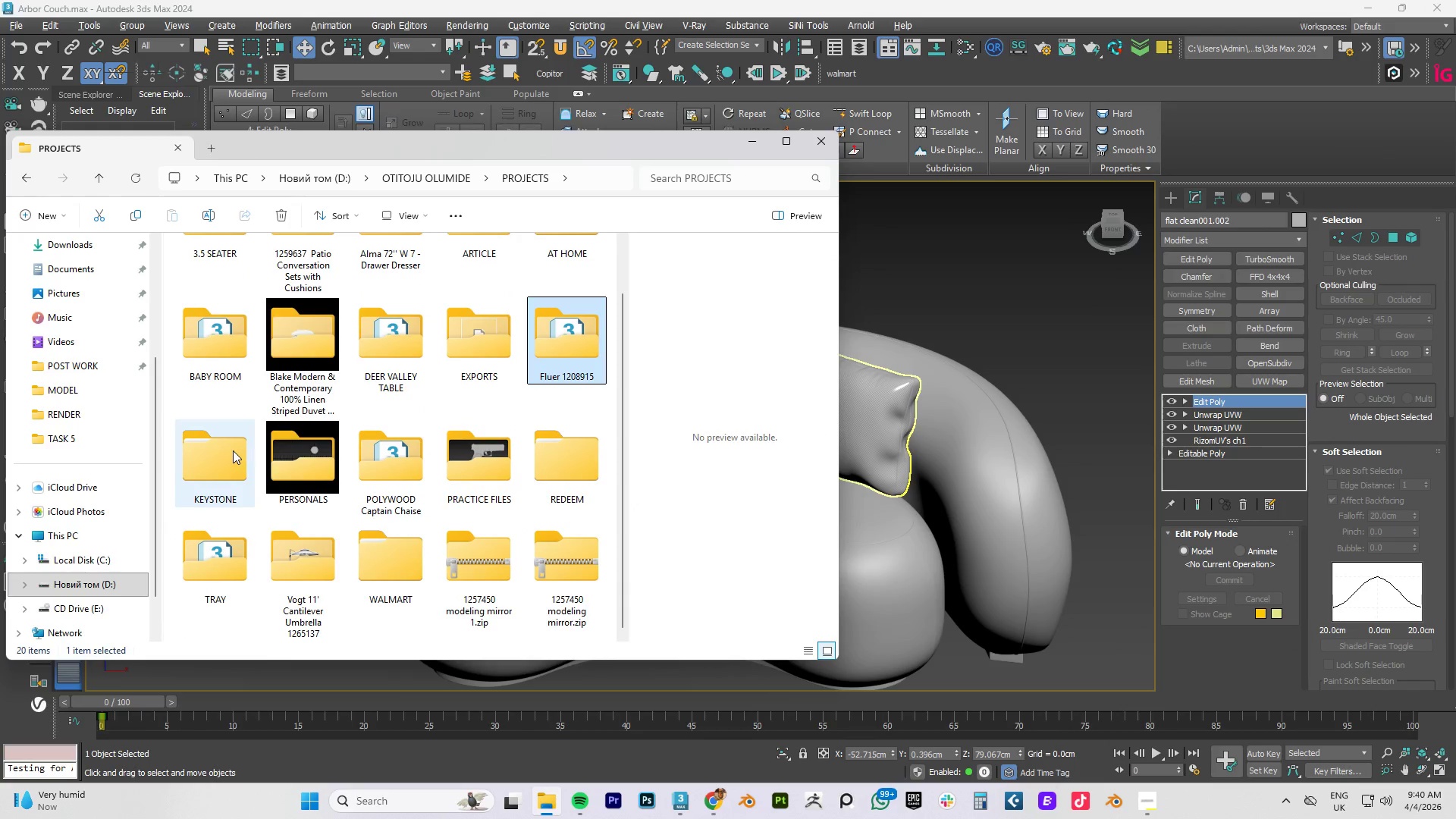 
double_click([233, 450])
 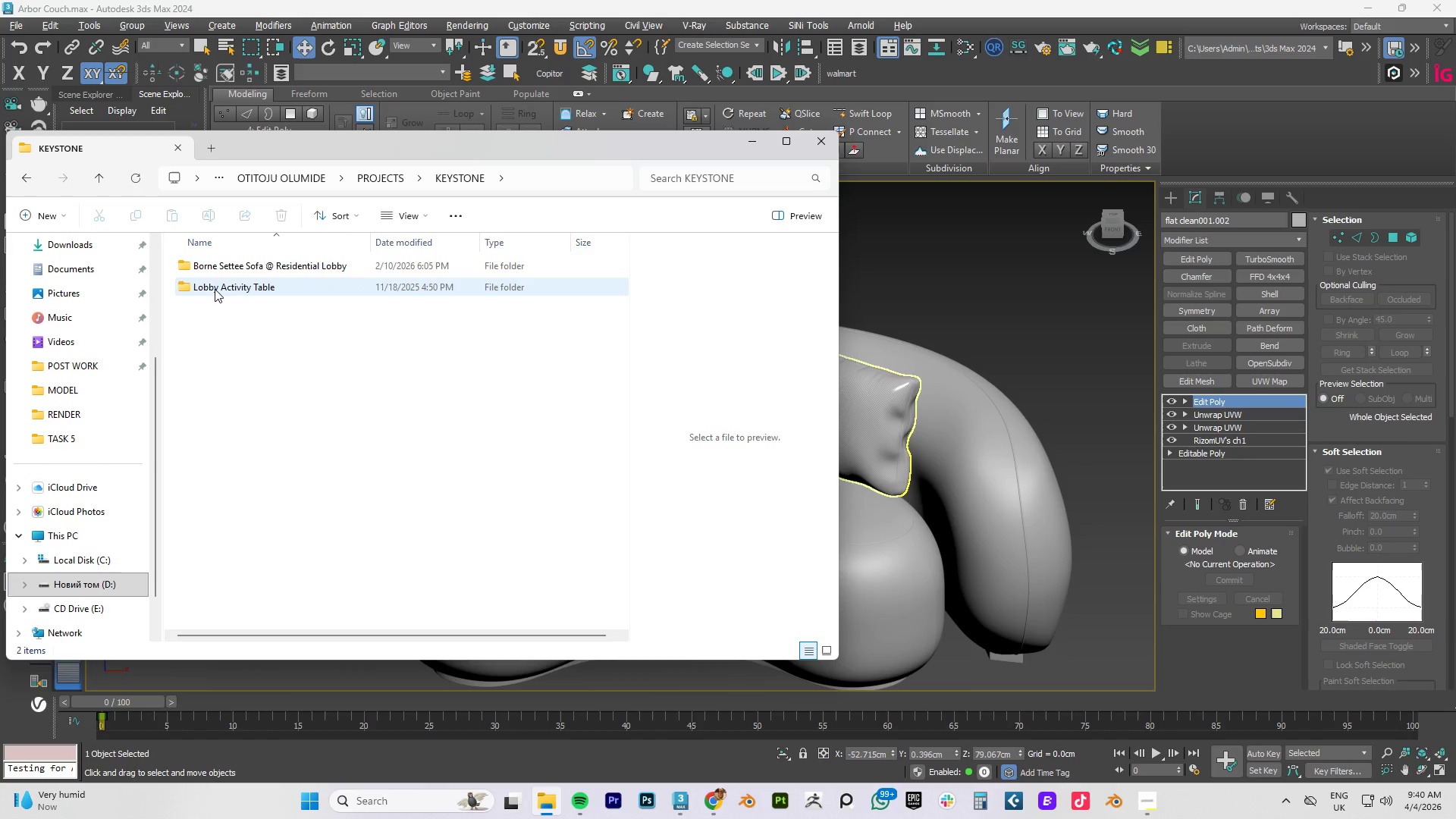 
left_click([215, 289])
 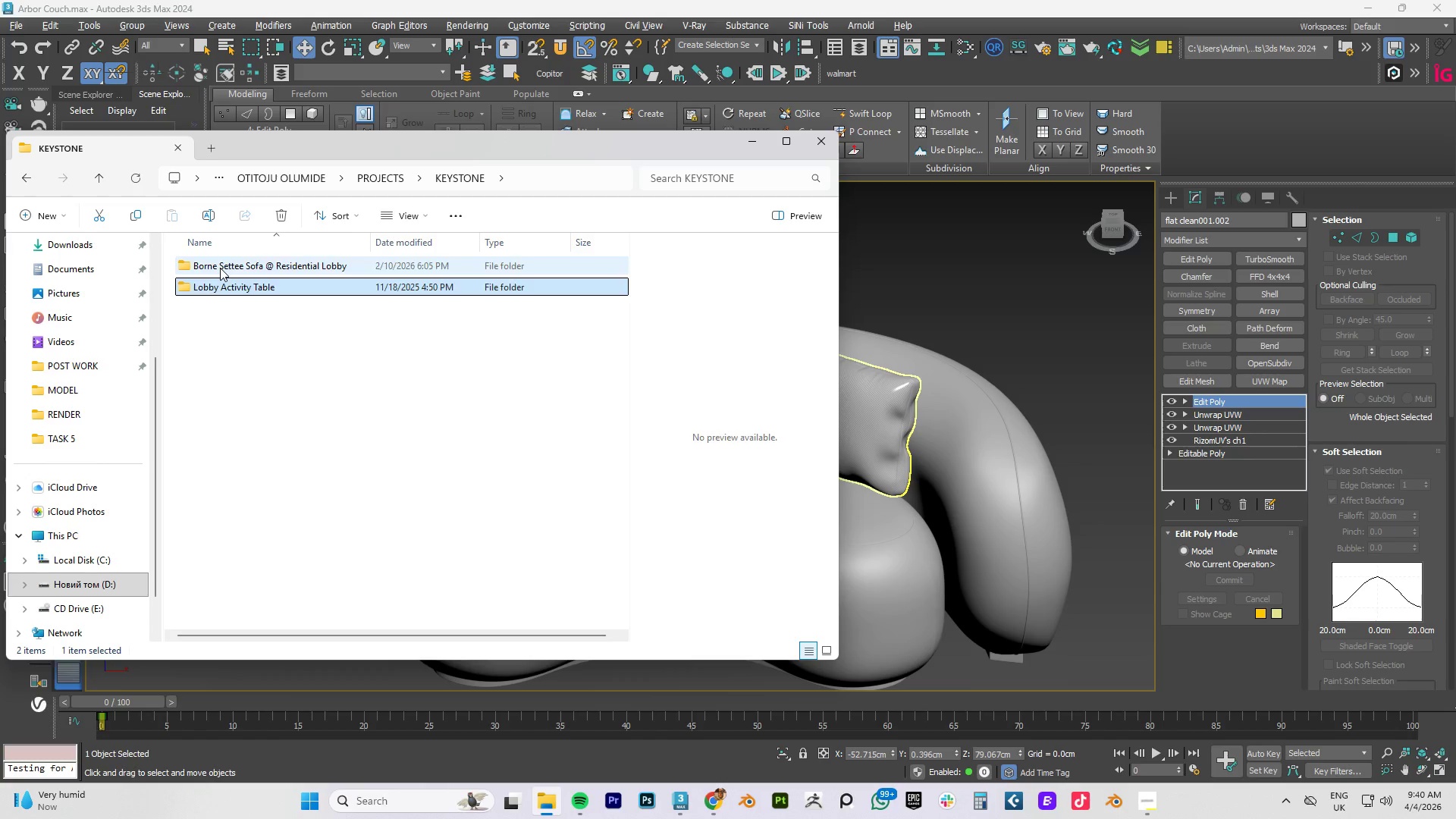 
double_click([220, 267])
 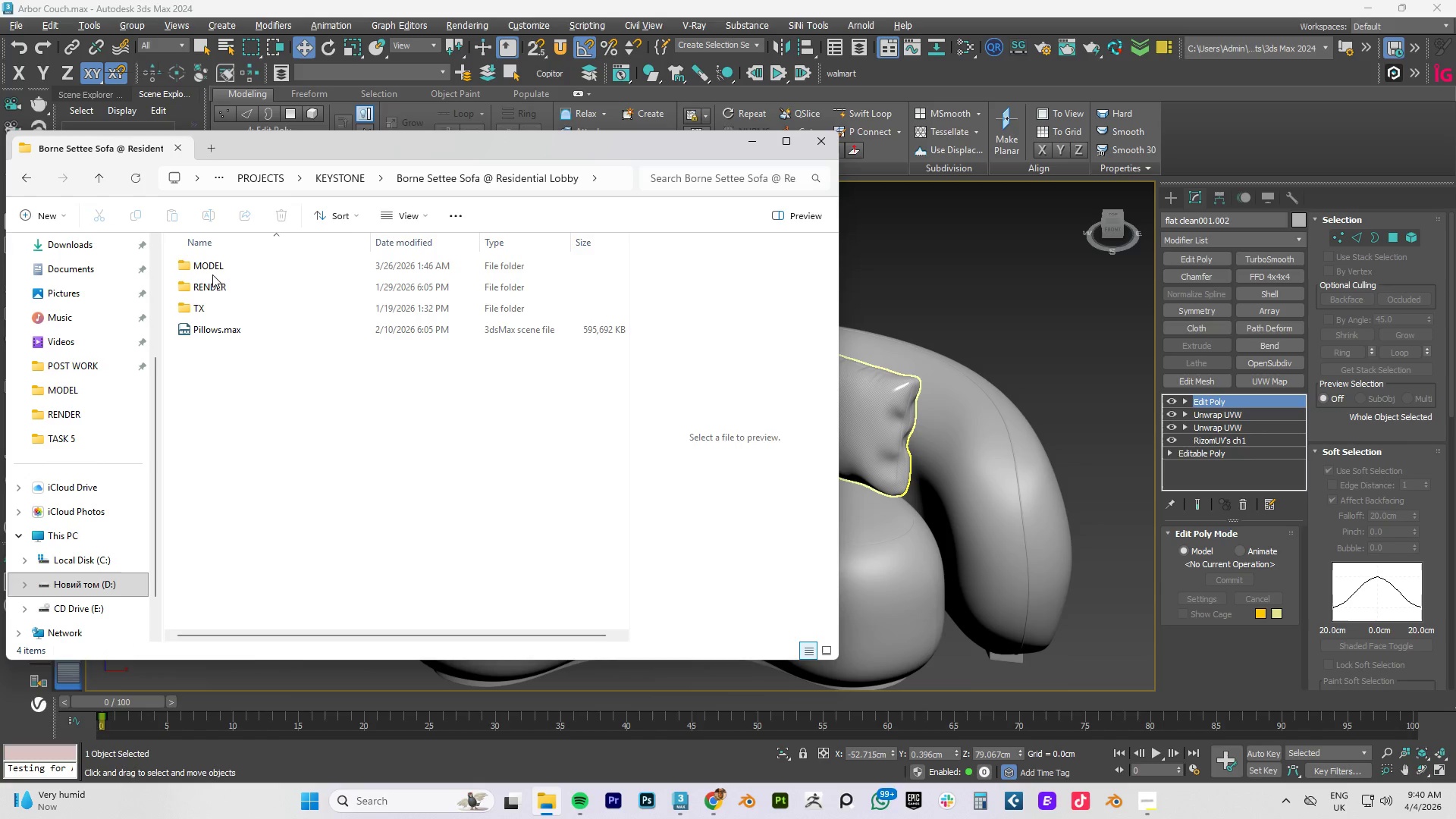 
double_click([210, 264])
 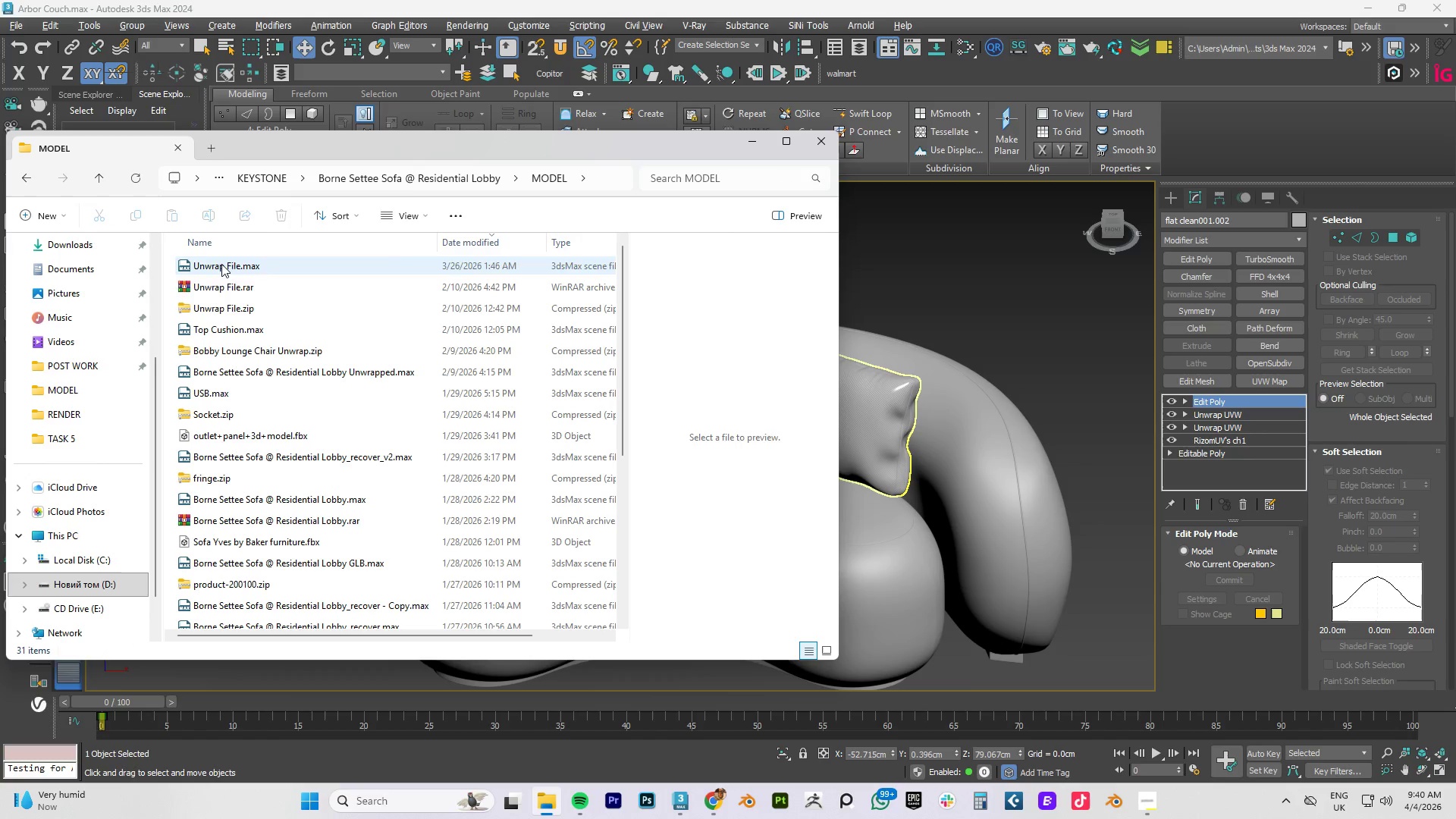 
scroll: coordinate [240, 399], scroll_direction: down, amount: 13.0
 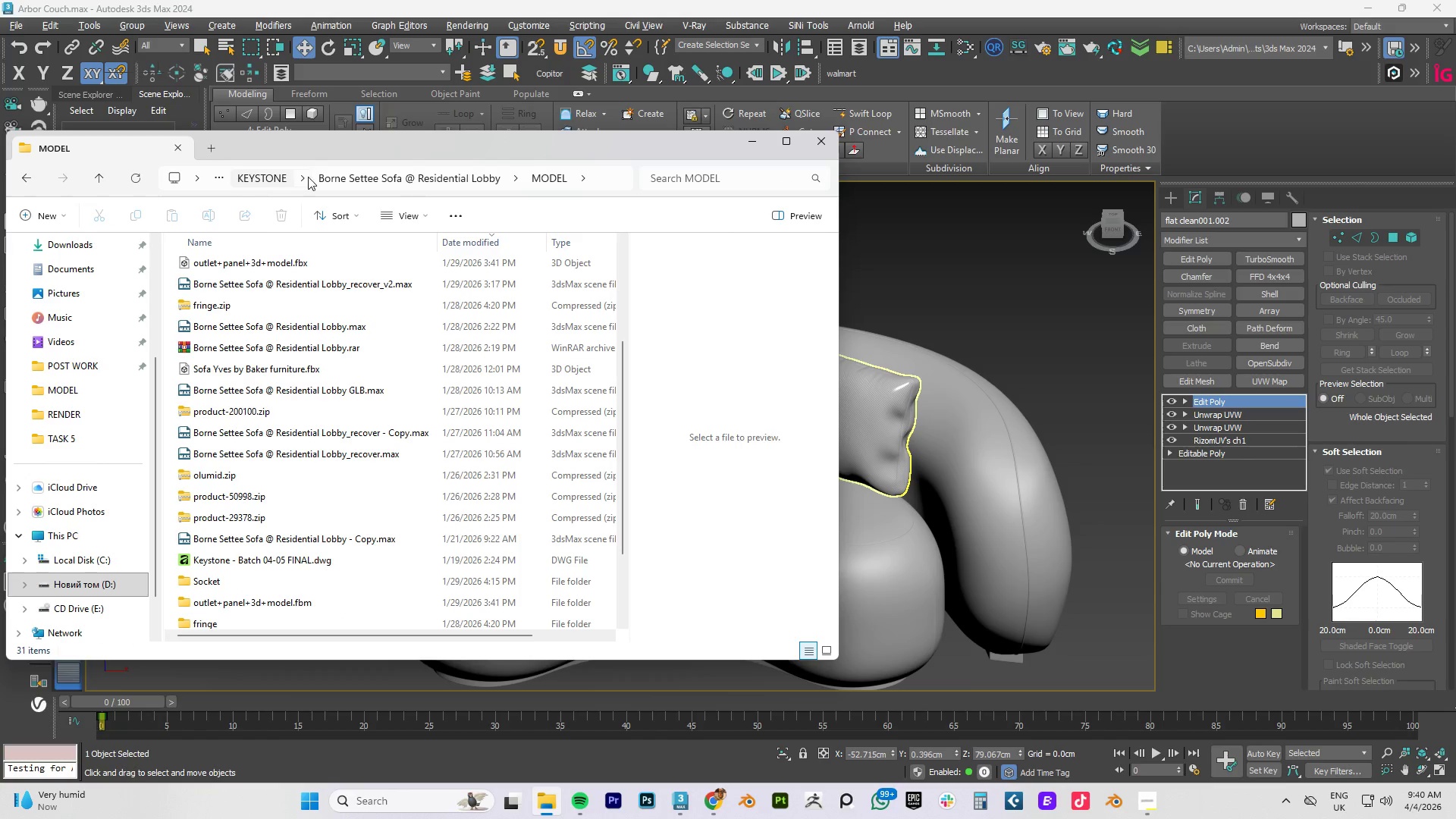 
left_click([369, 176])
 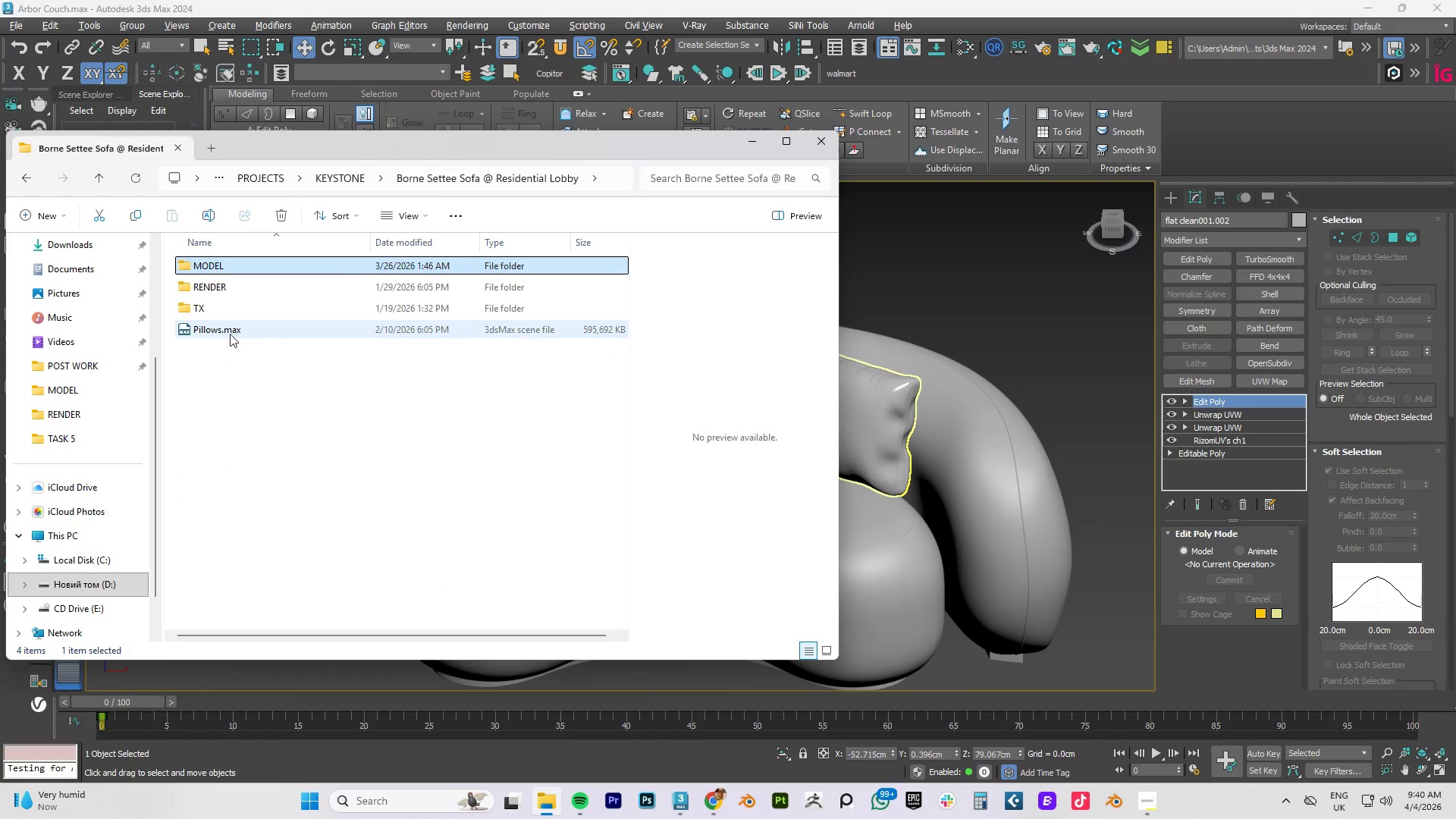 
left_click([224, 331])
 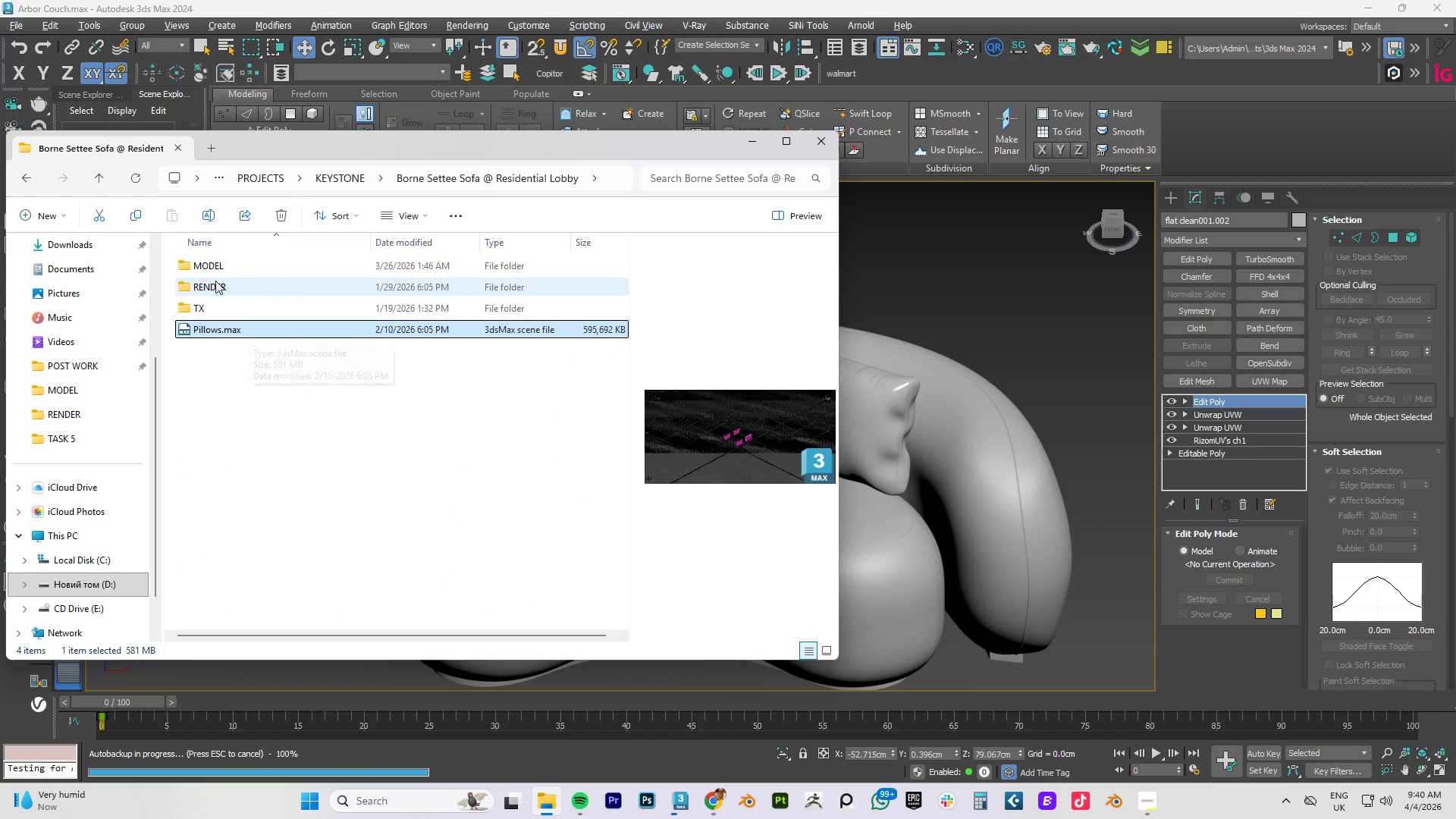 
double_click([227, 268])
 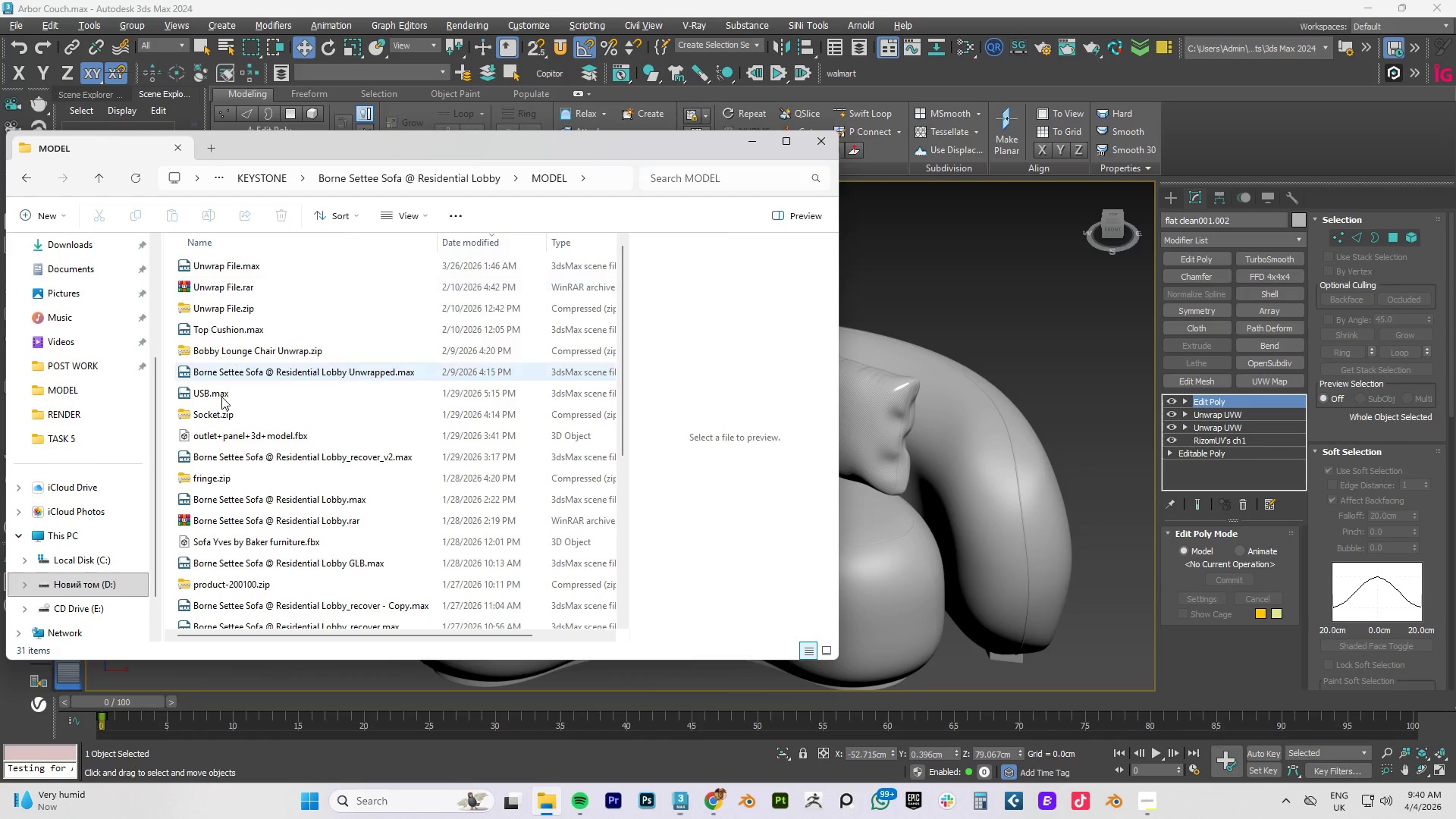 
scroll: coordinate [246, 426], scroll_direction: down, amount: 16.0
 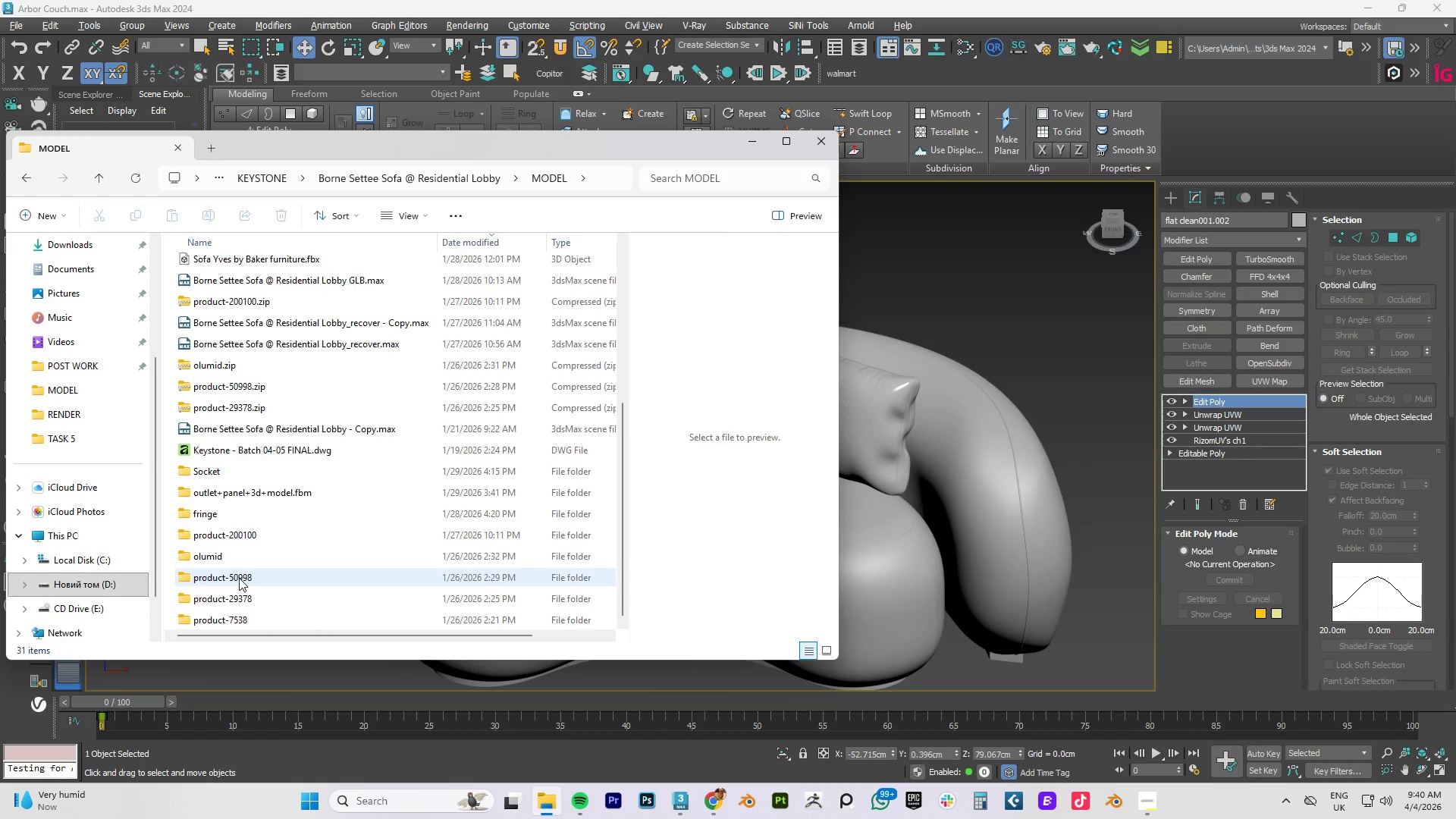 
double_click([239, 578])
 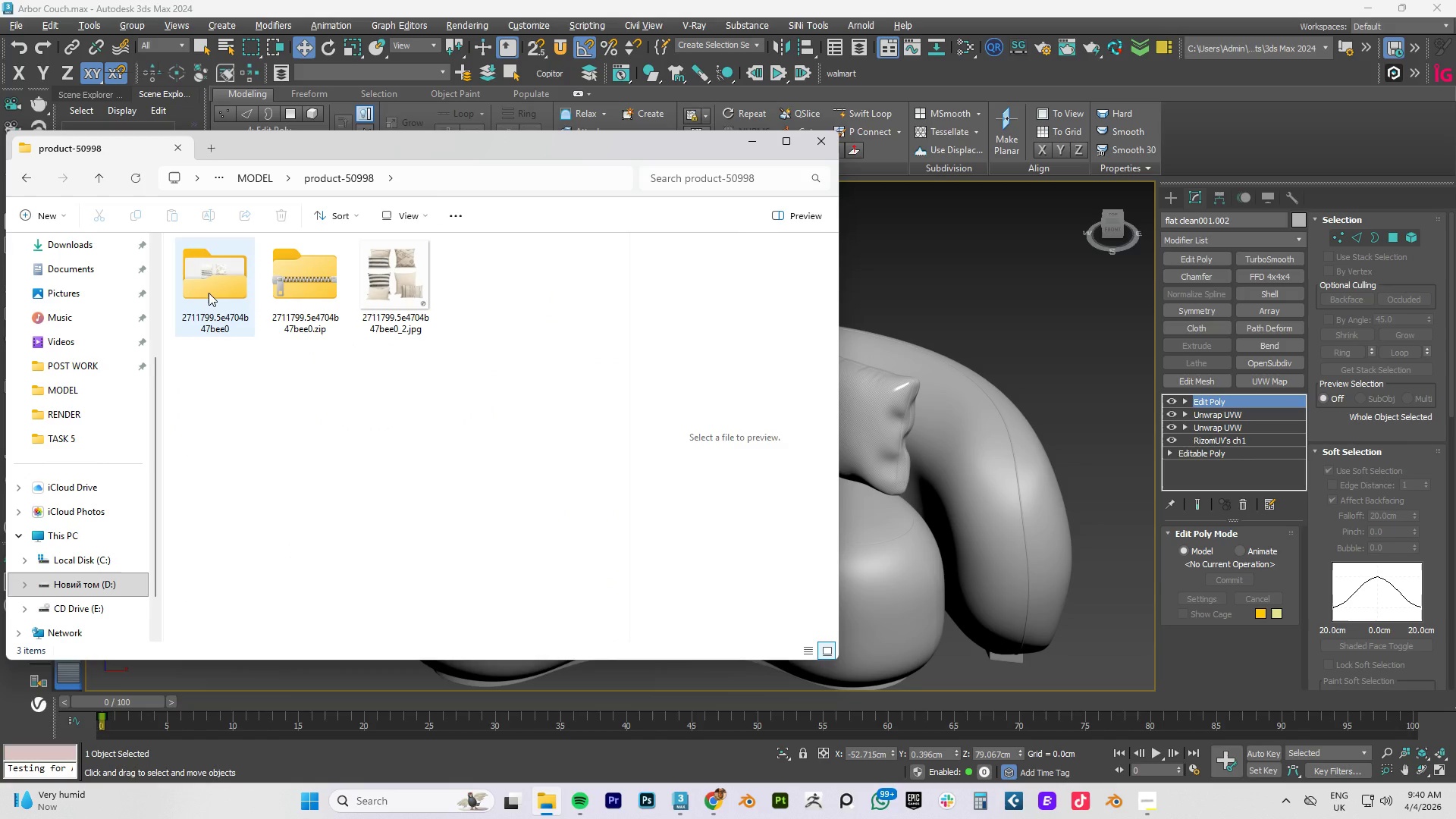 
double_click([209, 293])
 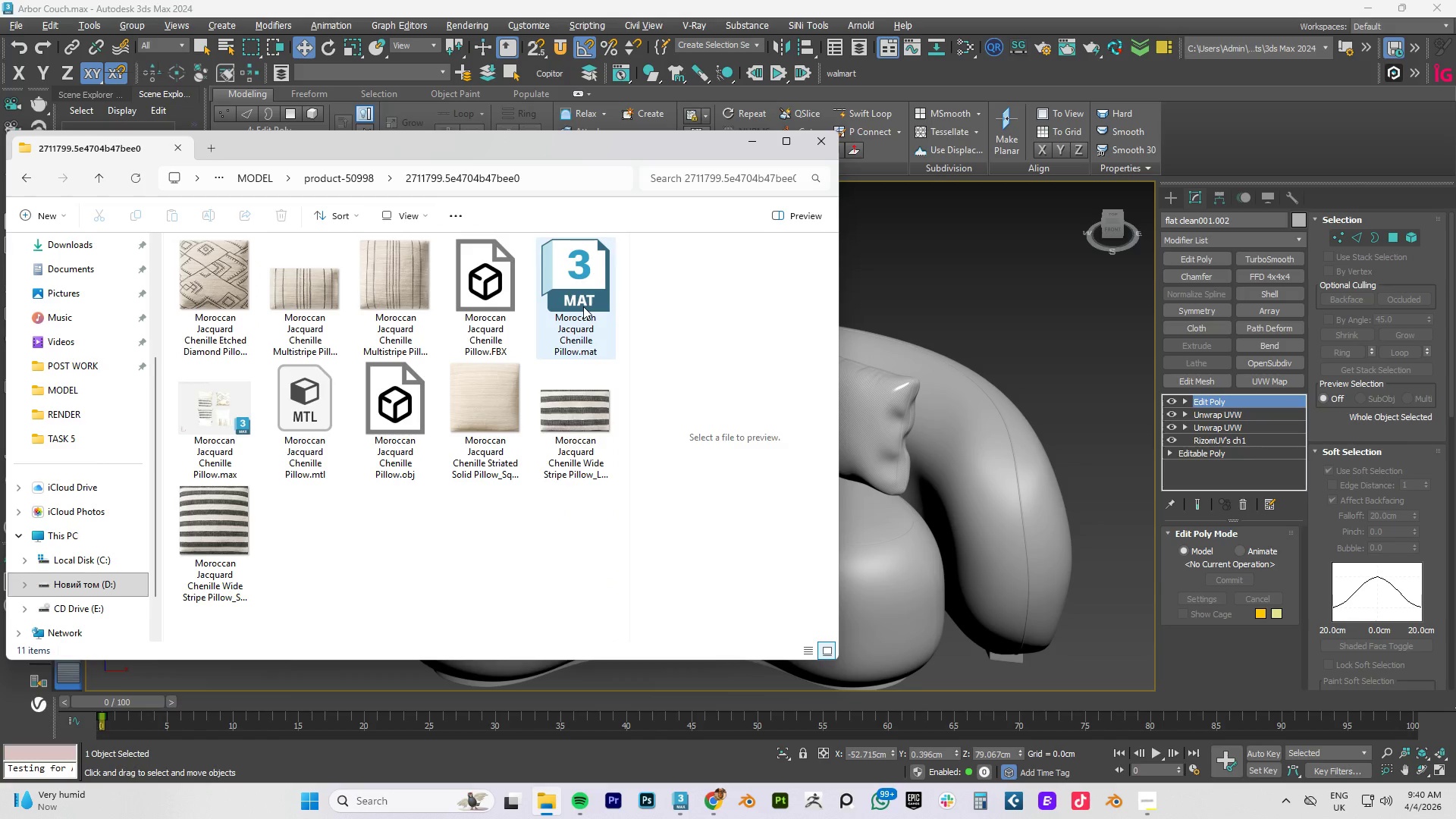 
left_click([588, 297])
 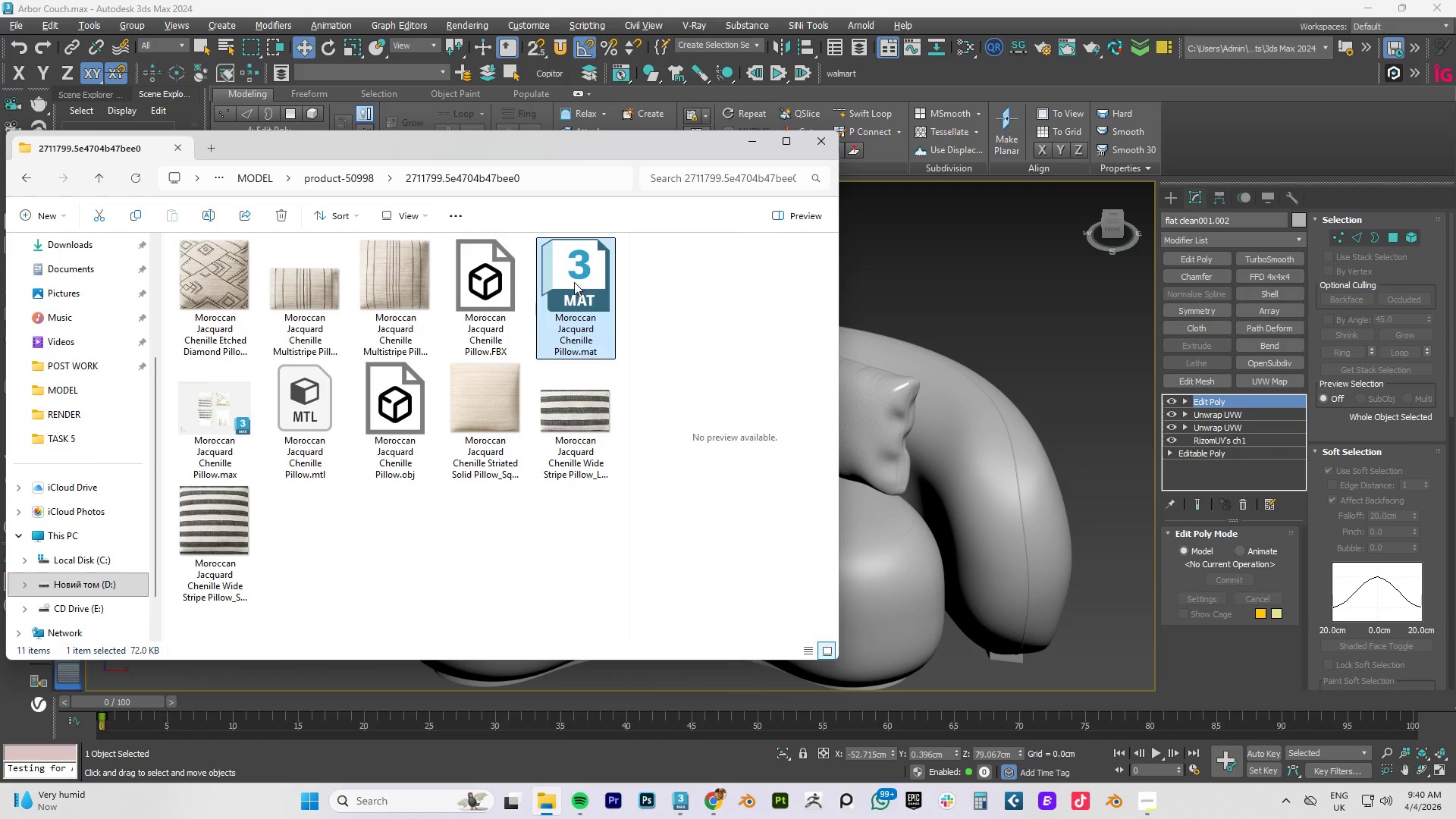 
left_click_drag(start_coordinate=[574, 282], to_coordinate=[554, 310])
 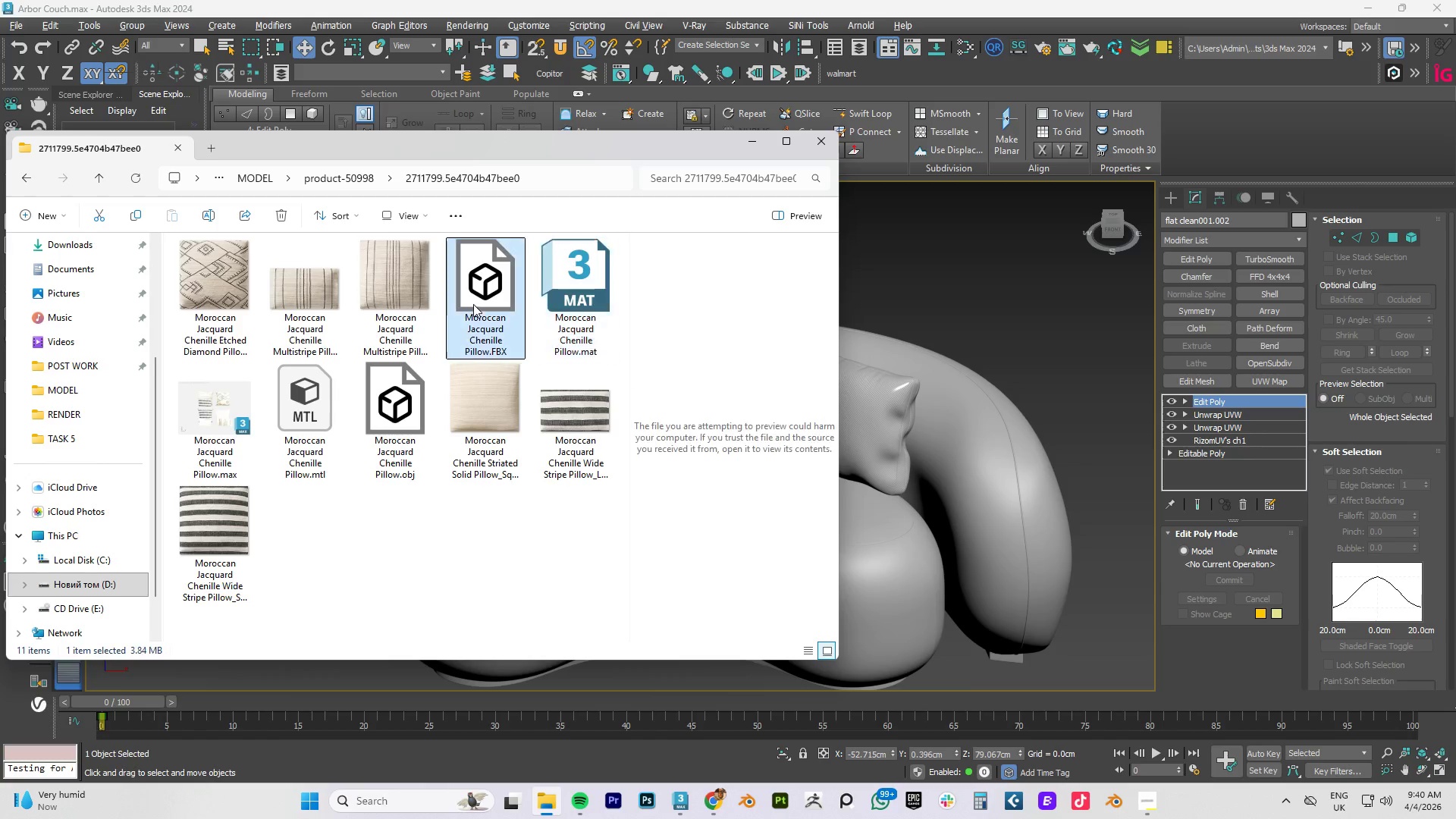 
left_click_drag(start_coordinate=[472, 305], to_coordinate=[1036, 332])
 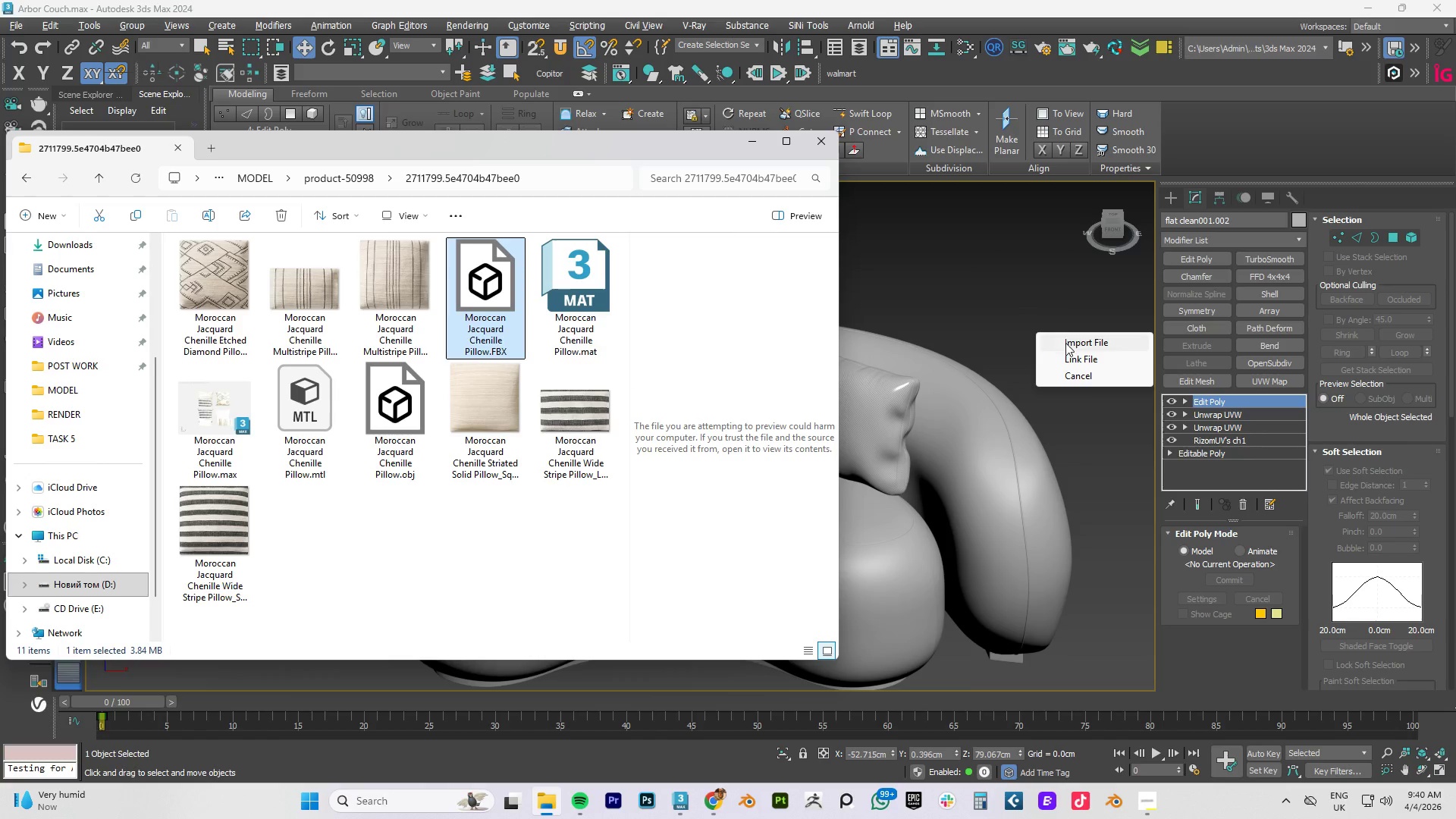 
left_click([1066, 343])
 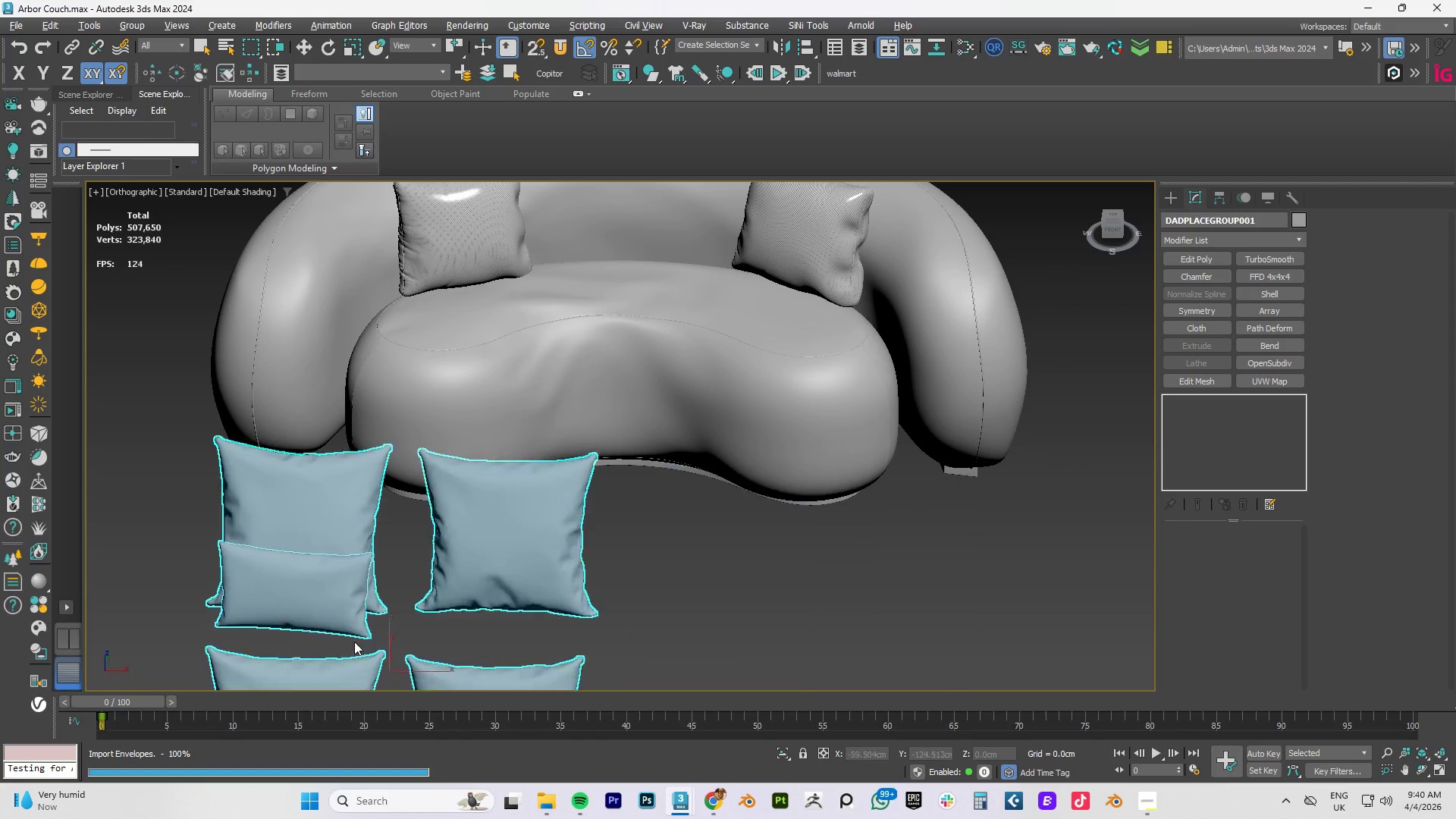 
left_click([1234, 395])
 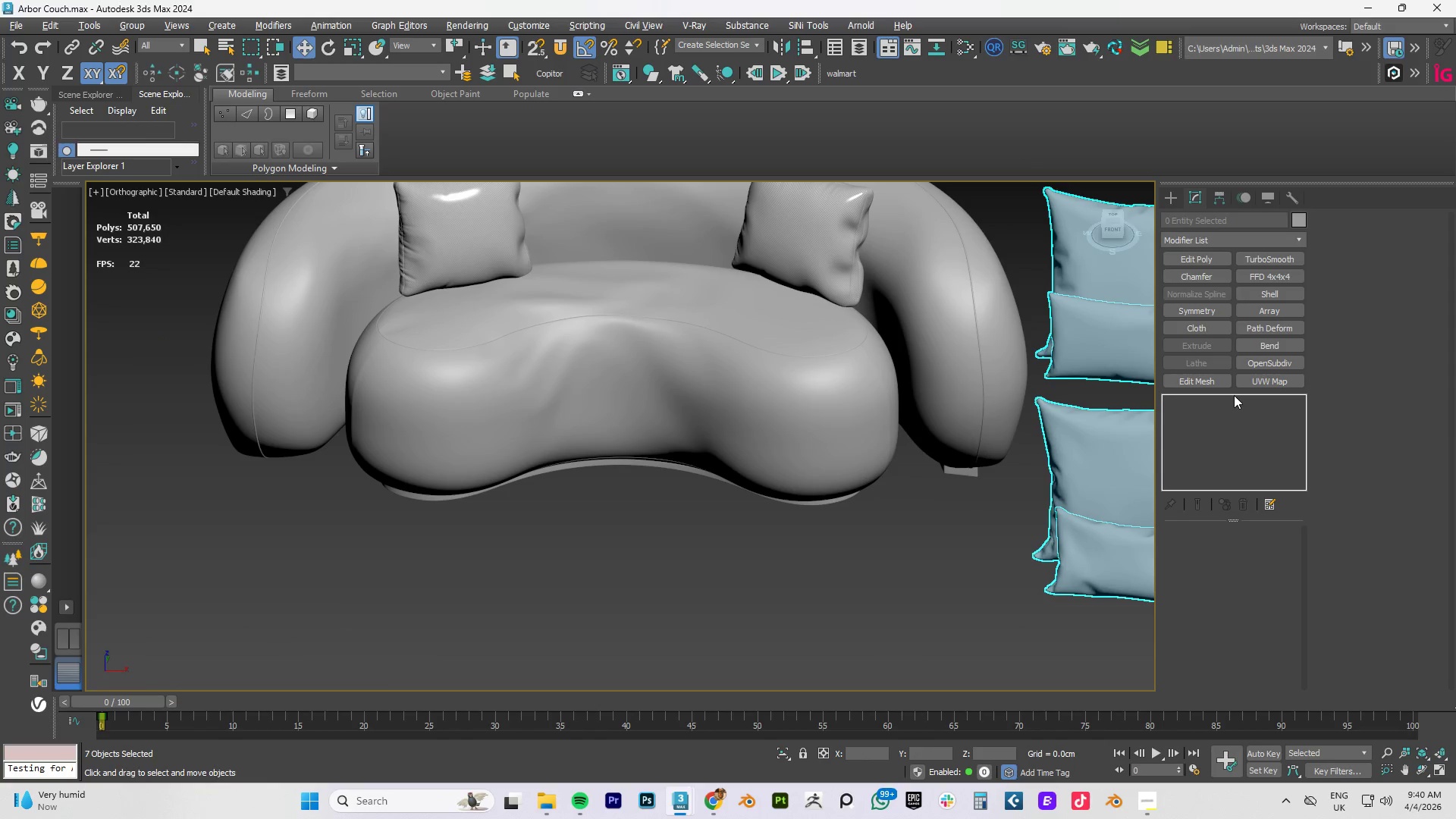 
key(Control+S)
 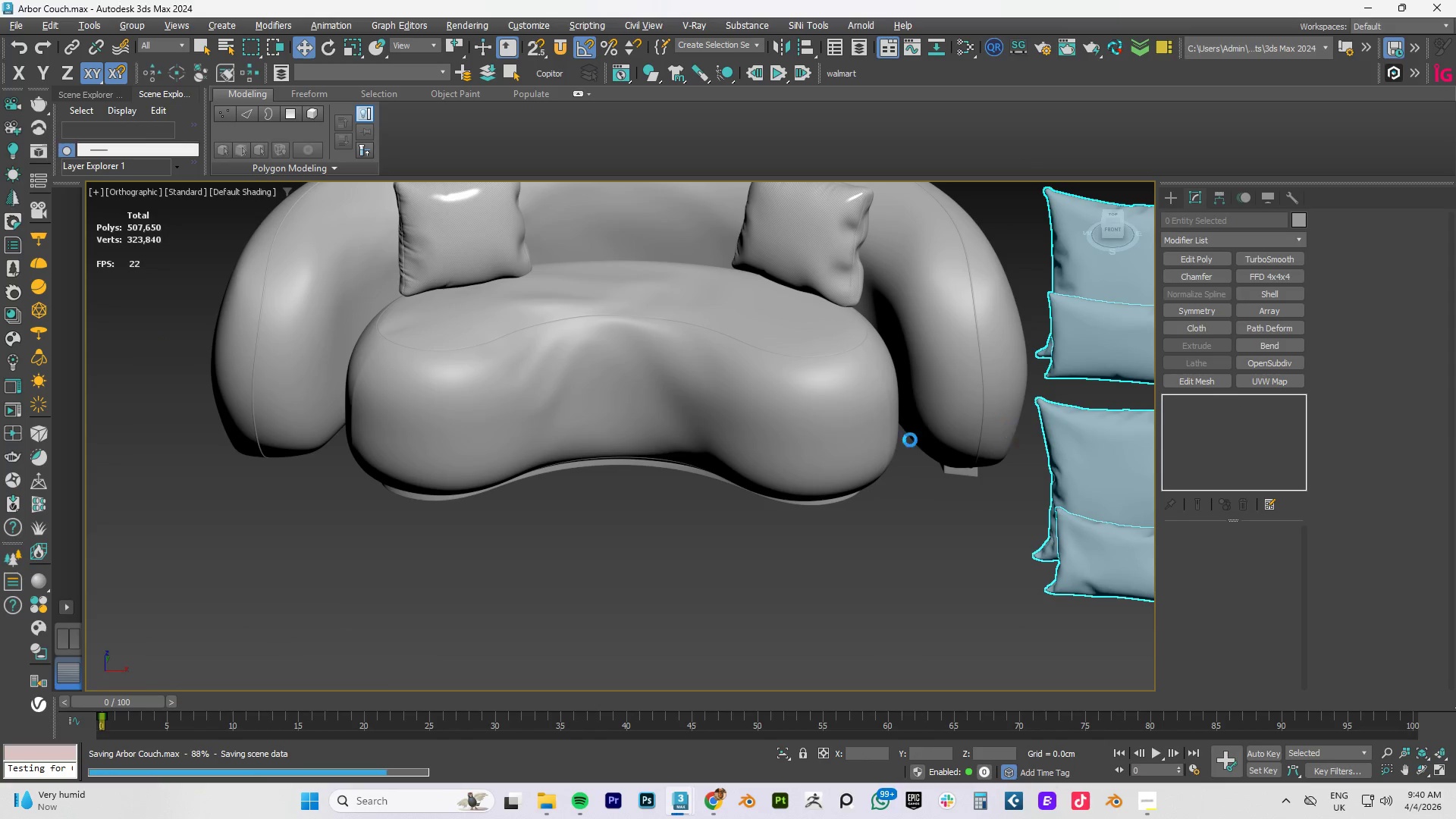 
scroll: coordinate [866, 427], scroll_direction: down, amount: 4.0
 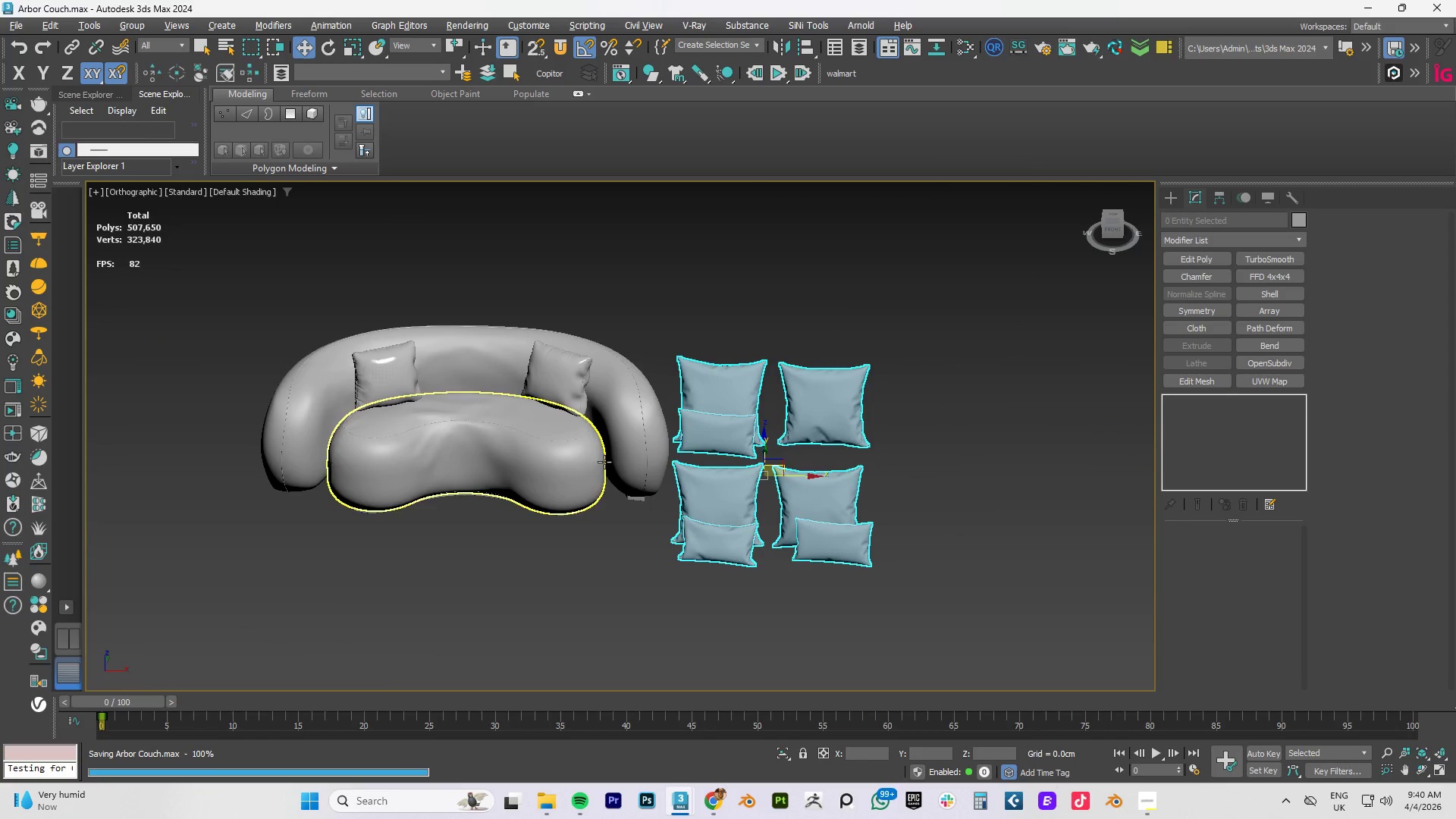 
scroll: coordinate [781, 513], scroll_direction: up, amount: 2.0
 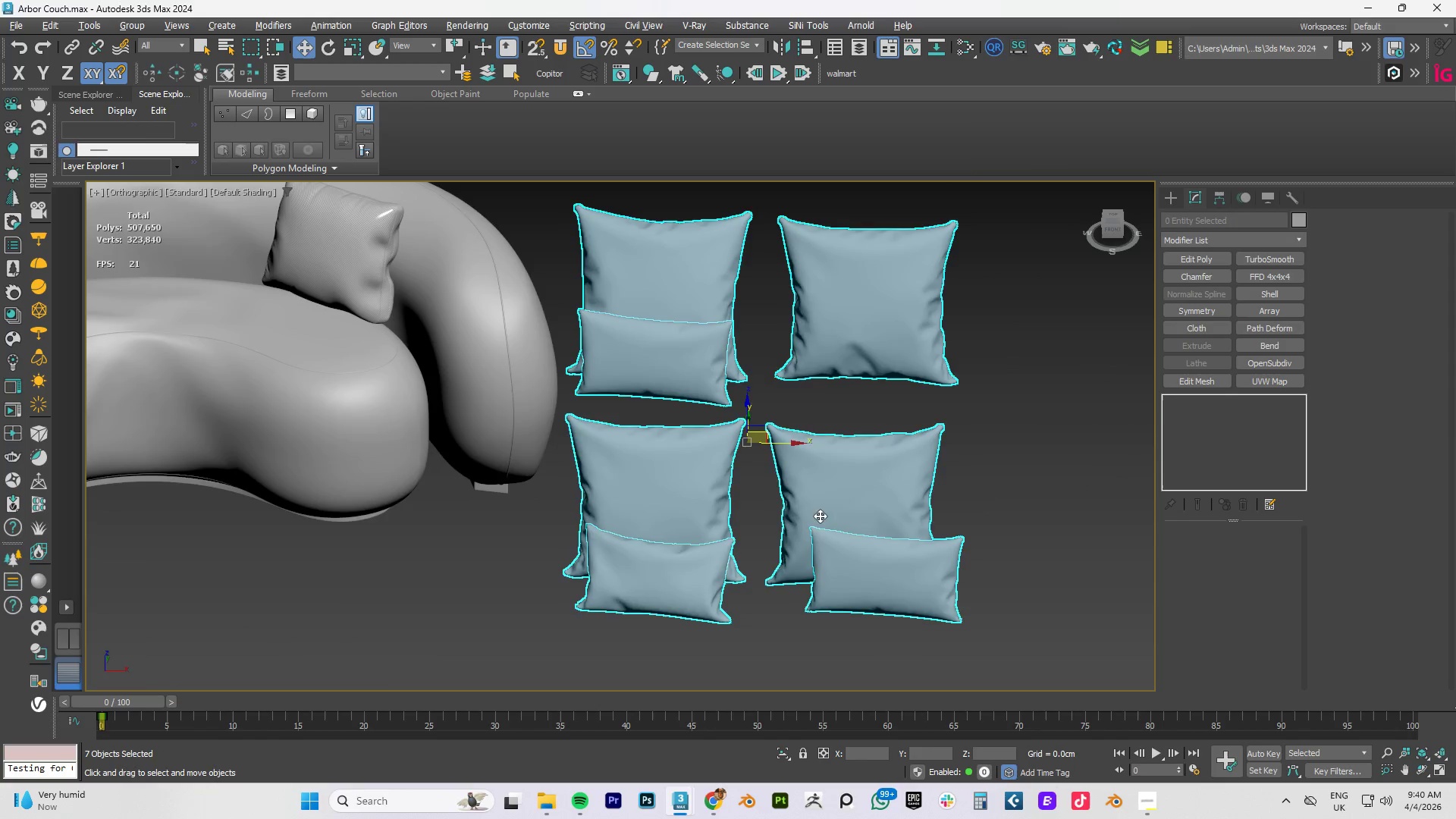 
scroll: coordinate [838, 526], scroll_direction: down, amount: 2.0
 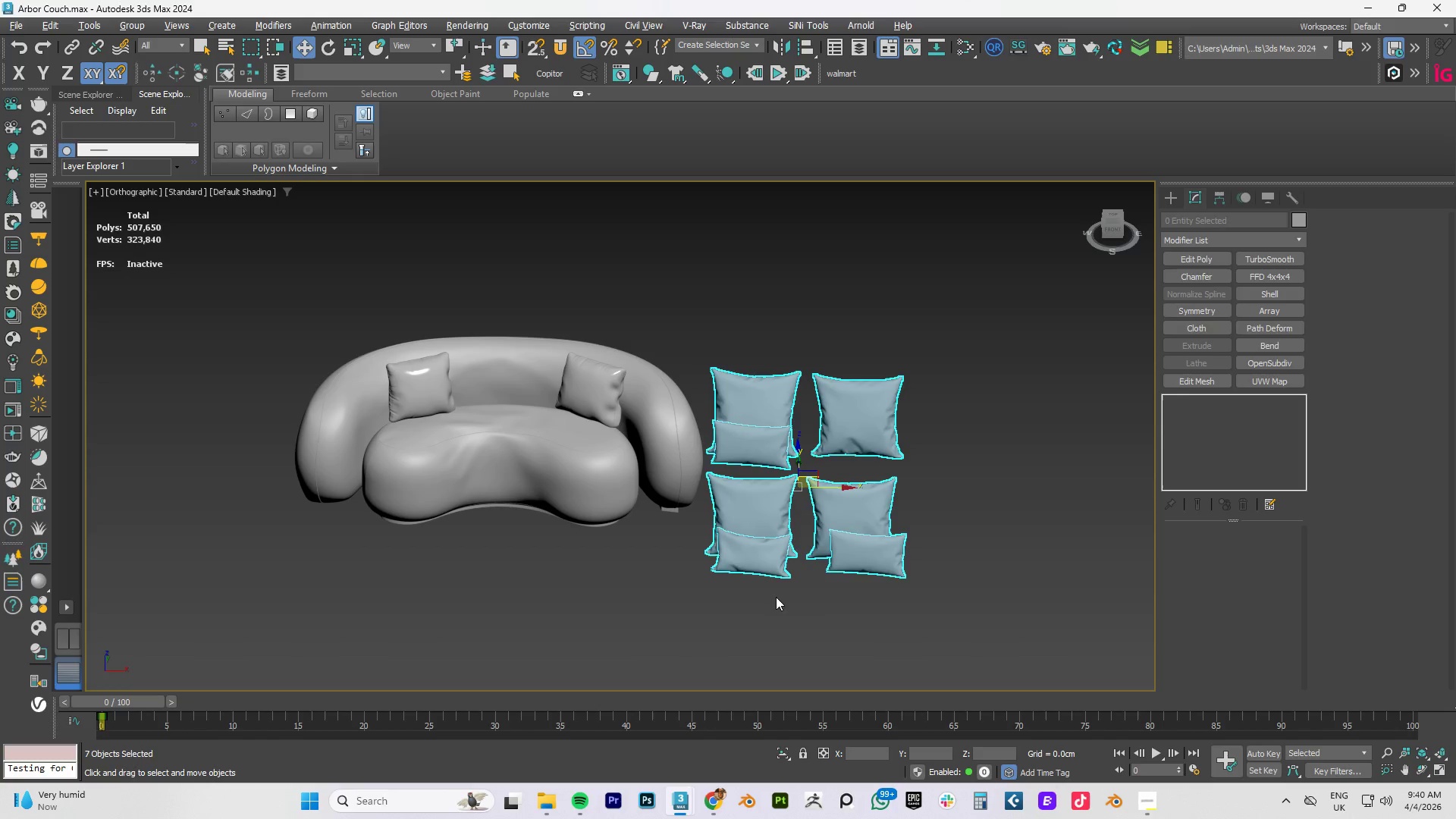 
double_click([759, 551])
 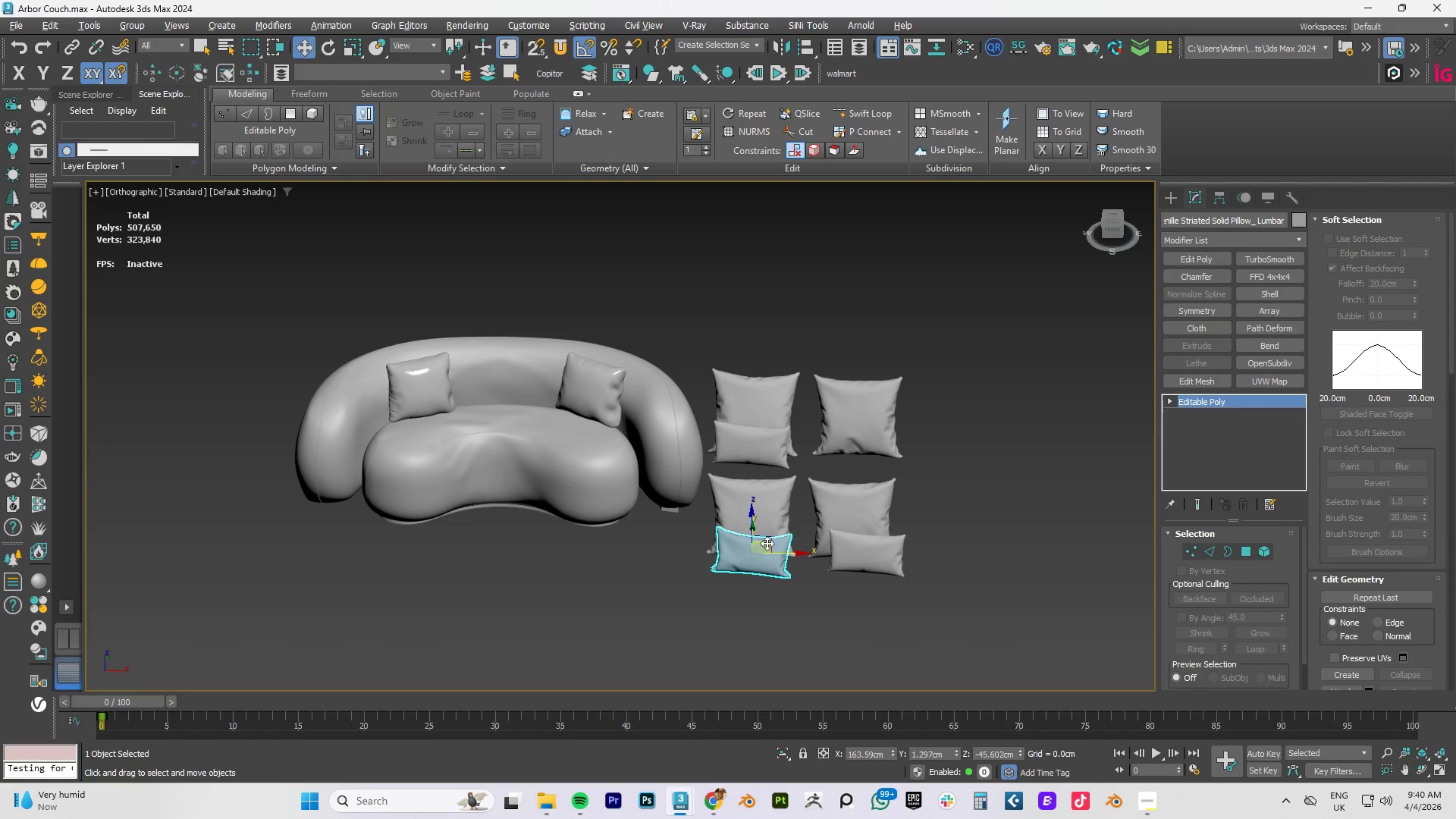 
hold_key(key=AltLeft, duration=0.52)
 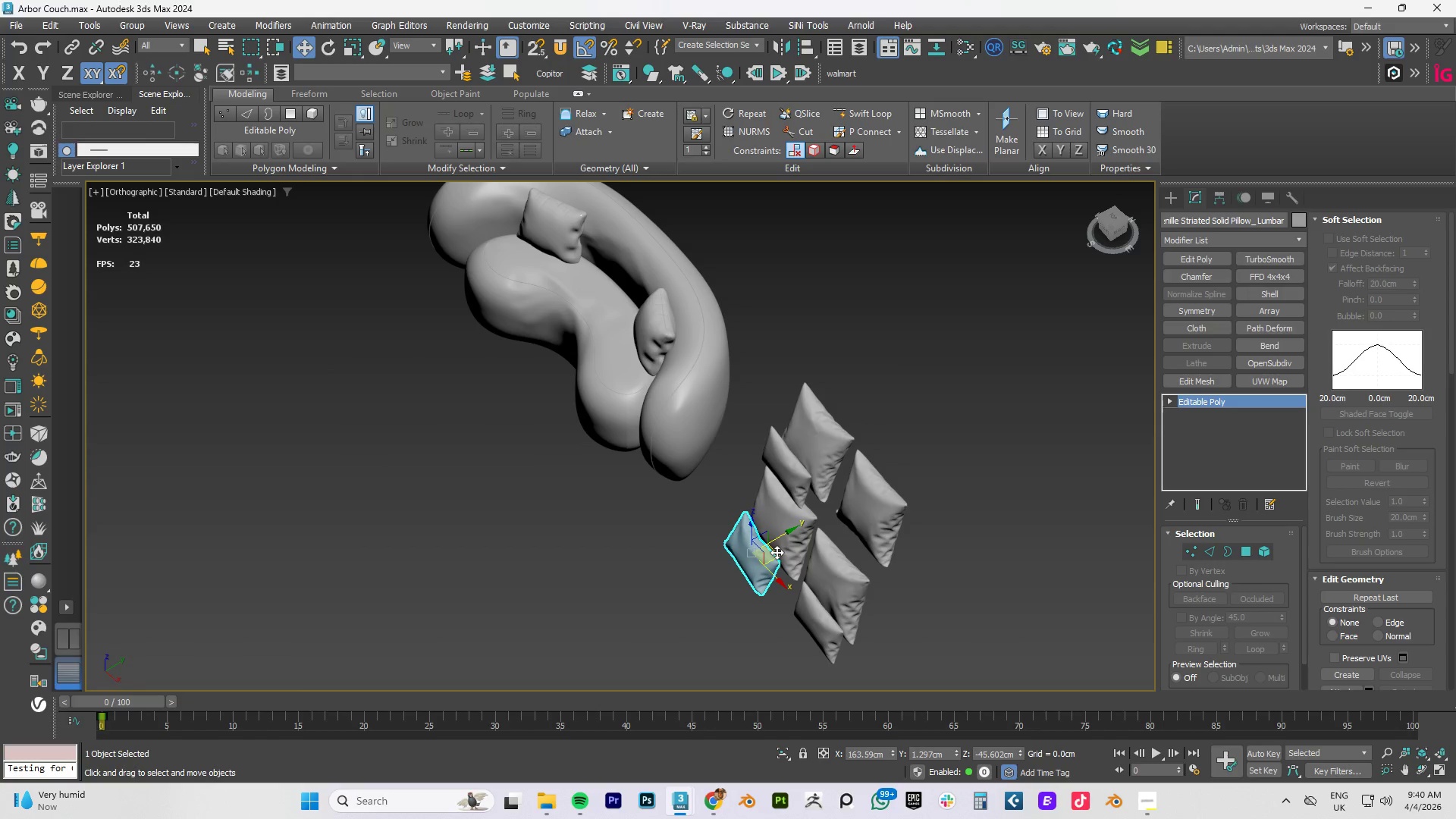 
left_click_drag(start_coordinate=[777, 552], to_coordinate=[630, 287])
 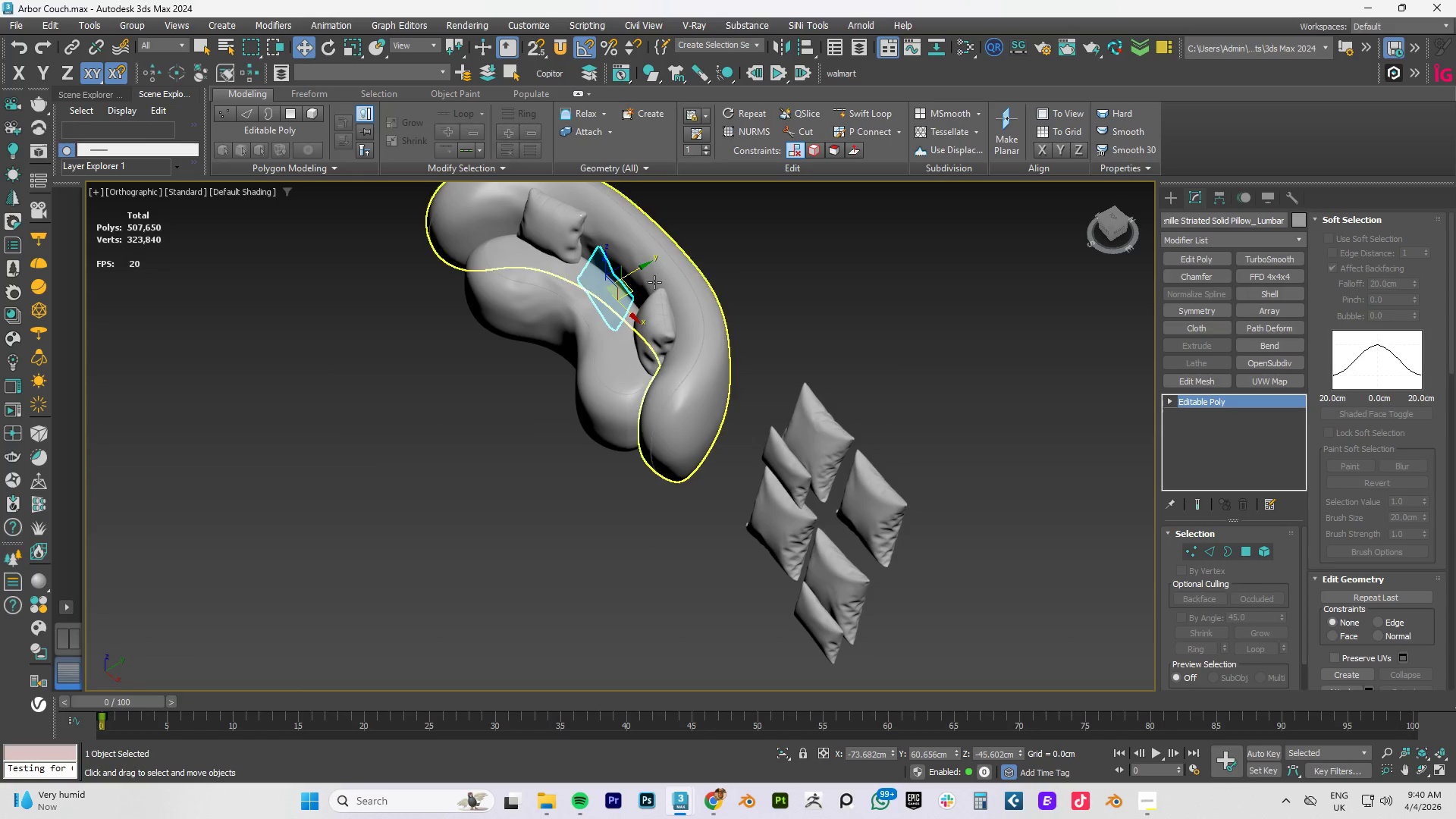 
hold_key(key=AltLeft, duration=0.67)
 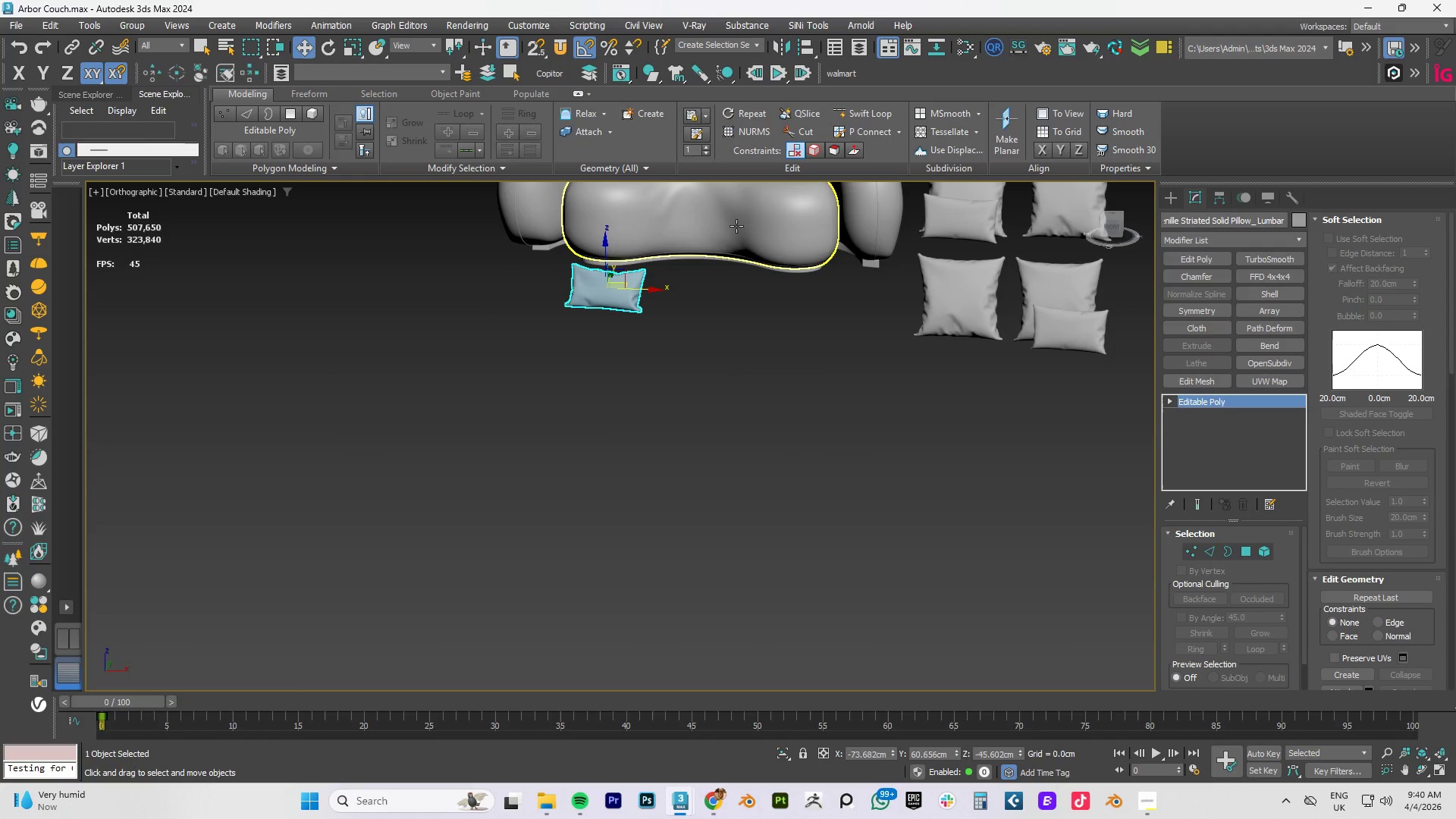 
type(fz)
 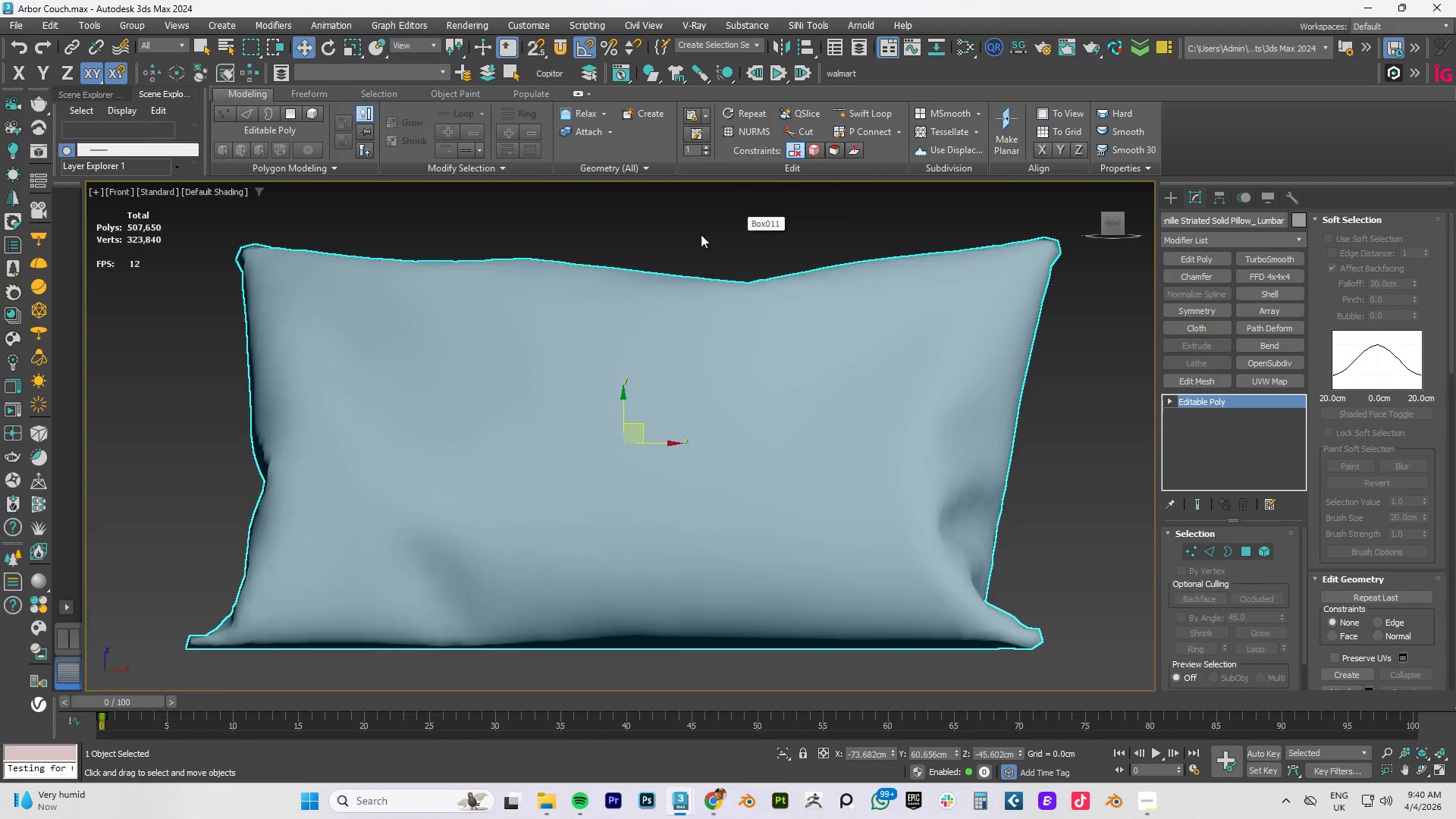 
scroll: coordinate [559, 472], scroll_direction: down, amount: 8.0
 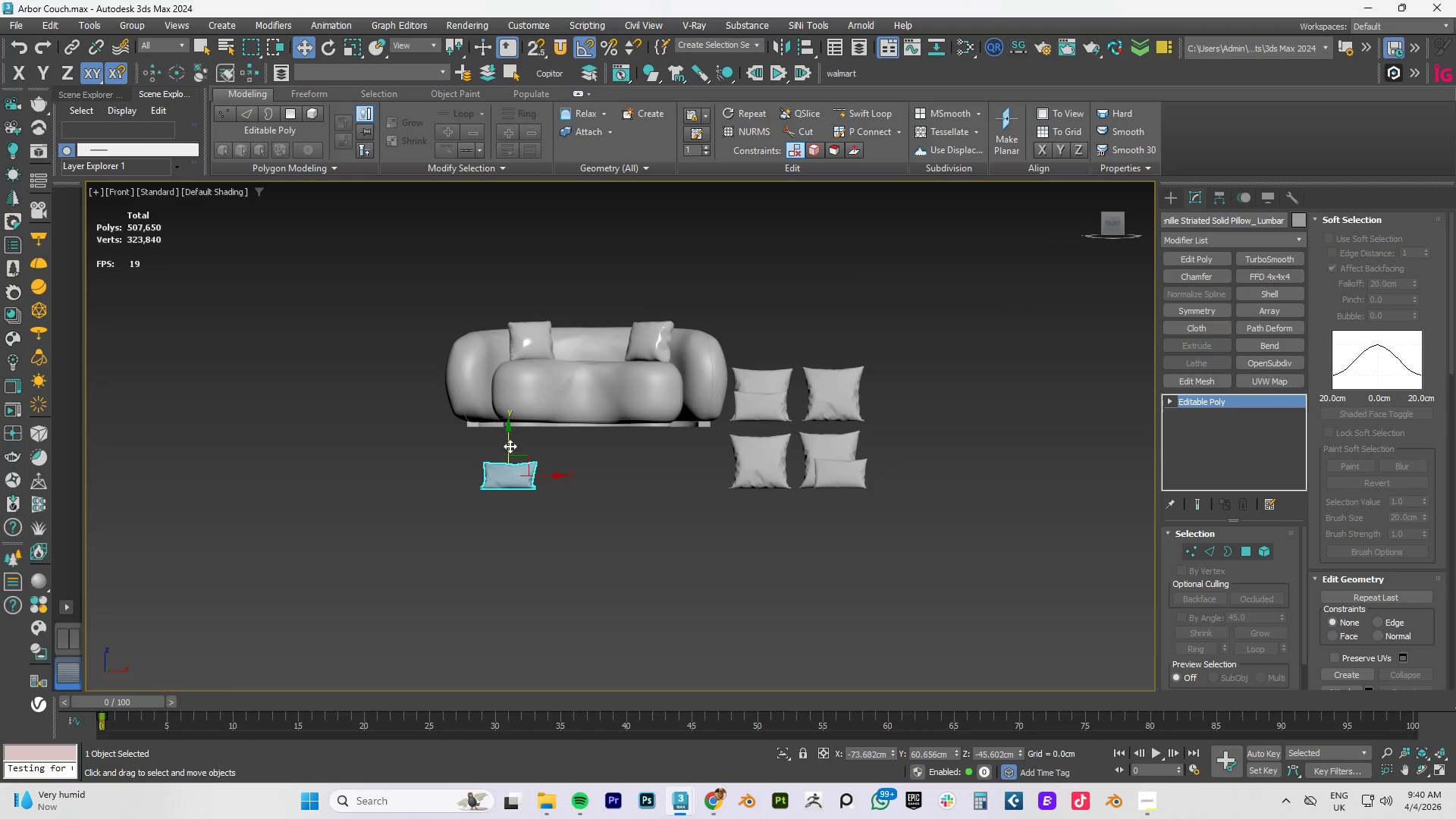 
left_click_drag(start_coordinate=[509, 444], to_coordinate=[545, 315])
 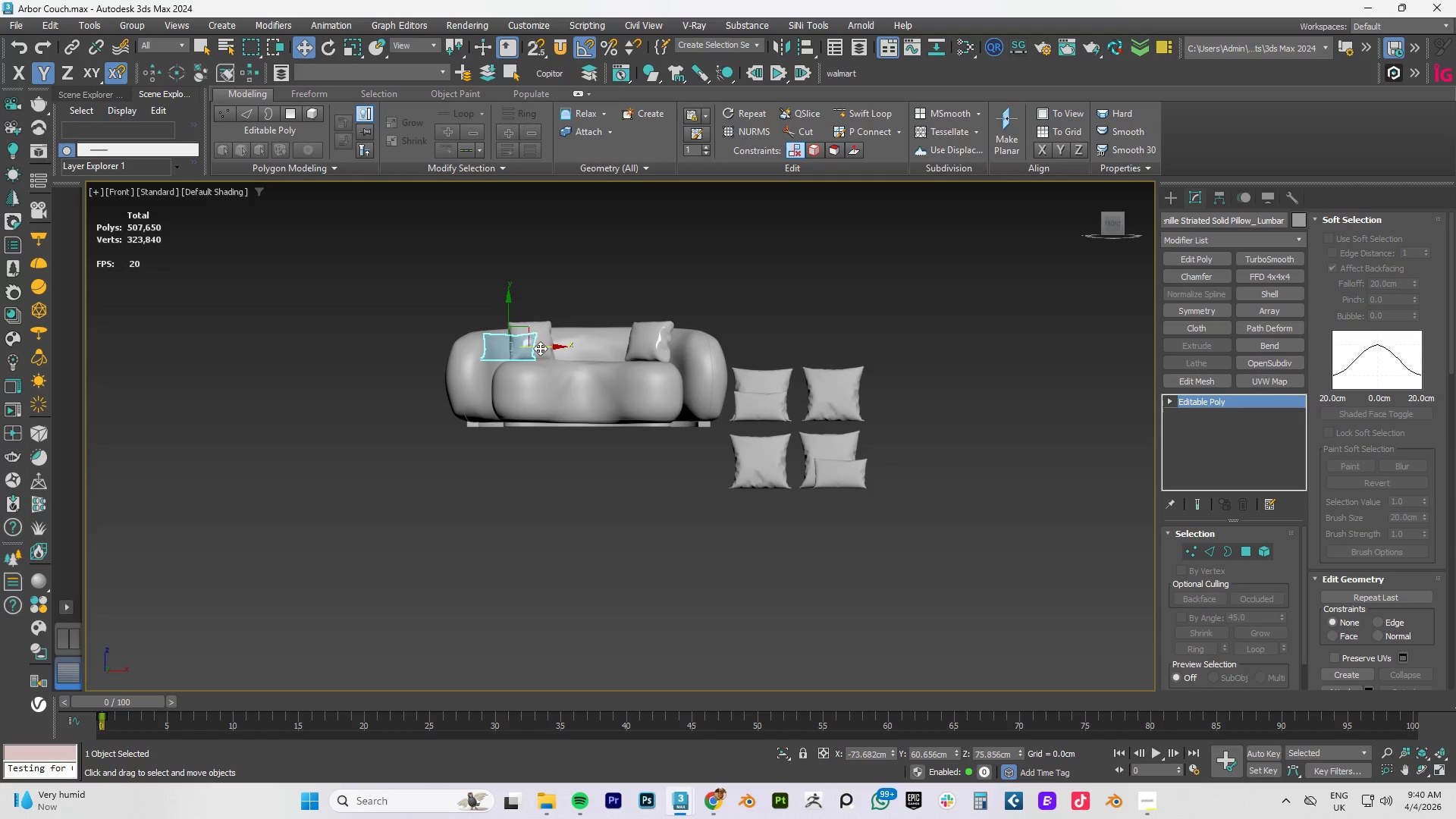 
left_click_drag(start_coordinate=[542, 348], to_coordinate=[625, 346])
 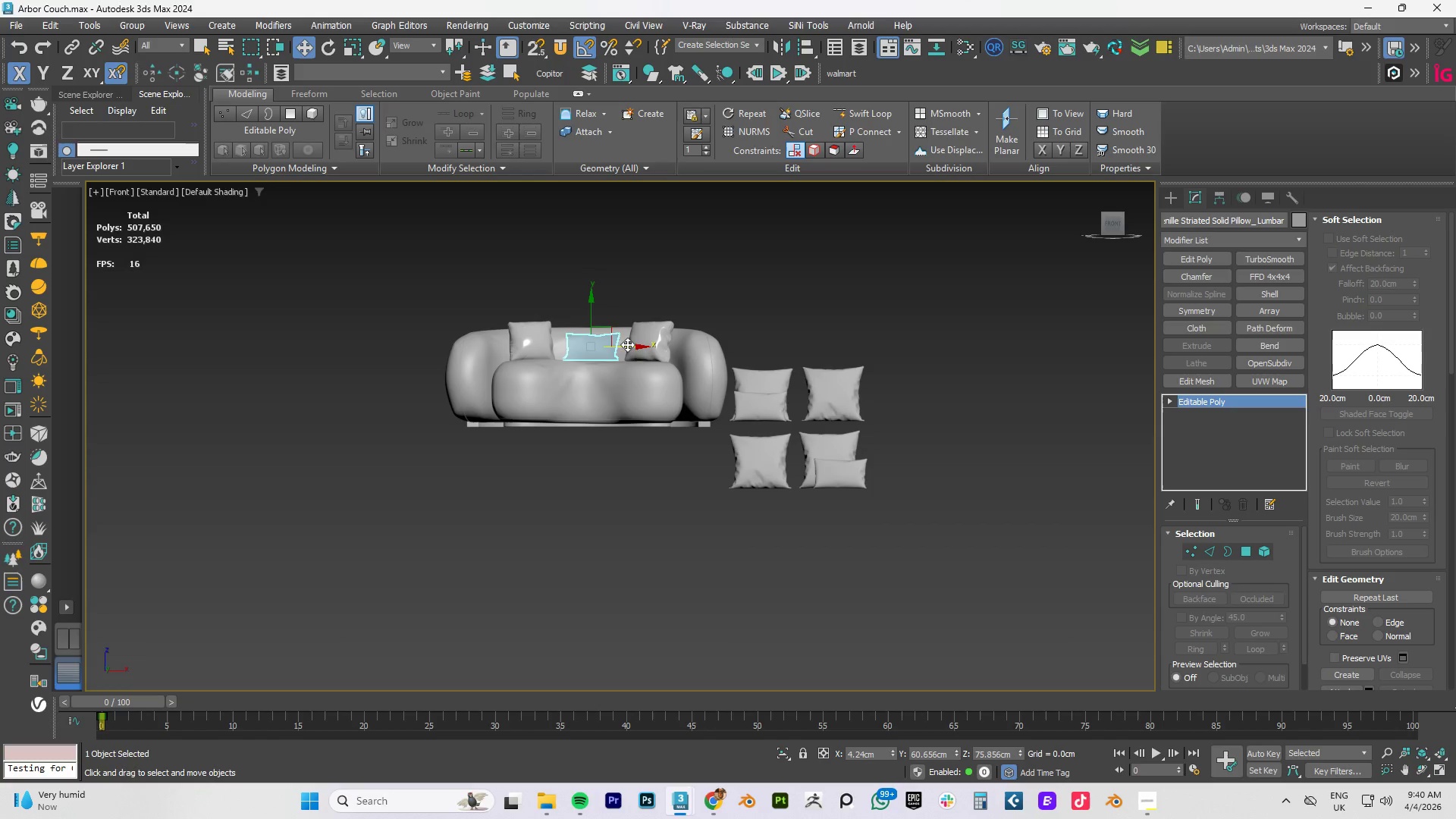 
hold_key(key=AltLeft, duration=0.95)
 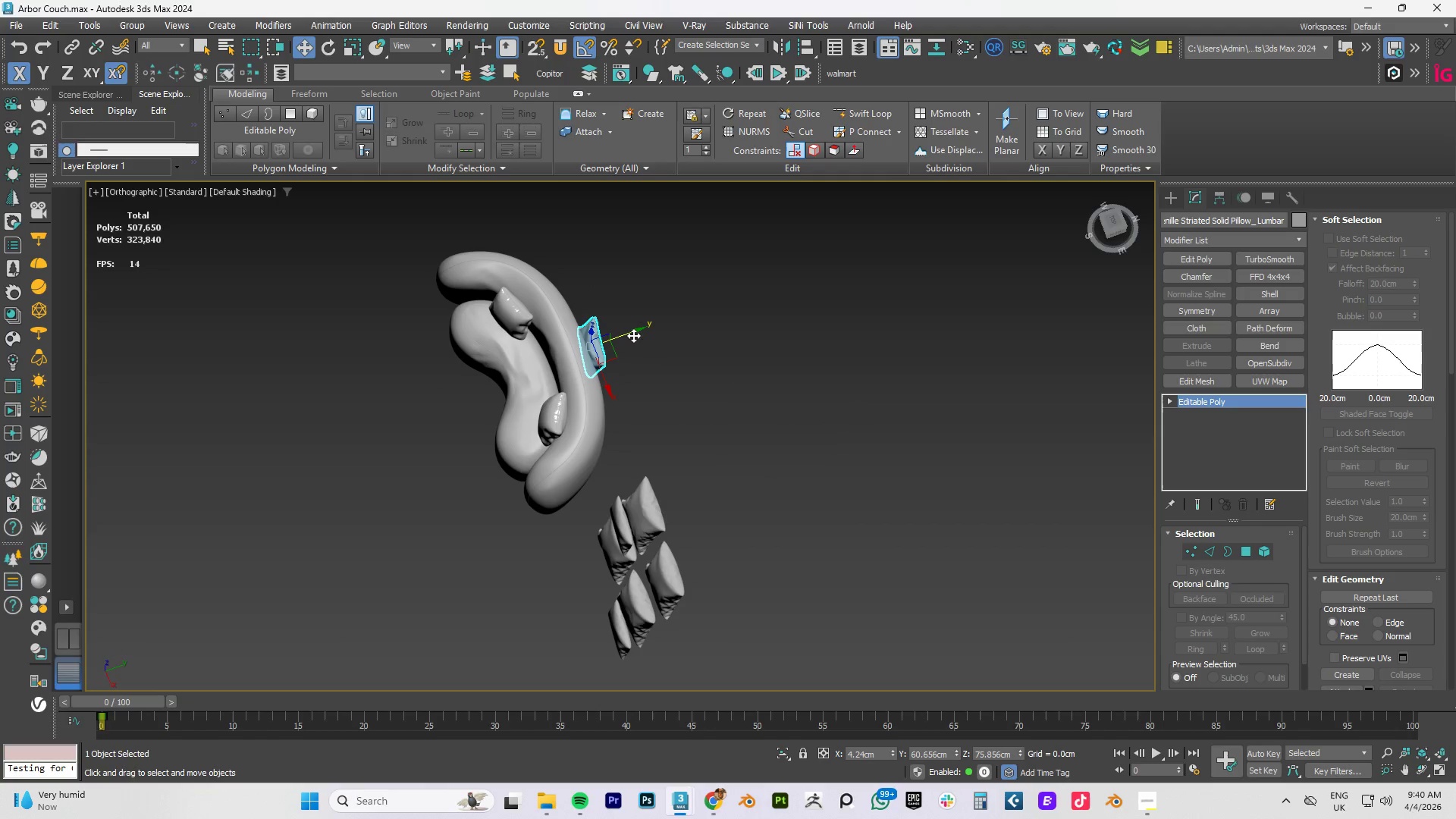 
left_click_drag(start_coordinate=[633, 331], to_coordinate=[584, 347])
 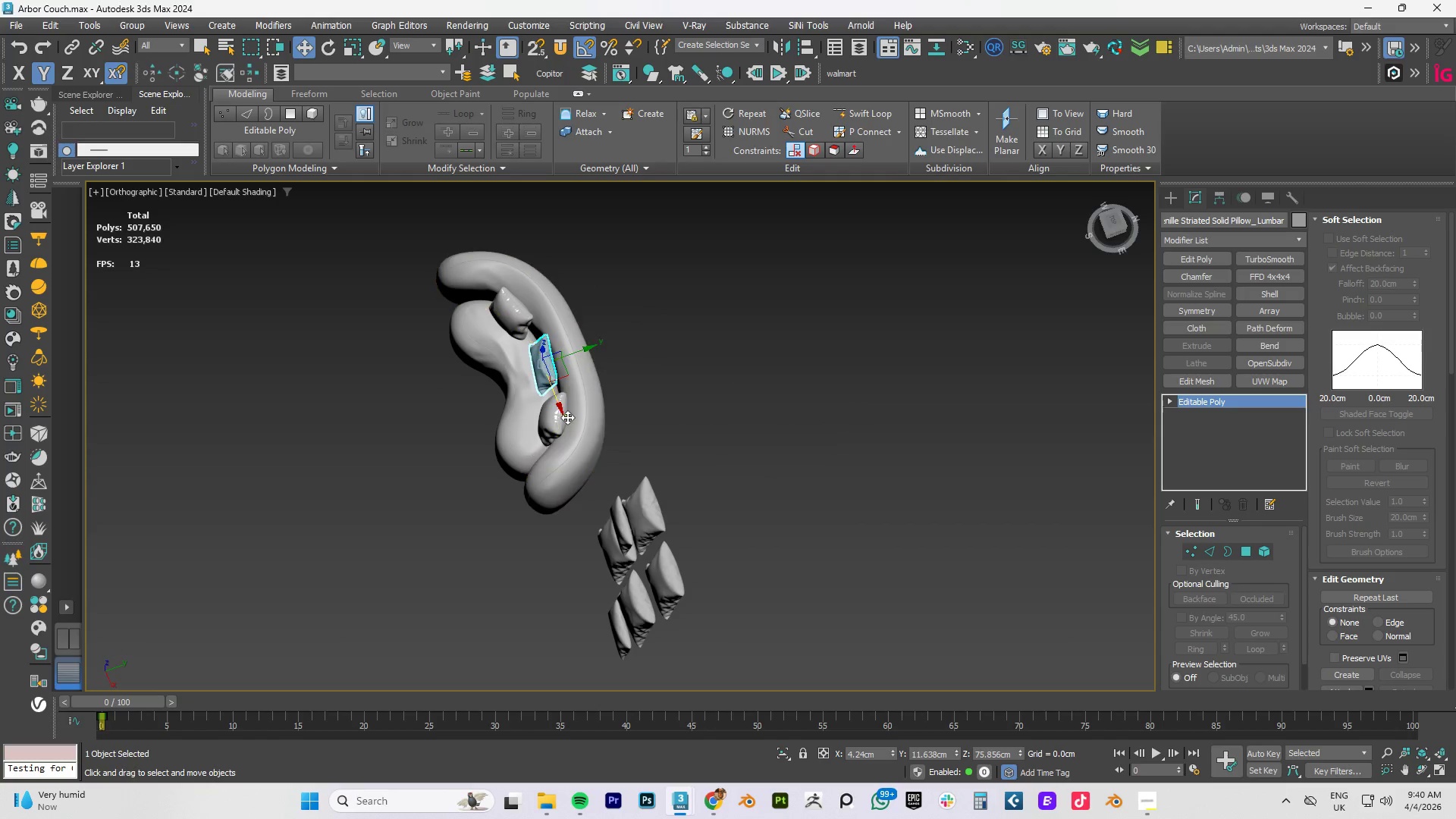 
key(Alt+AltLeft)
 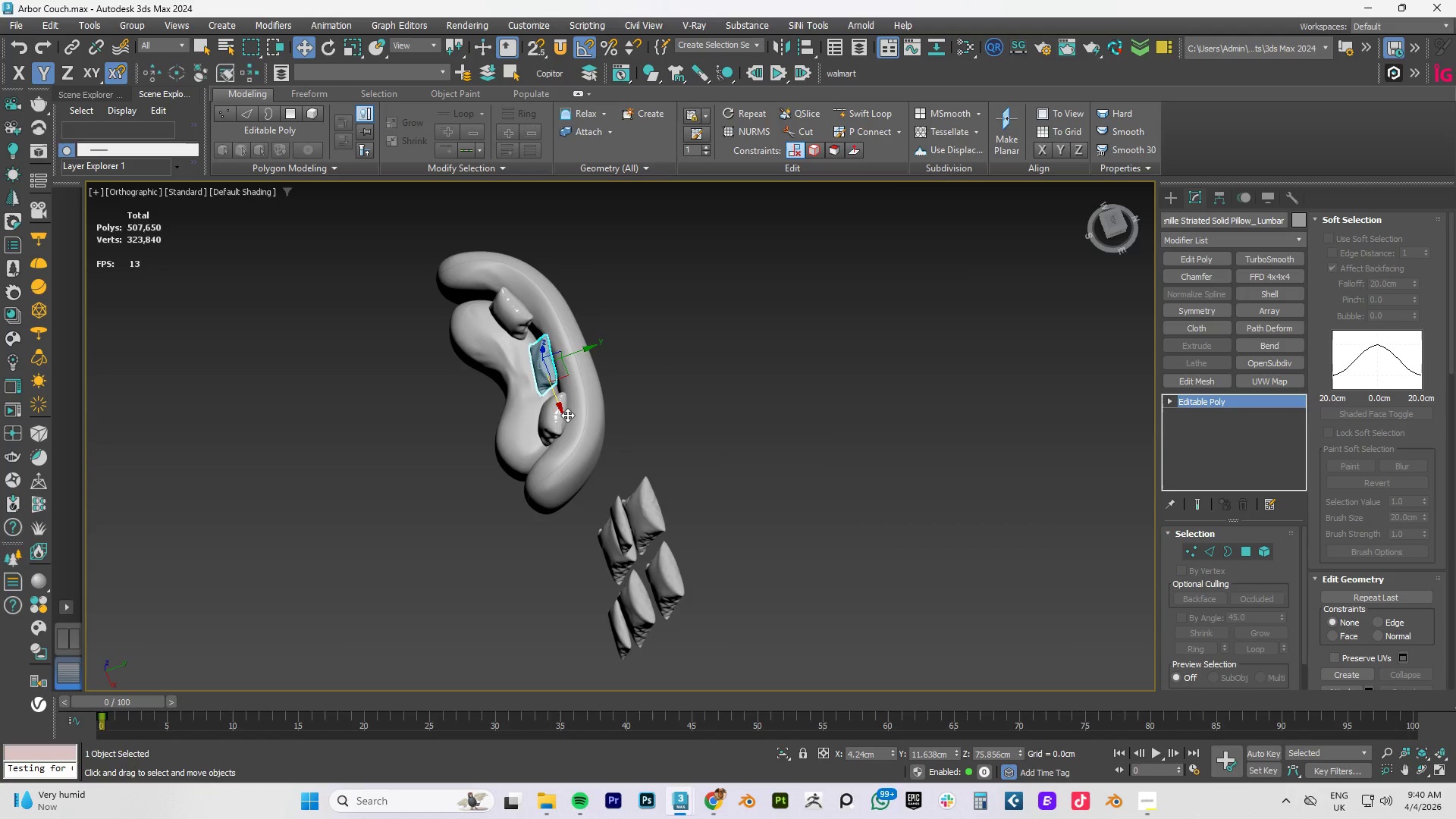 
type(fz)
 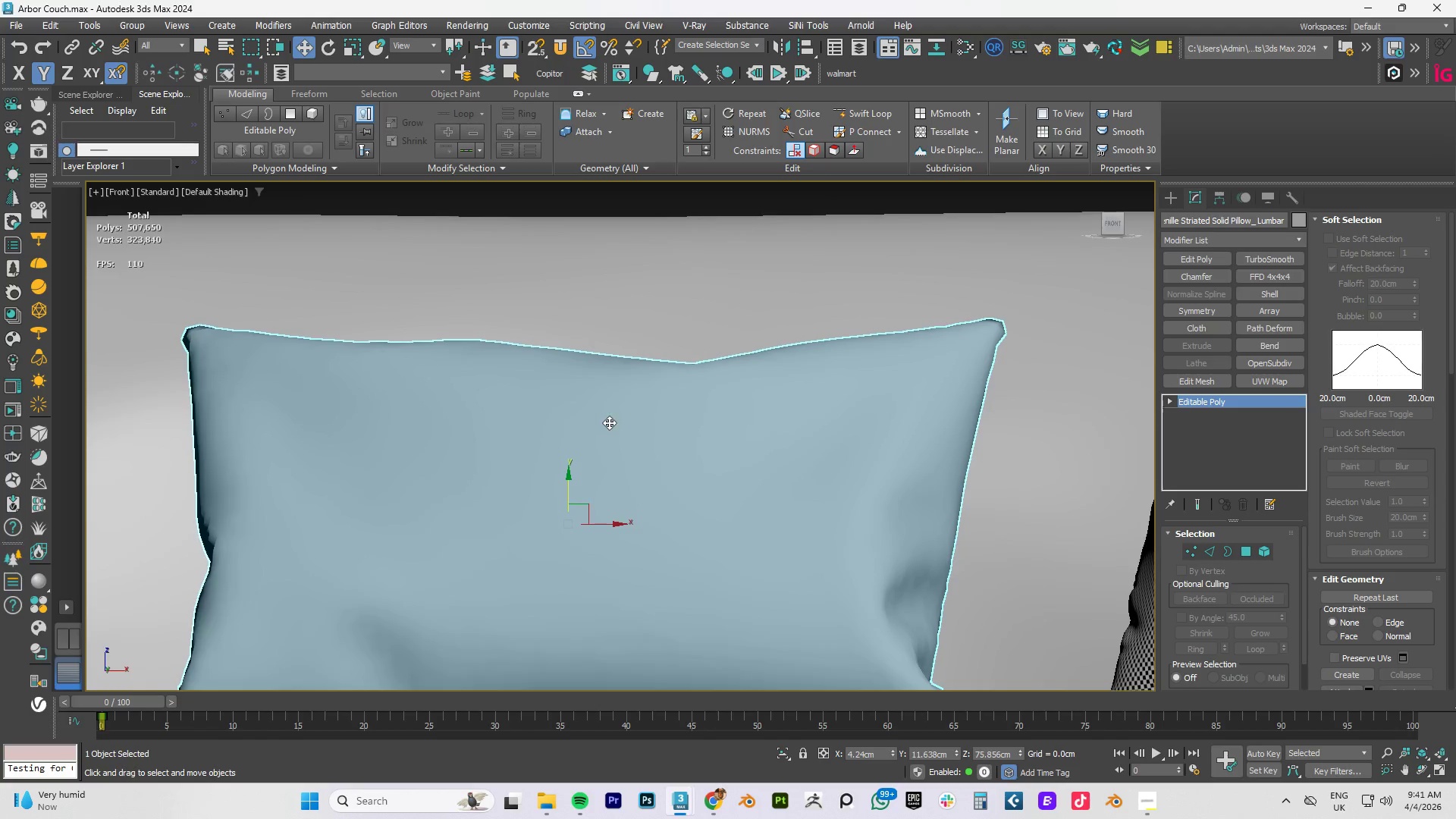 
scroll: coordinate [616, 407], scroll_direction: down, amount: 2.0
 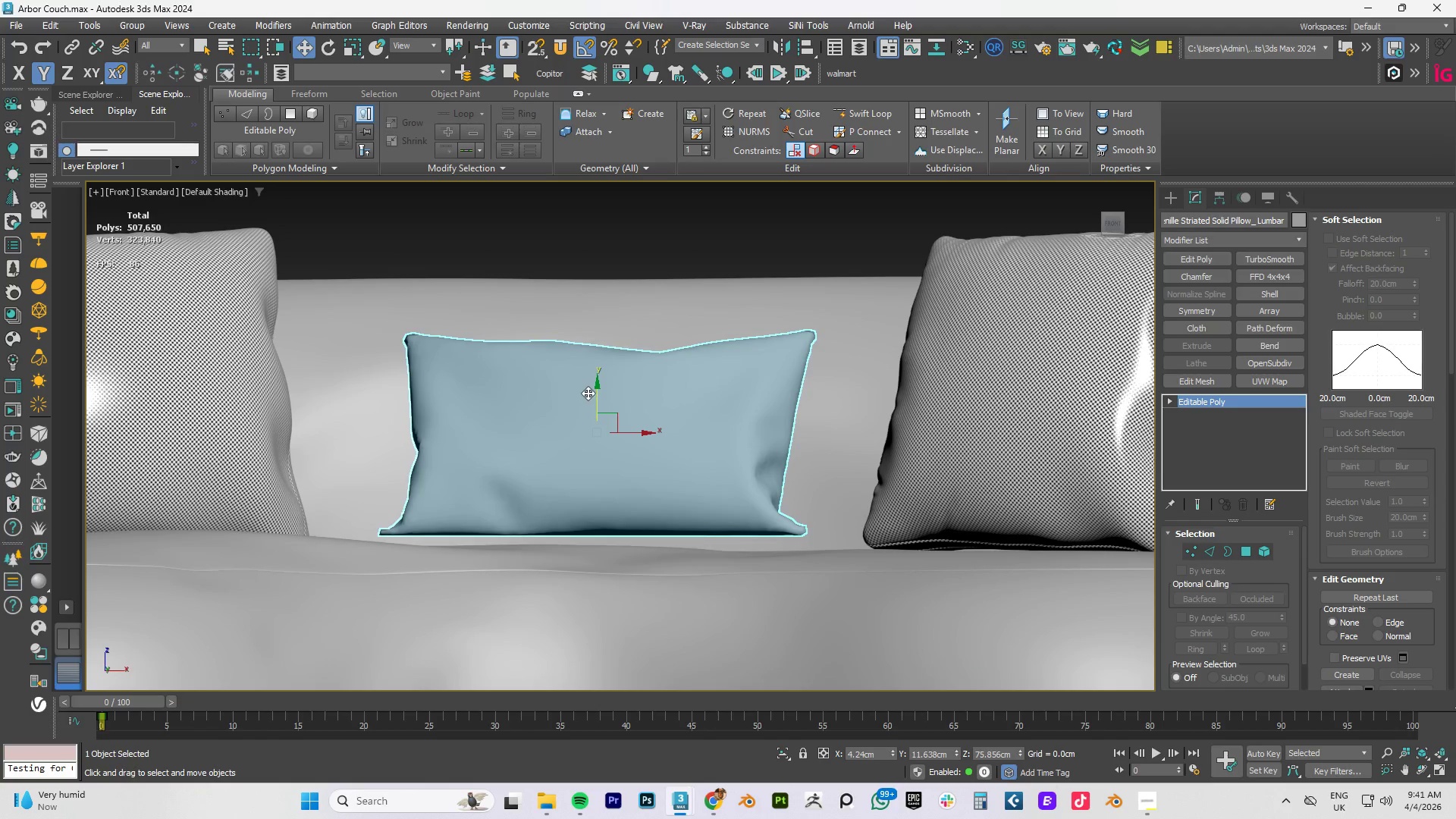 
left_click_drag(start_coordinate=[597, 393], to_coordinate=[601, 409])
 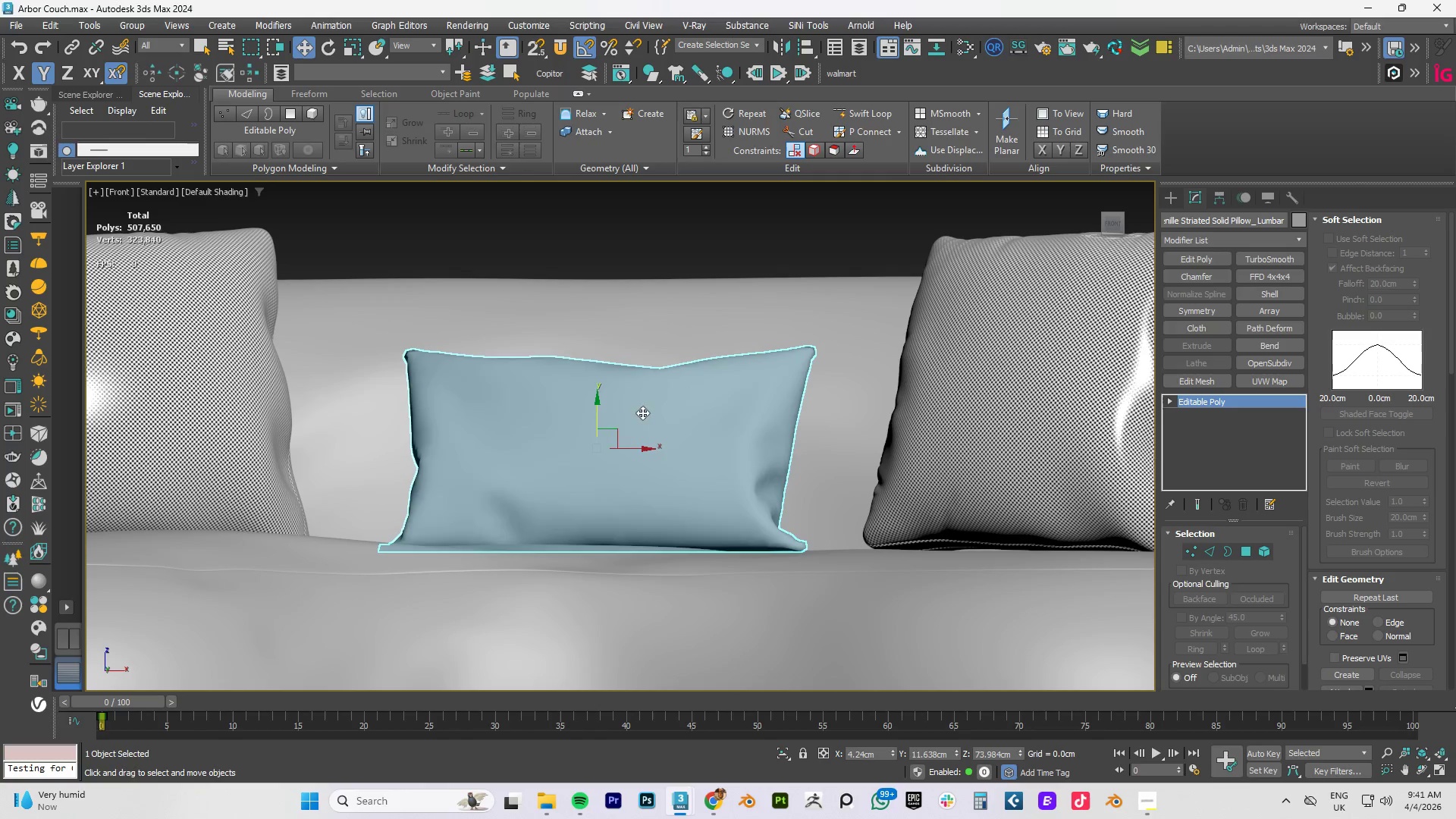 
hold_key(key=AltLeft, duration=1.5)
 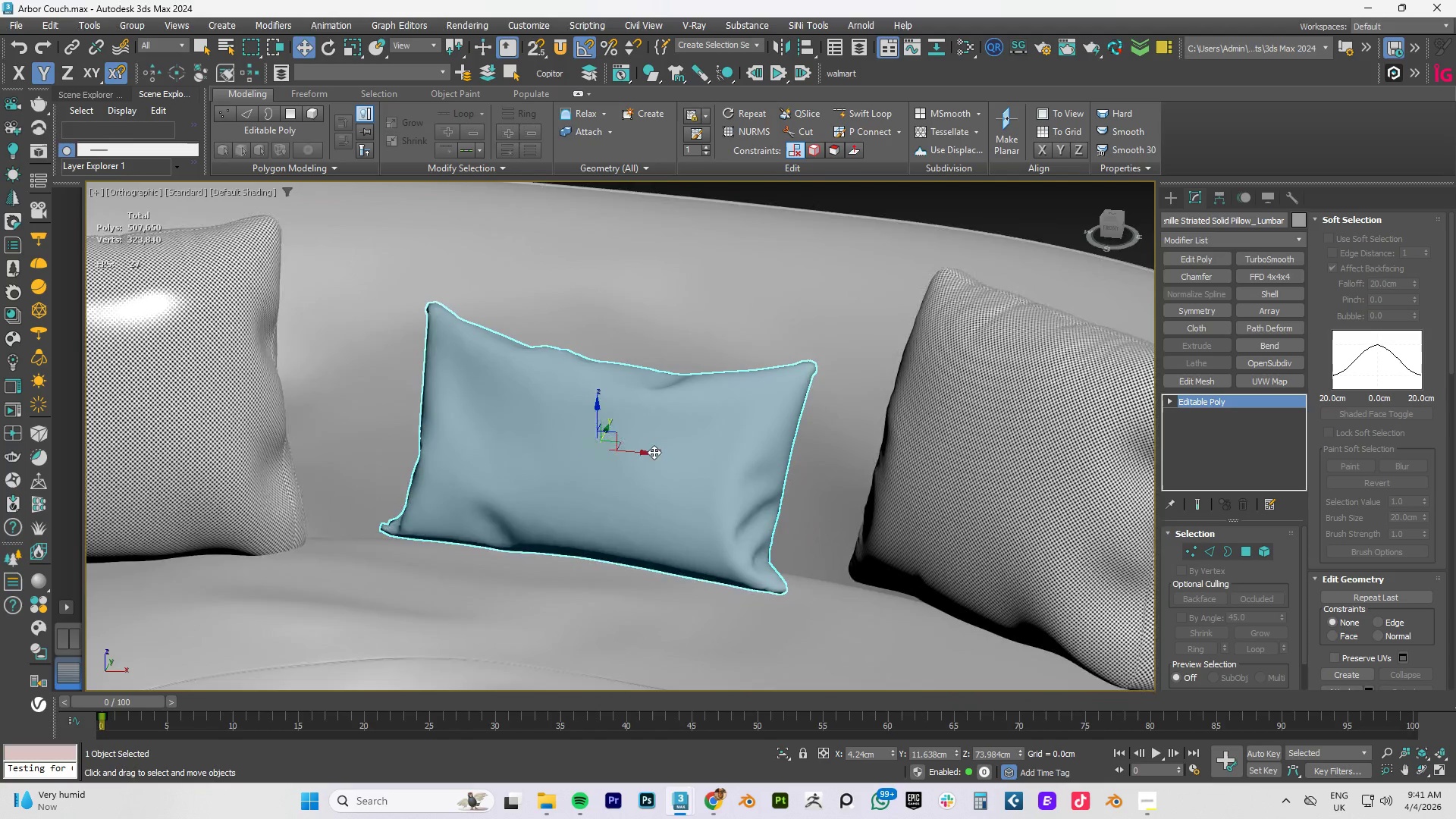 
hold_key(key=AltLeft, duration=1.34)
 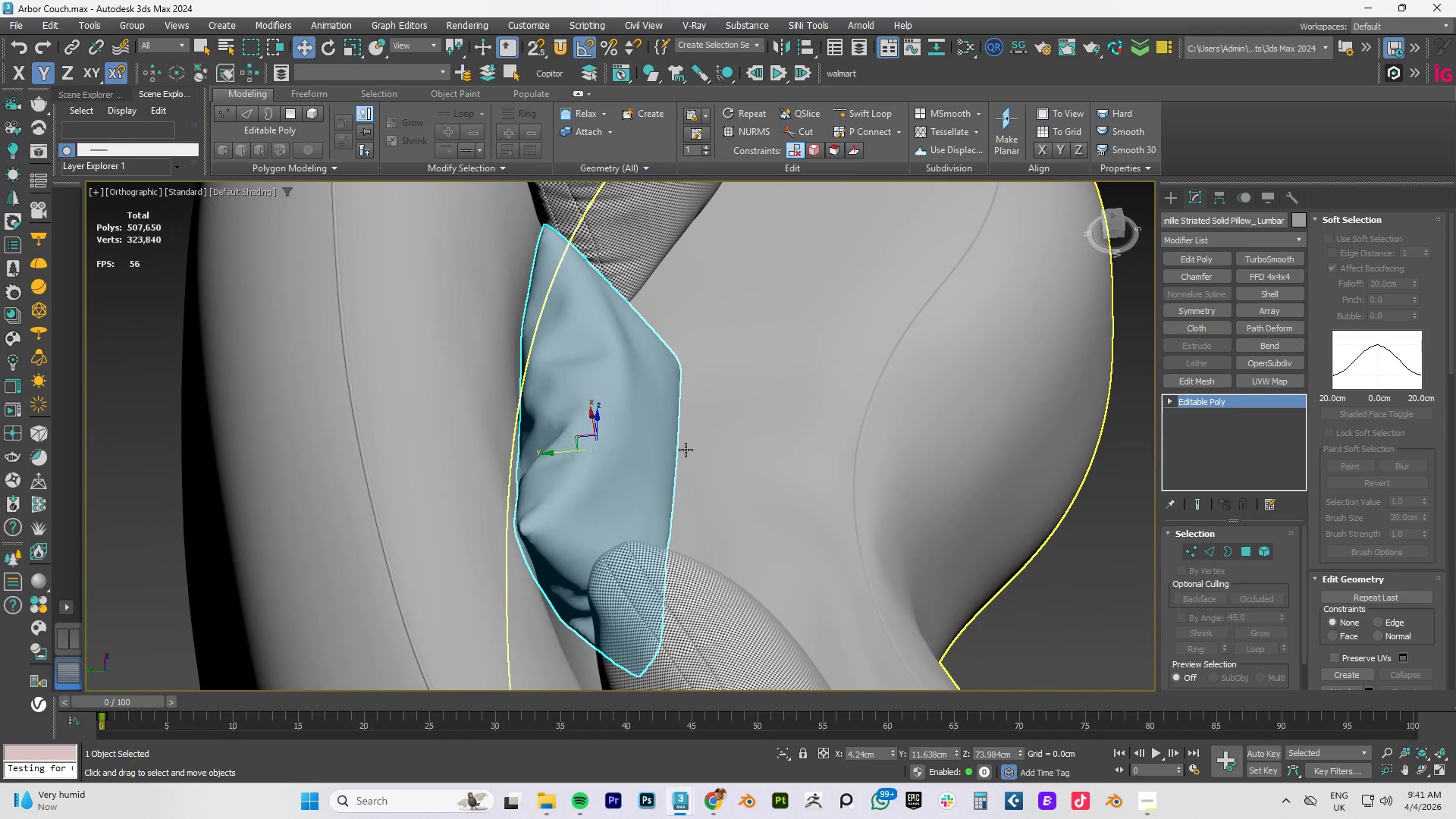 
type(ew)
 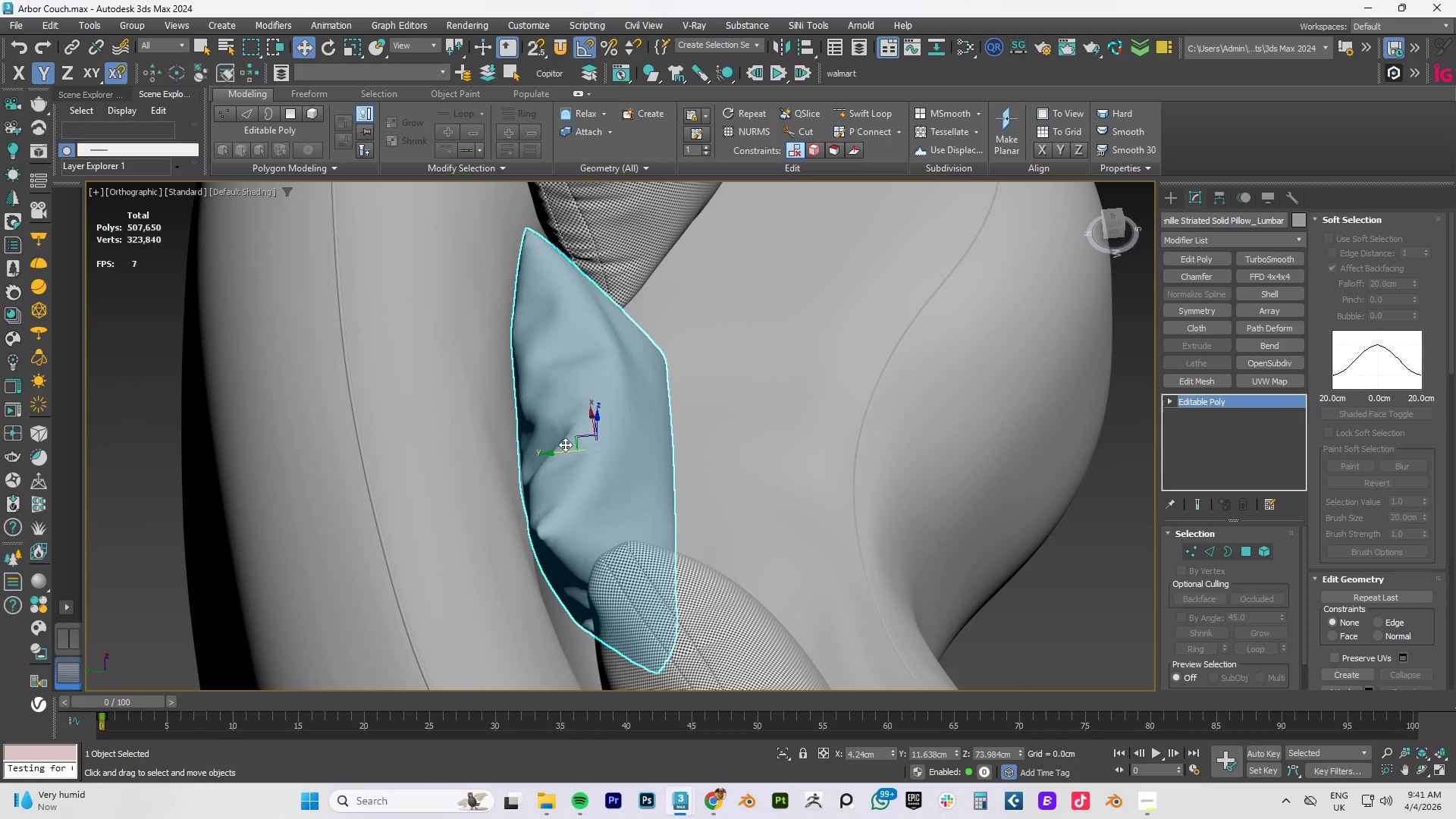 
left_click_drag(start_coordinate=[628, 472], to_coordinate=[632, 469])
 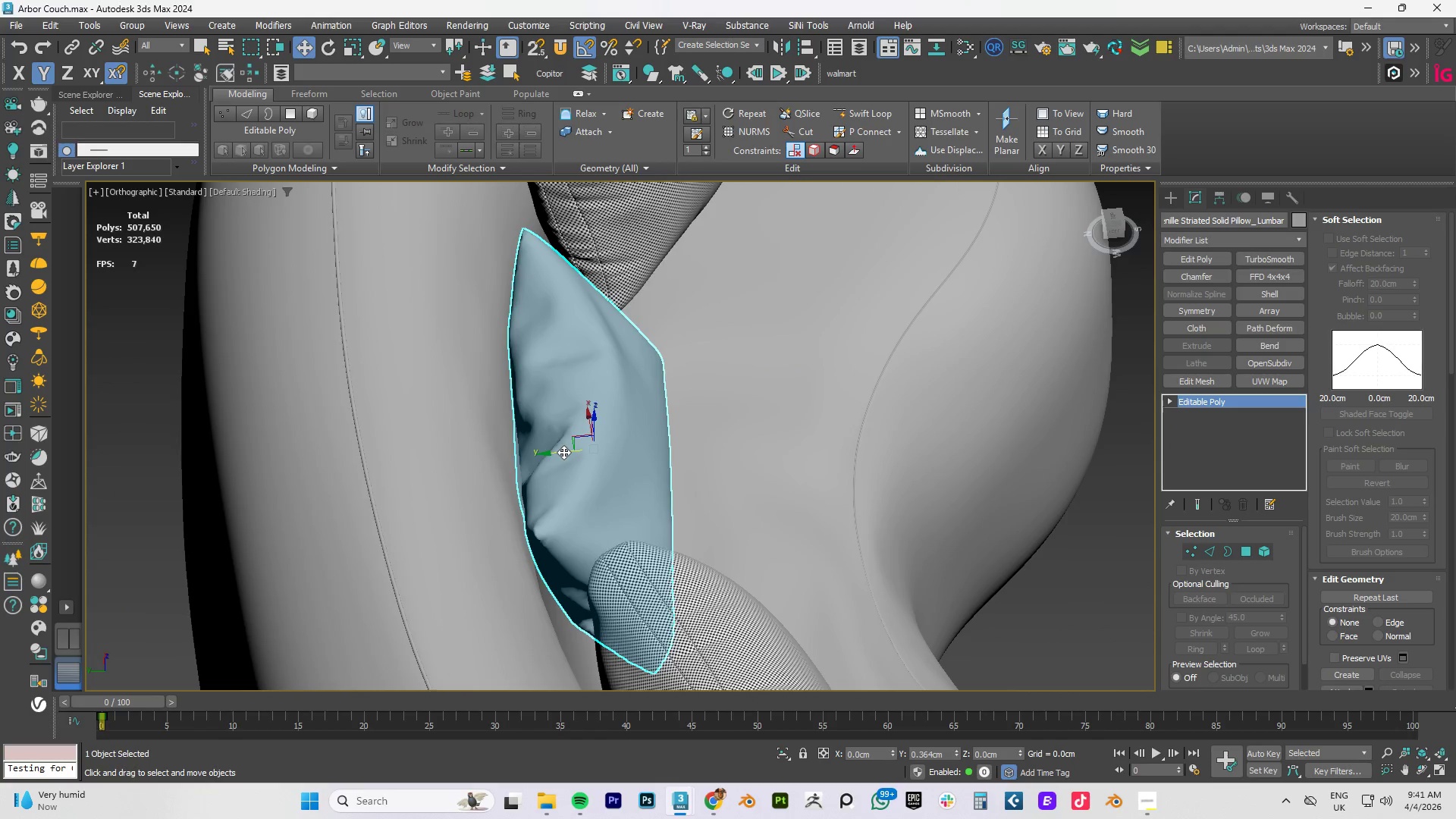 
hold_key(key=AltLeft, duration=0.56)
 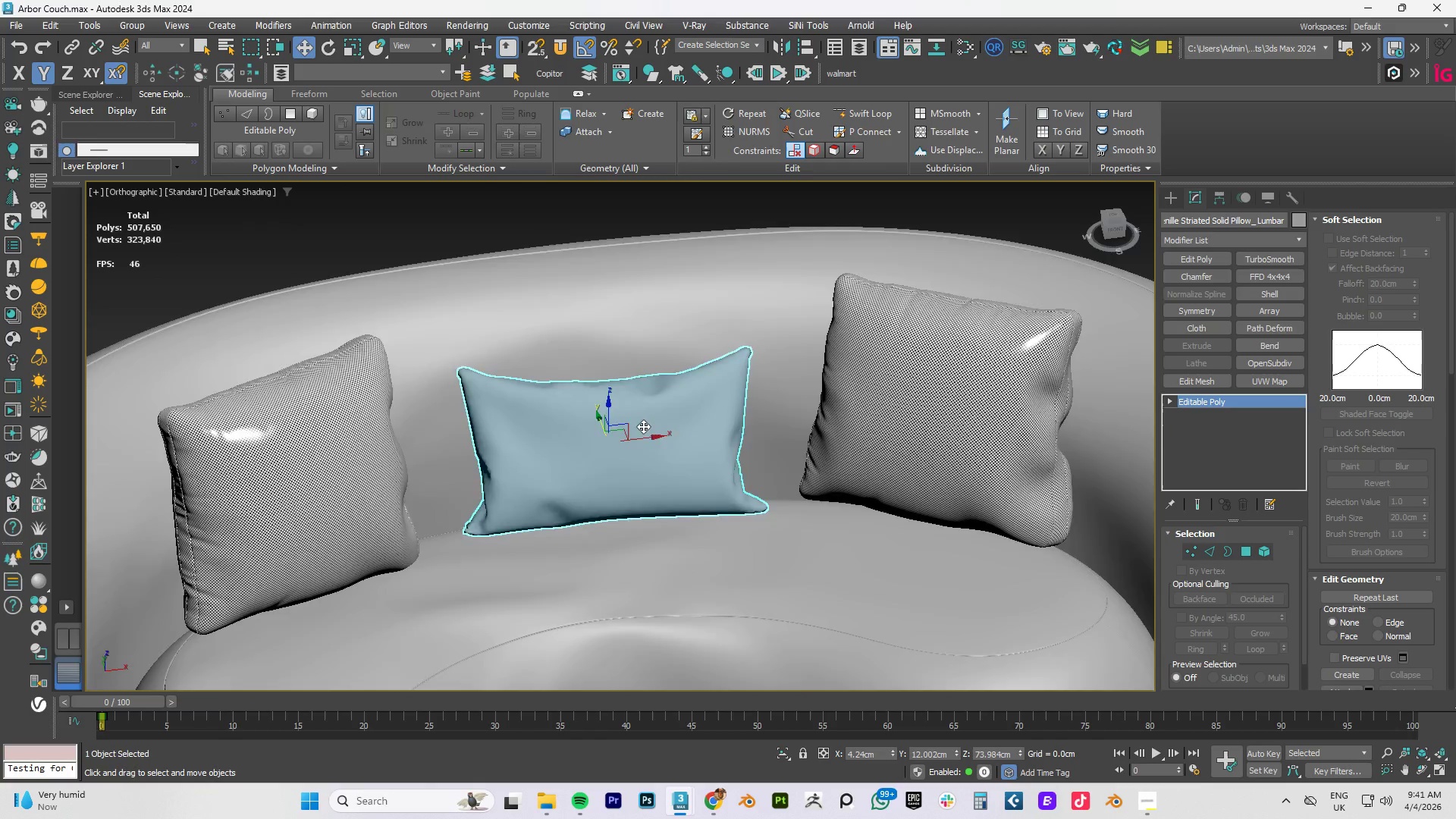 
hold_key(key=AltLeft, duration=0.38)
 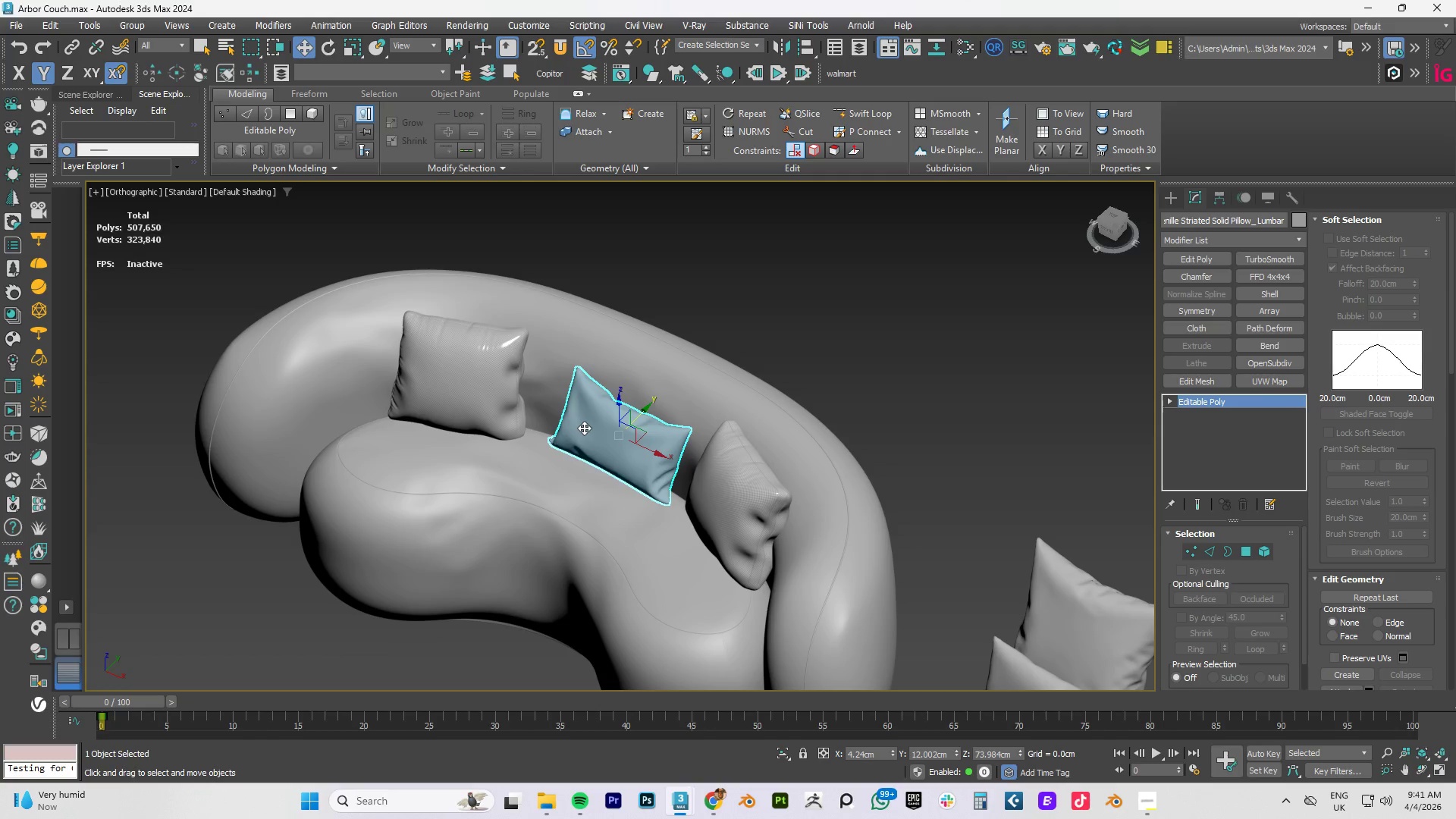 
scroll: coordinate [643, 426], scroll_direction: down, amount: 3.0
 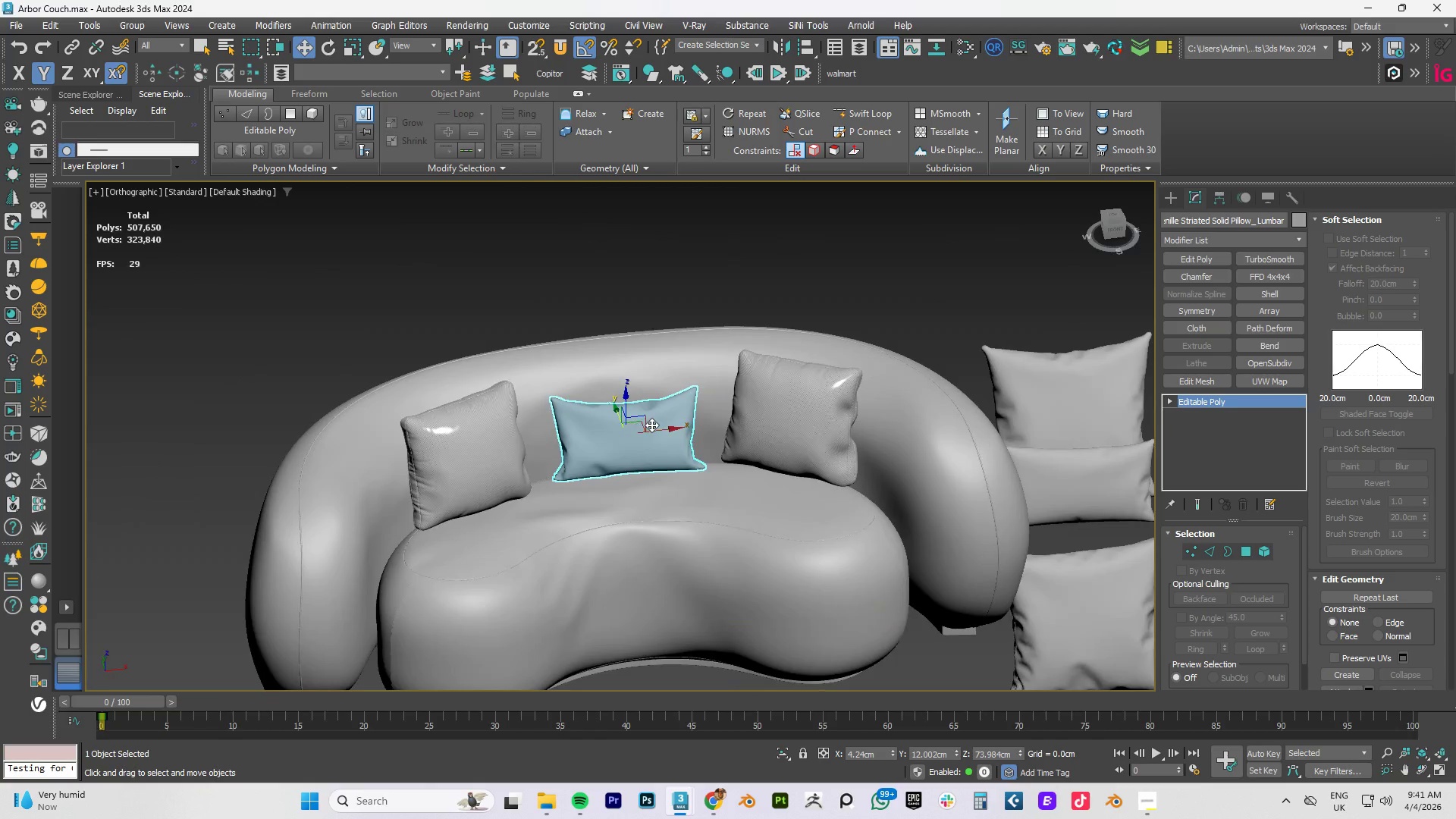 
key(Alt+AltLeft)
 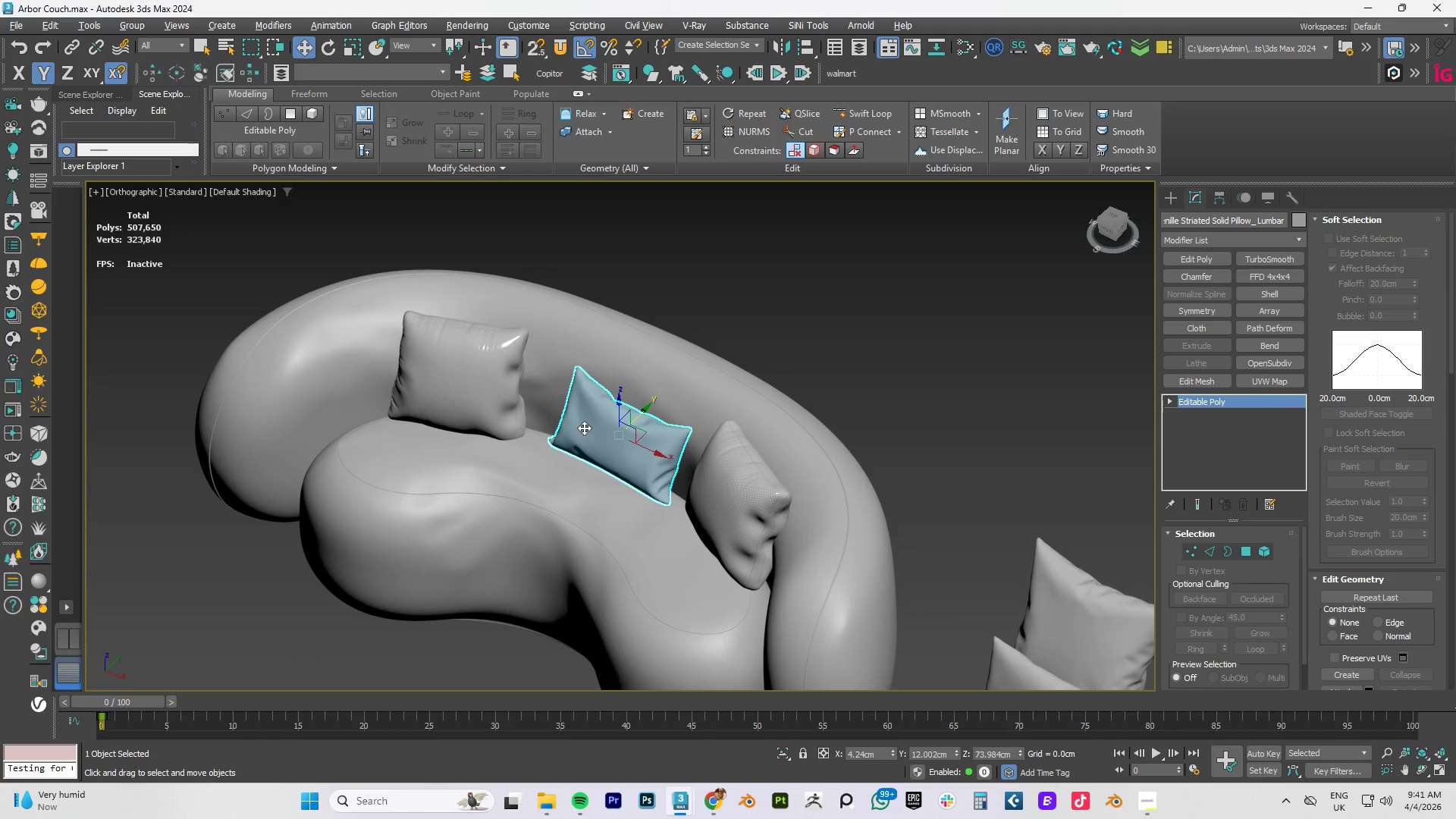 
key(Alt+Tab)
 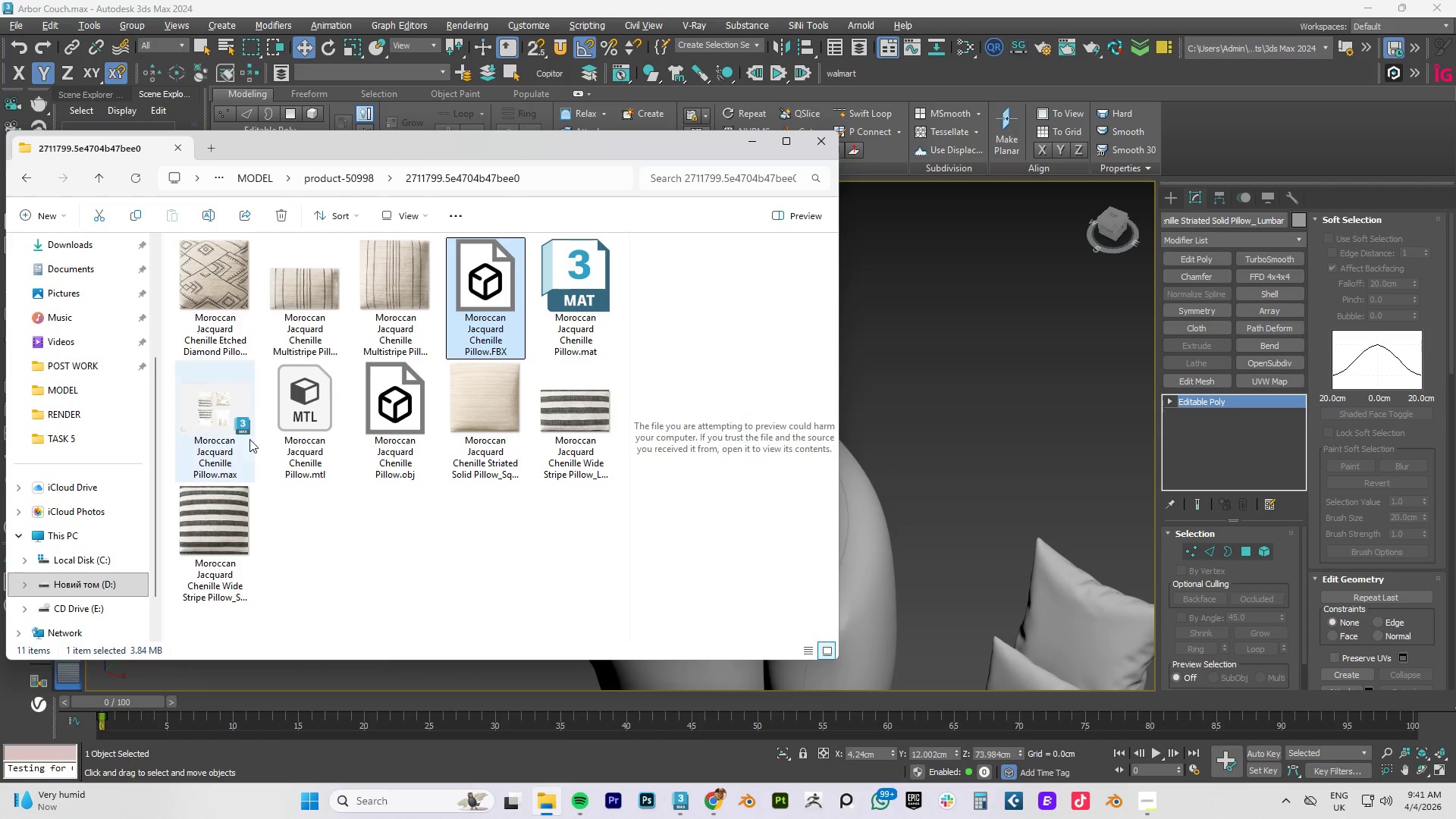 
scroll: coordinate [218, 425], scroll_direction: up, amount: 4.0
 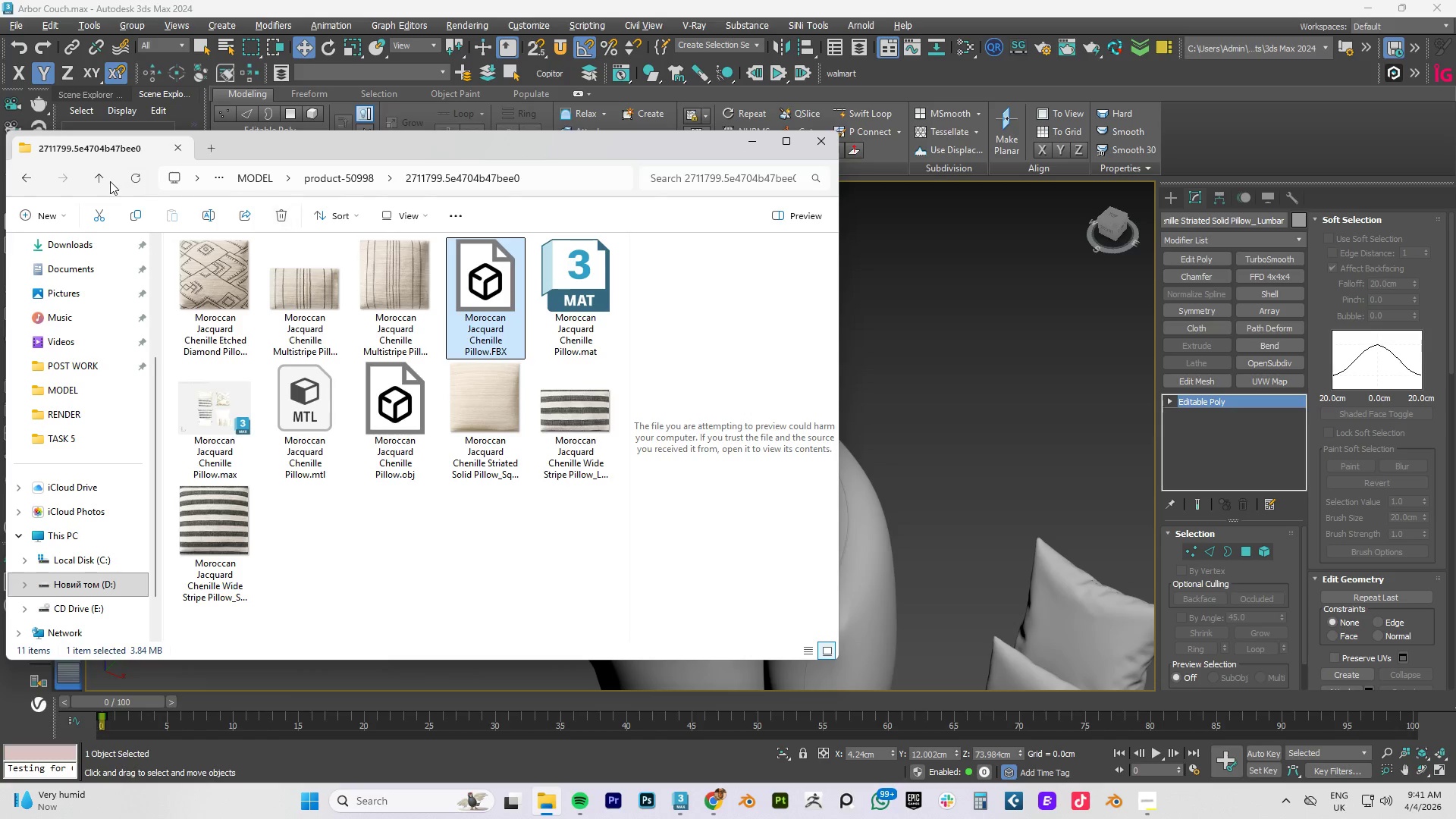 
left_click([105, 181])
 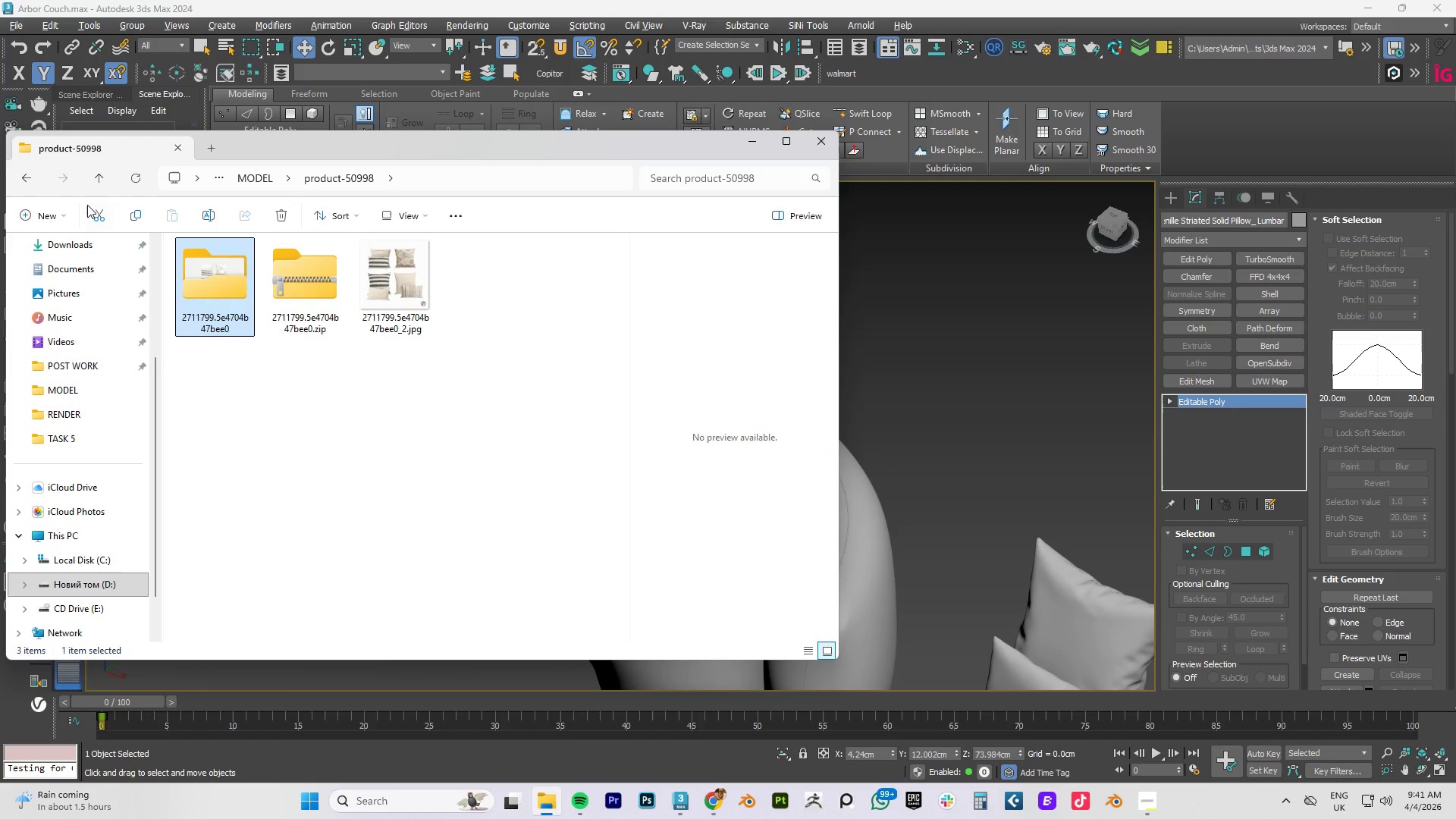 
left_click([101, 180])
 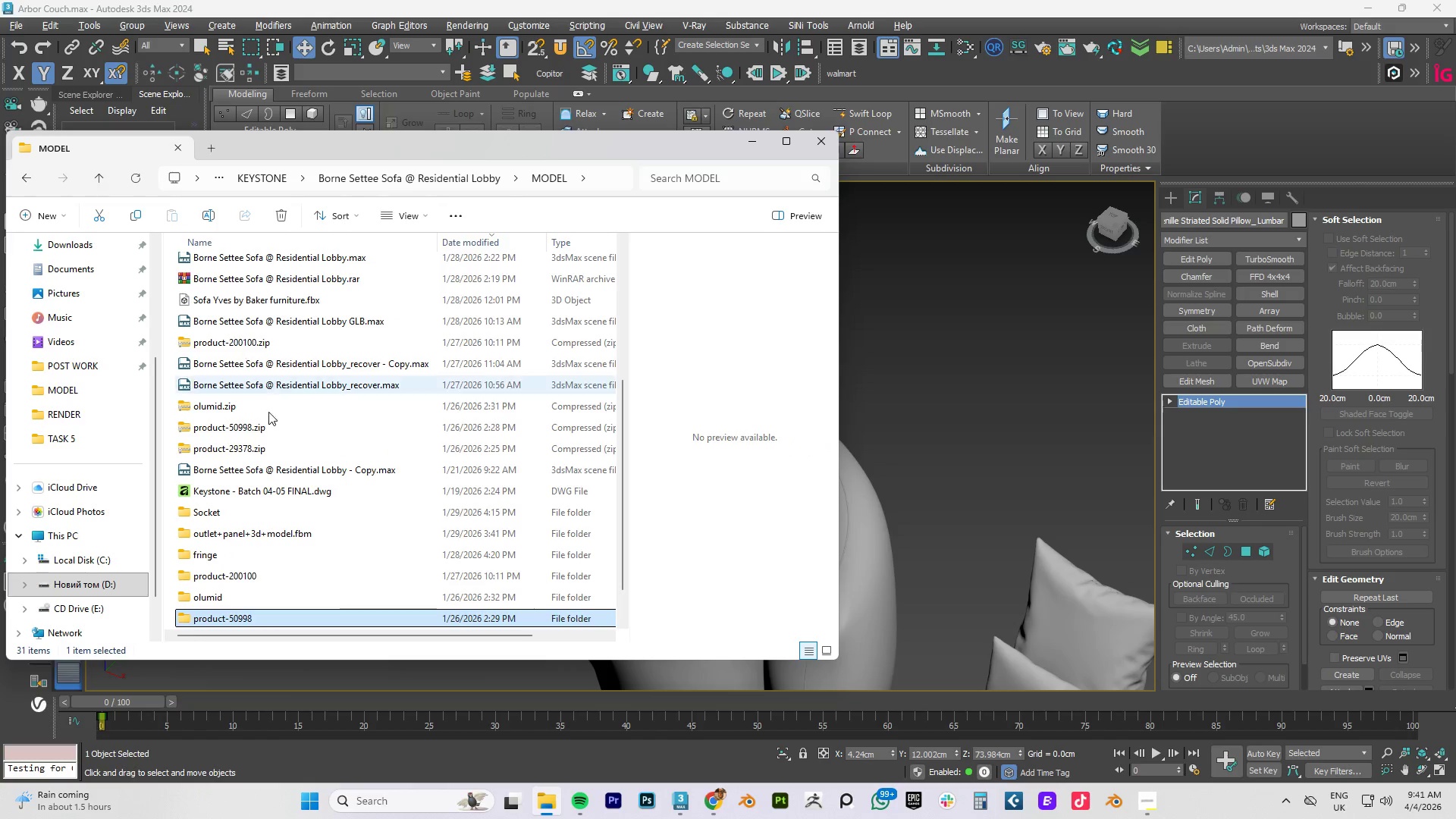 
scroll: coordinate [284, 485], scroll_direction: down, amount: 3.0
 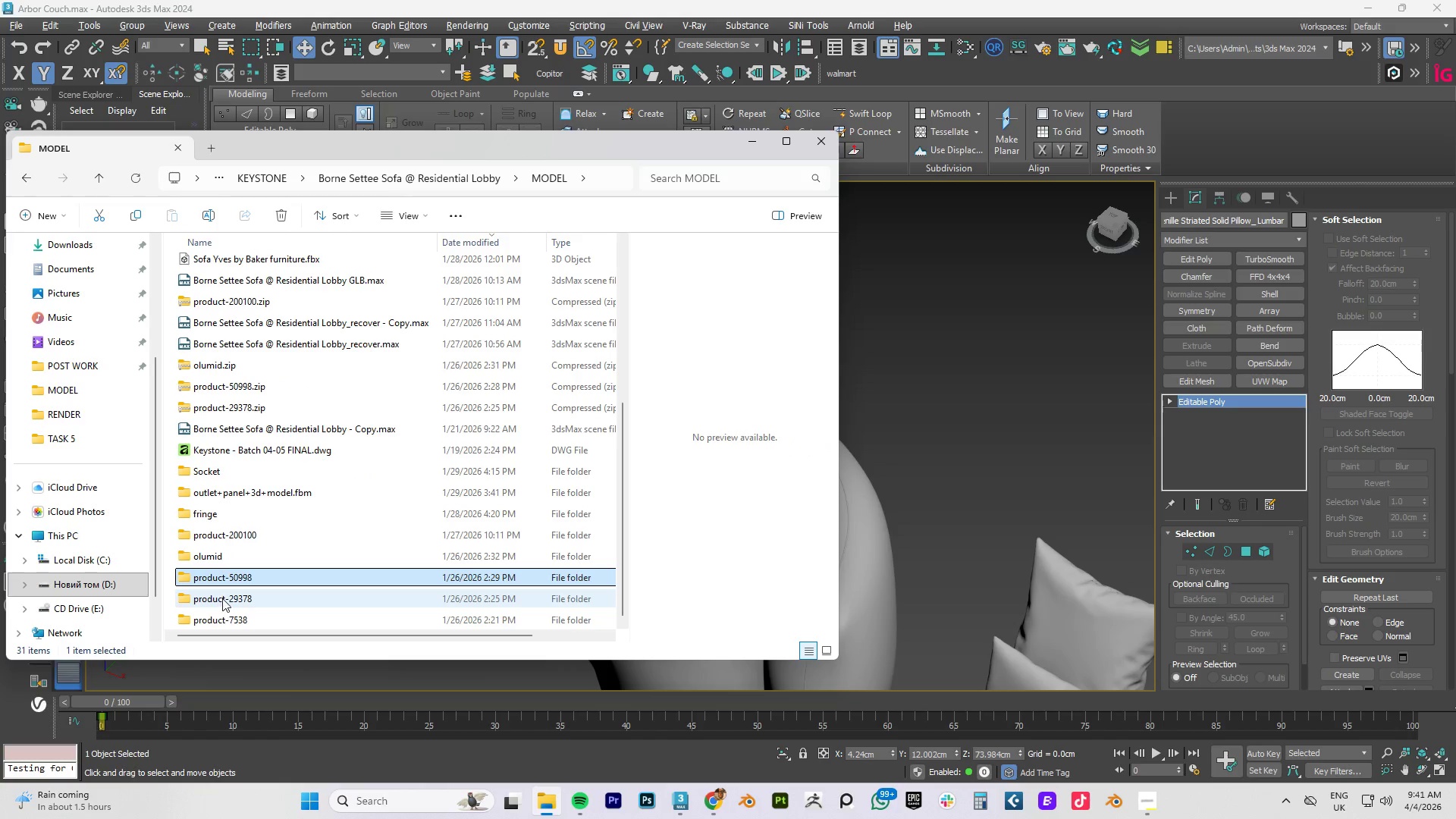 
double_click([222, 598])
 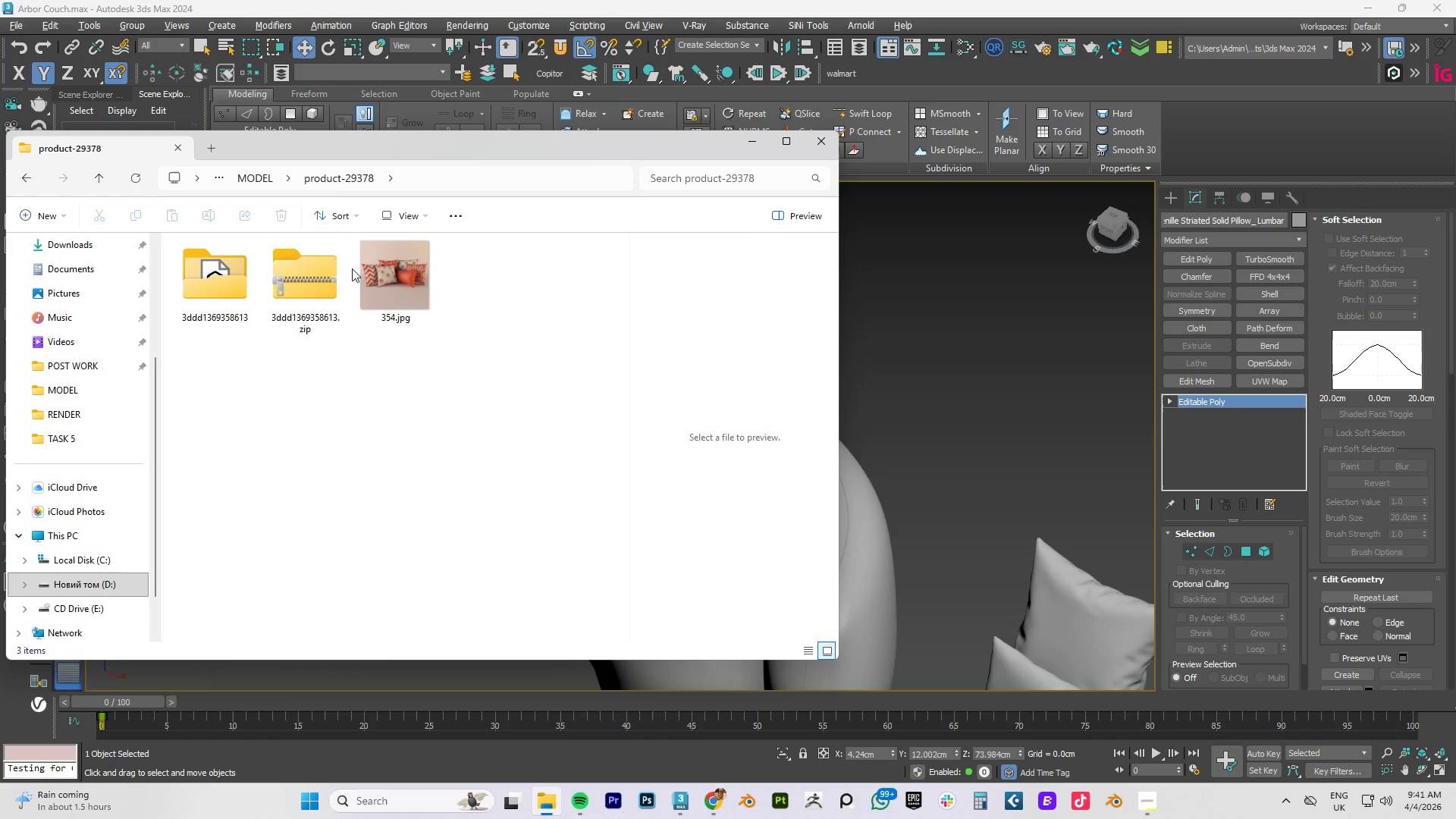 
double_click([206, 291])
 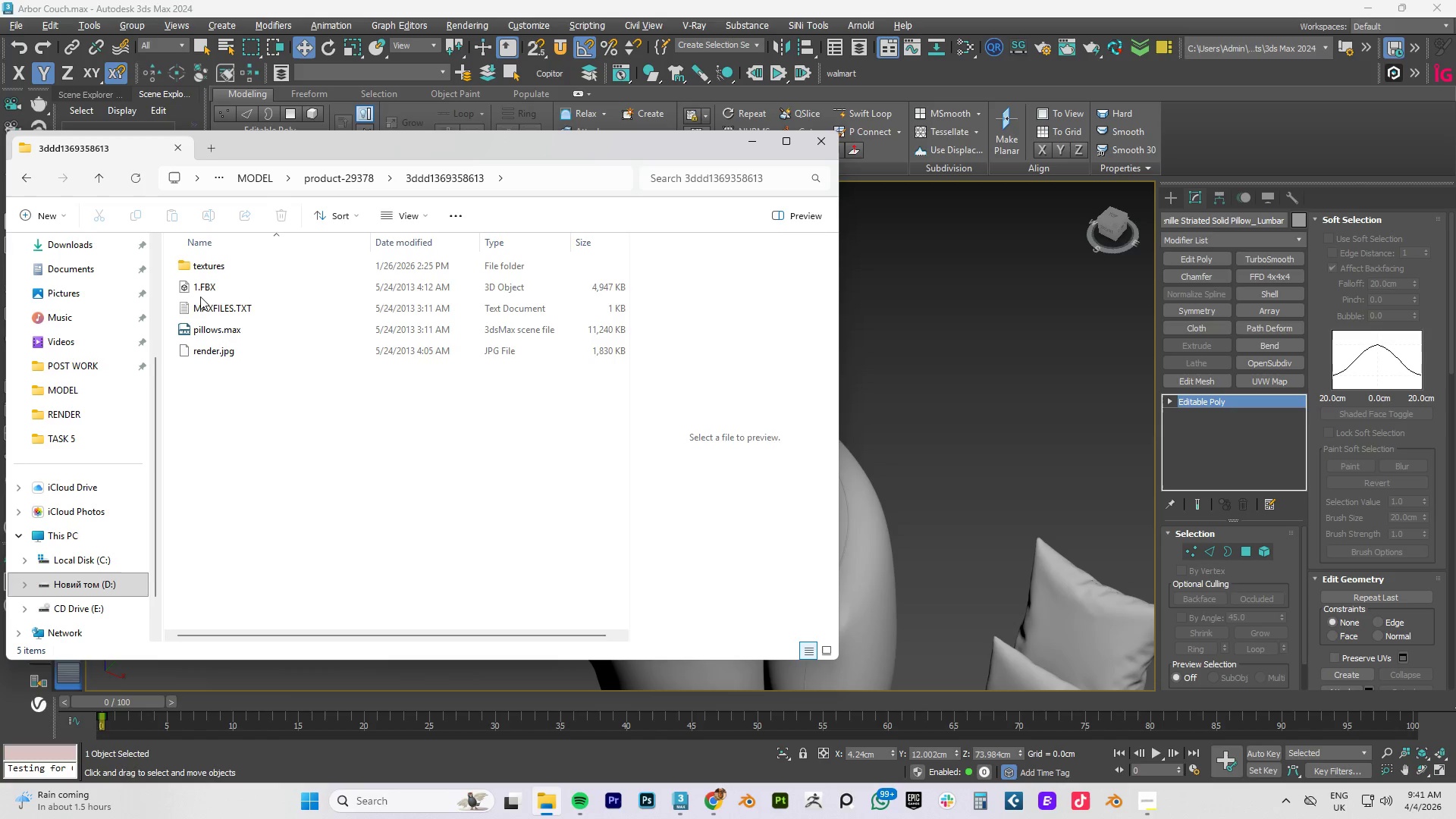 
left_click([200, 290])
 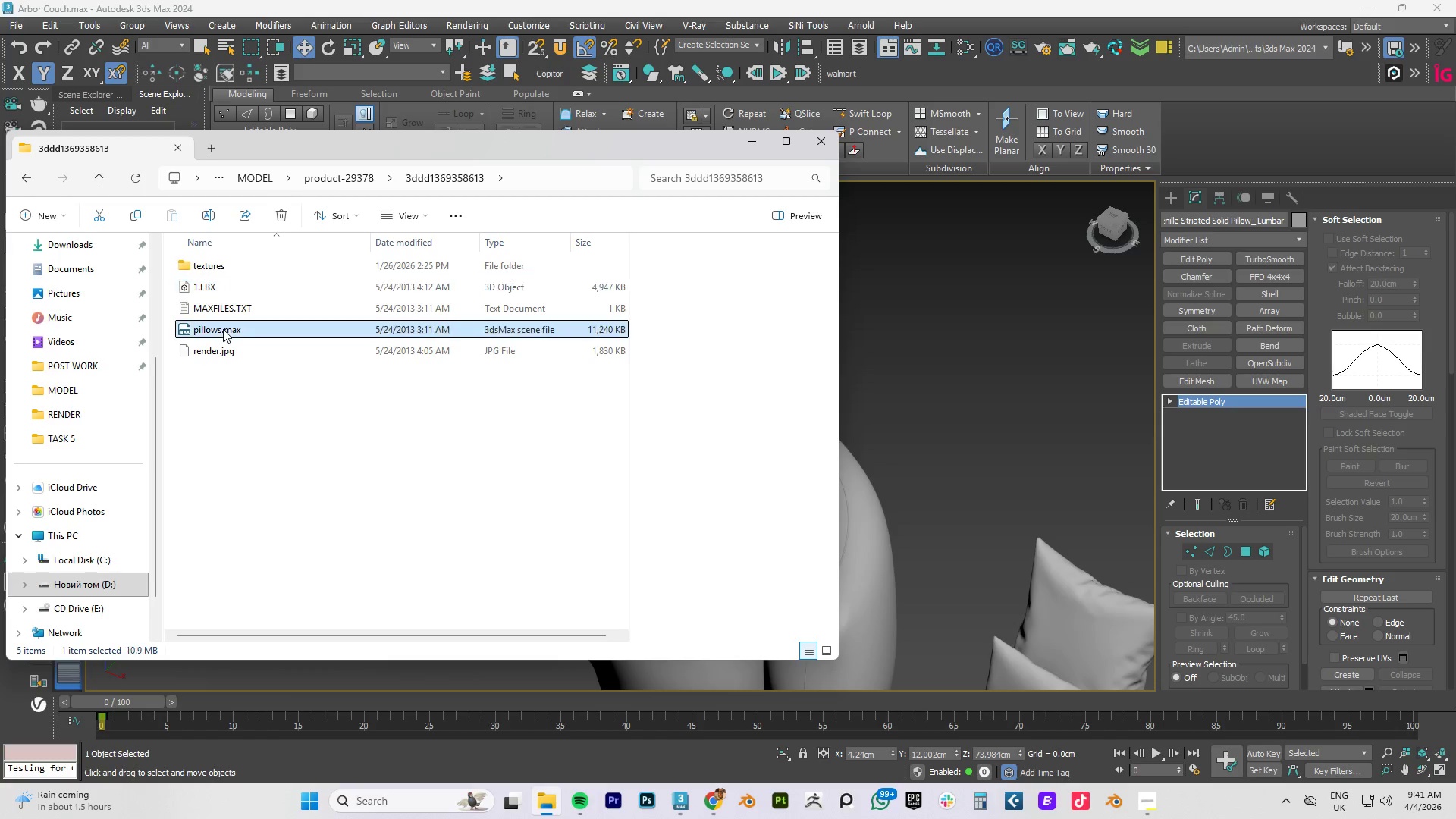 
scroll: coordinate [1037, 487], scroll_direction: down, amount: 6.0
 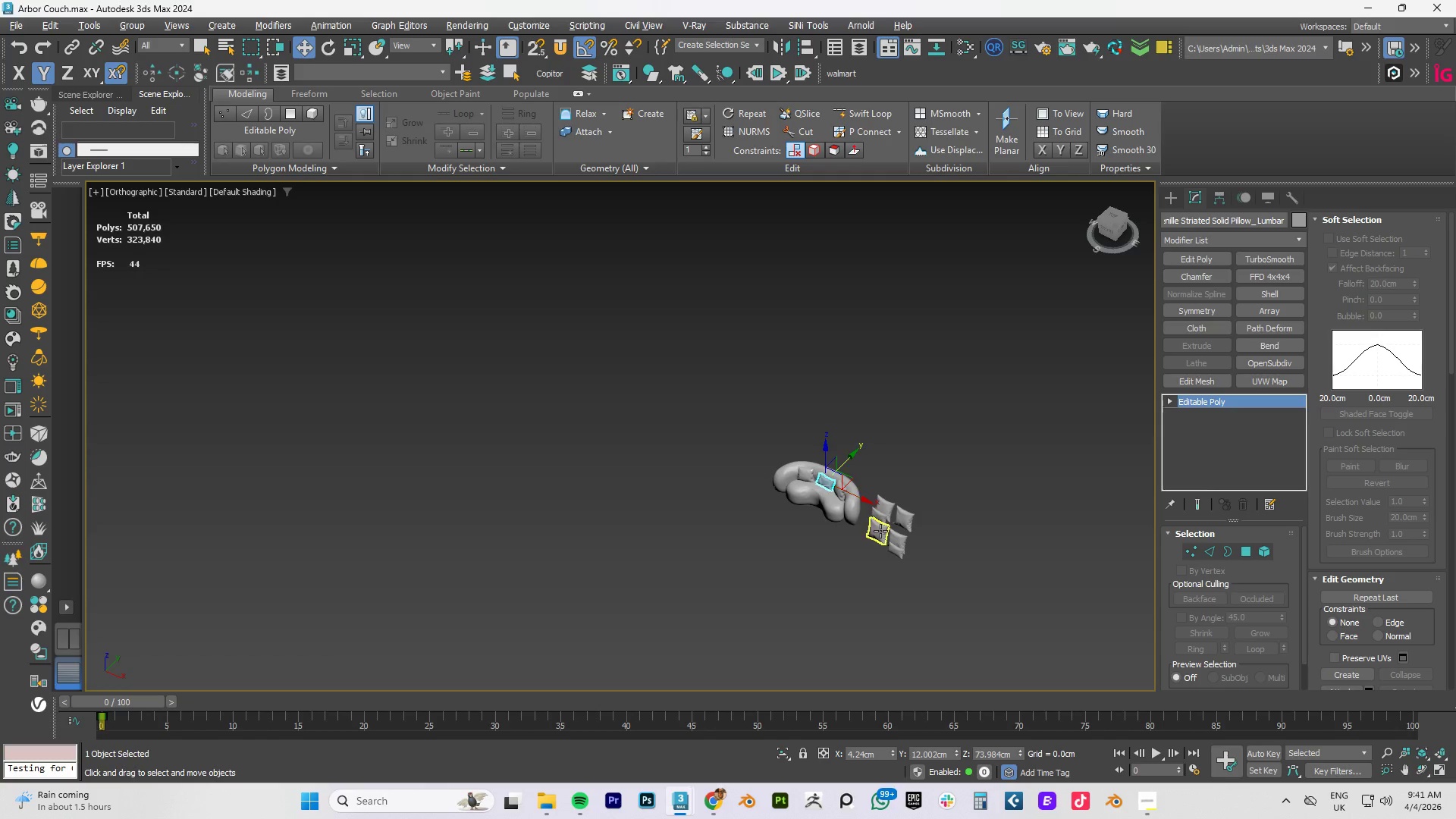 
hold_key(key=AltLeft, duration=0.42)
 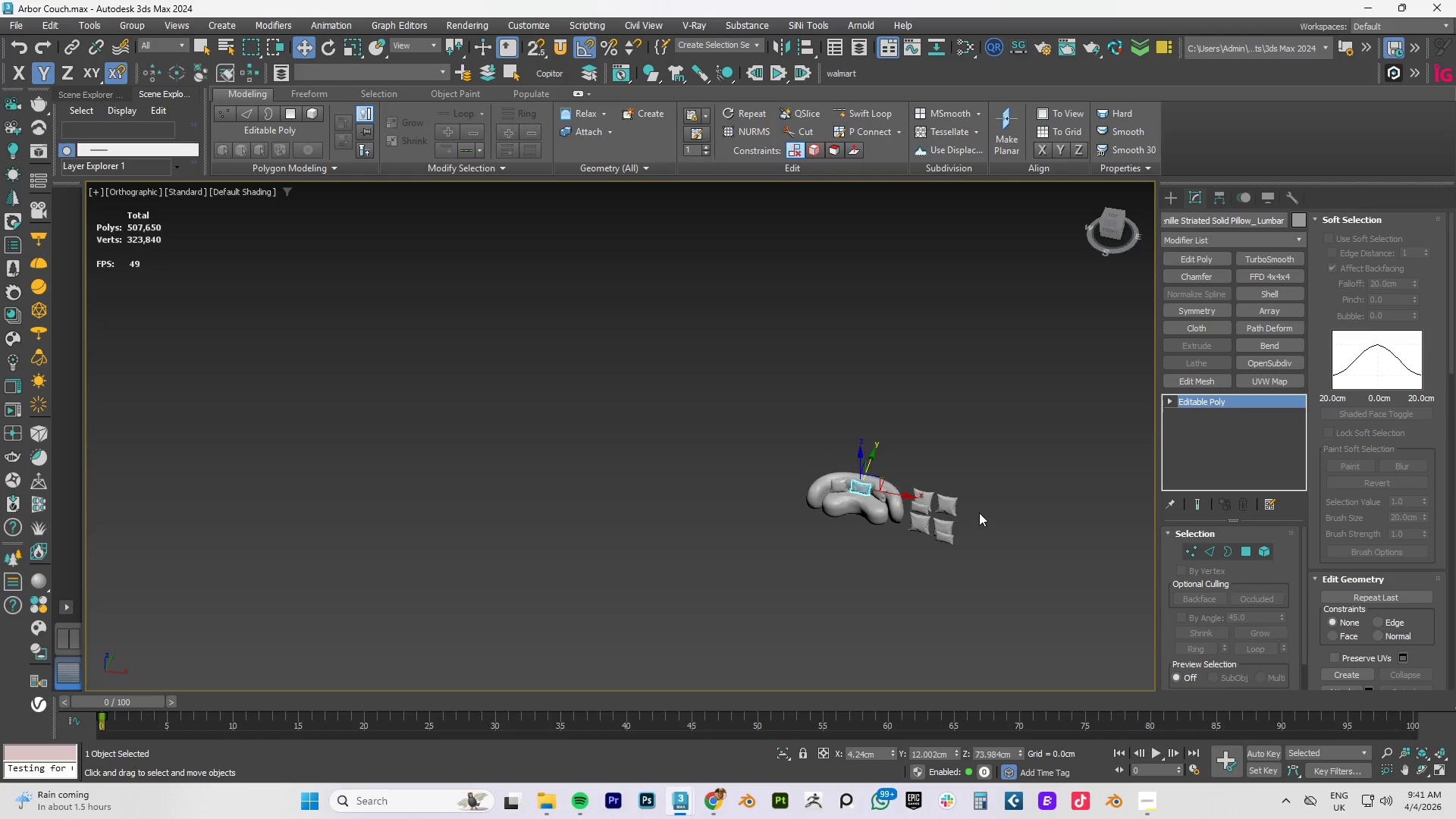 
left_click_drag(start_coordinate=[951, 391], to_coordinate=[751, 674])
 